 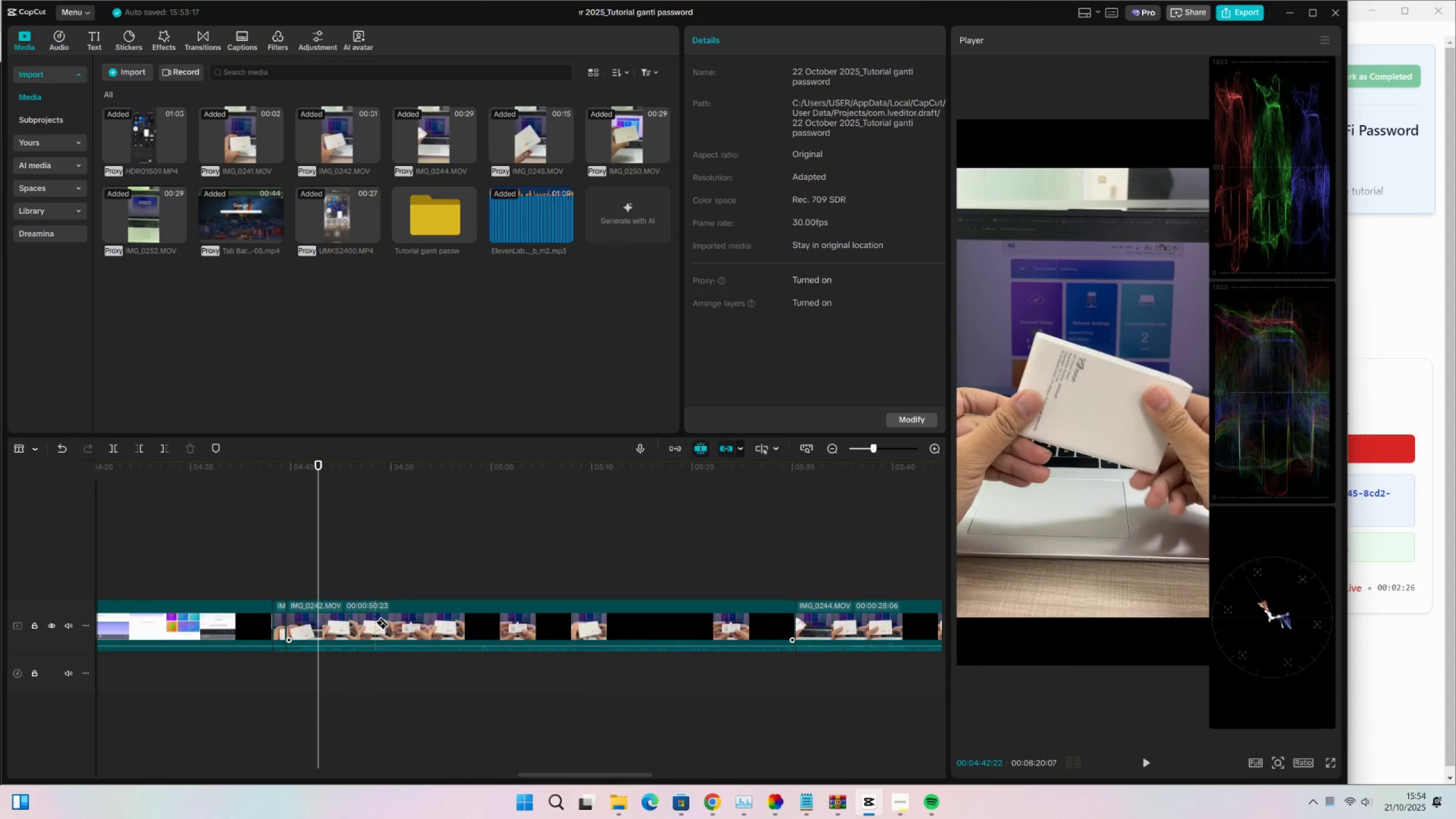 
left_click([375, 622])
 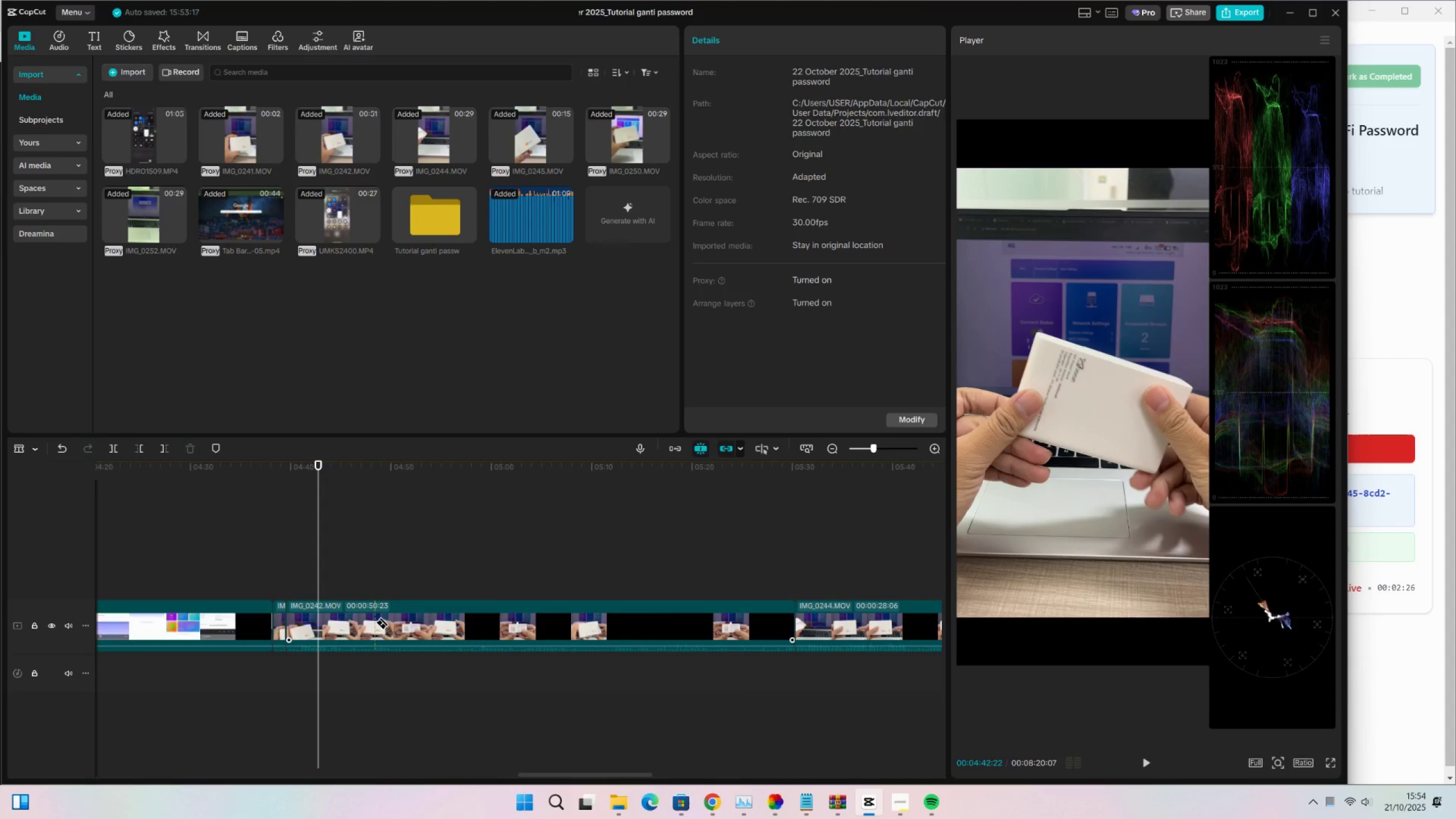 
key(V)
 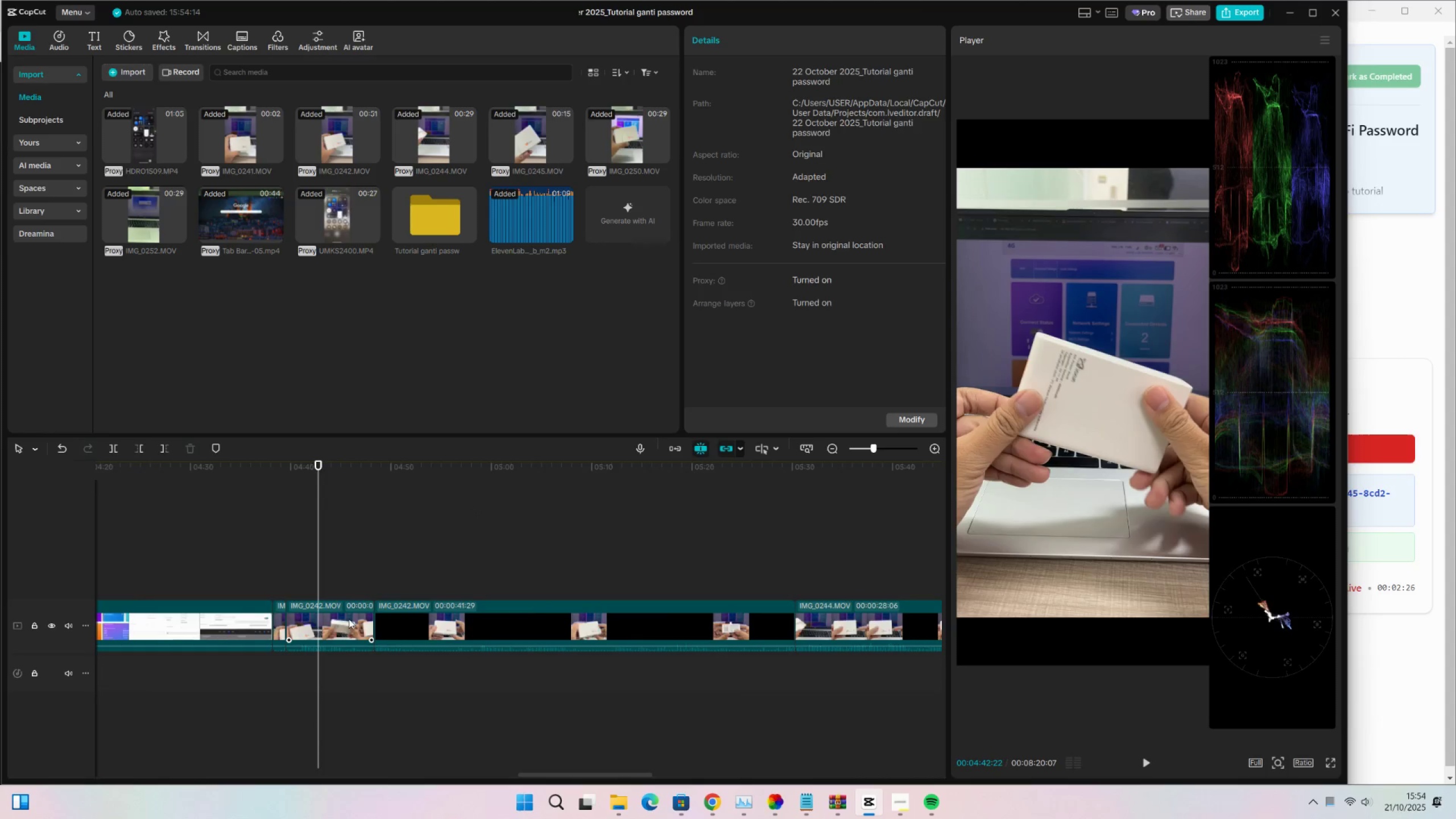 
double_click([346, 618])
 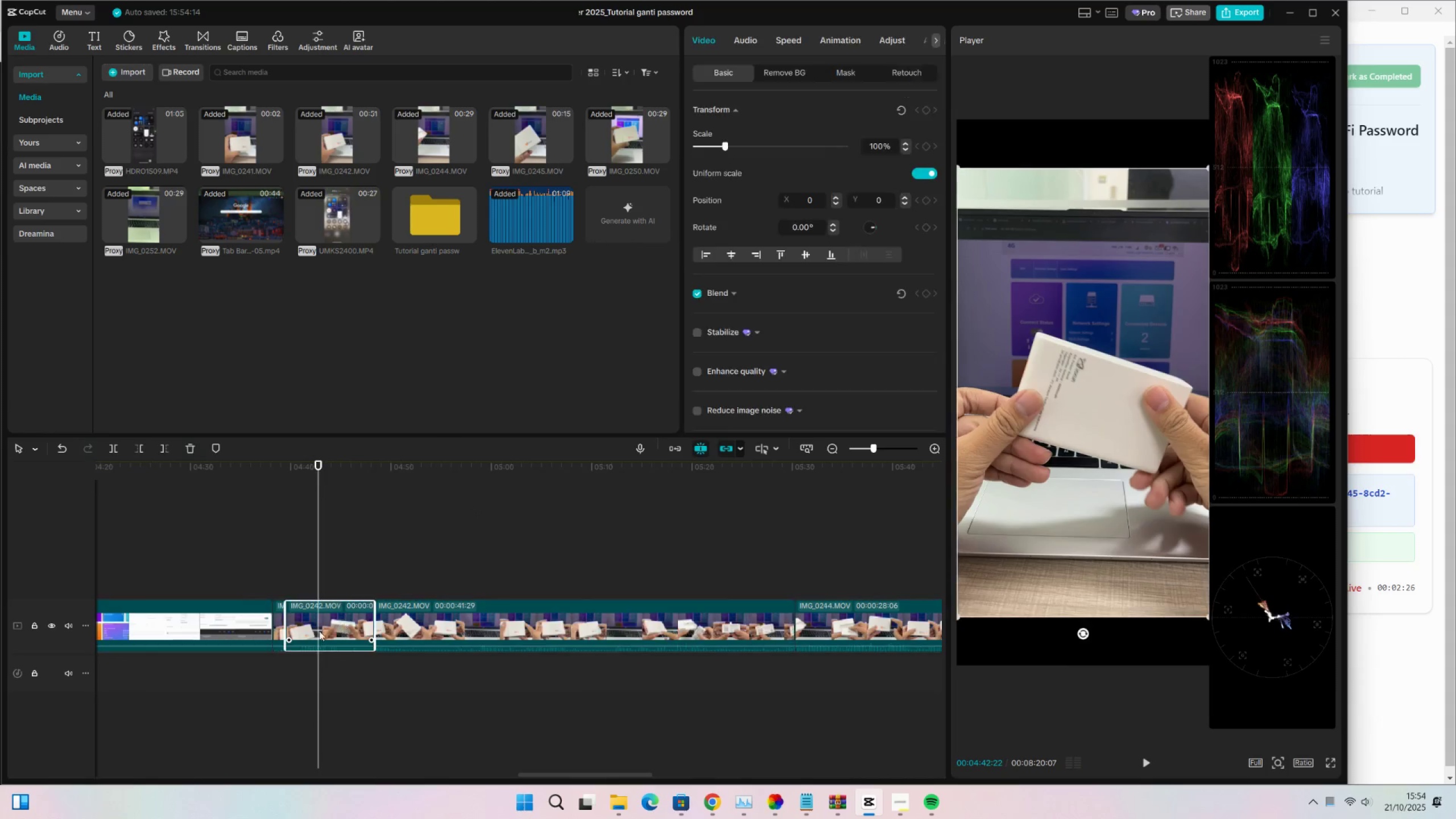 
key(Control+ControlLeft)
 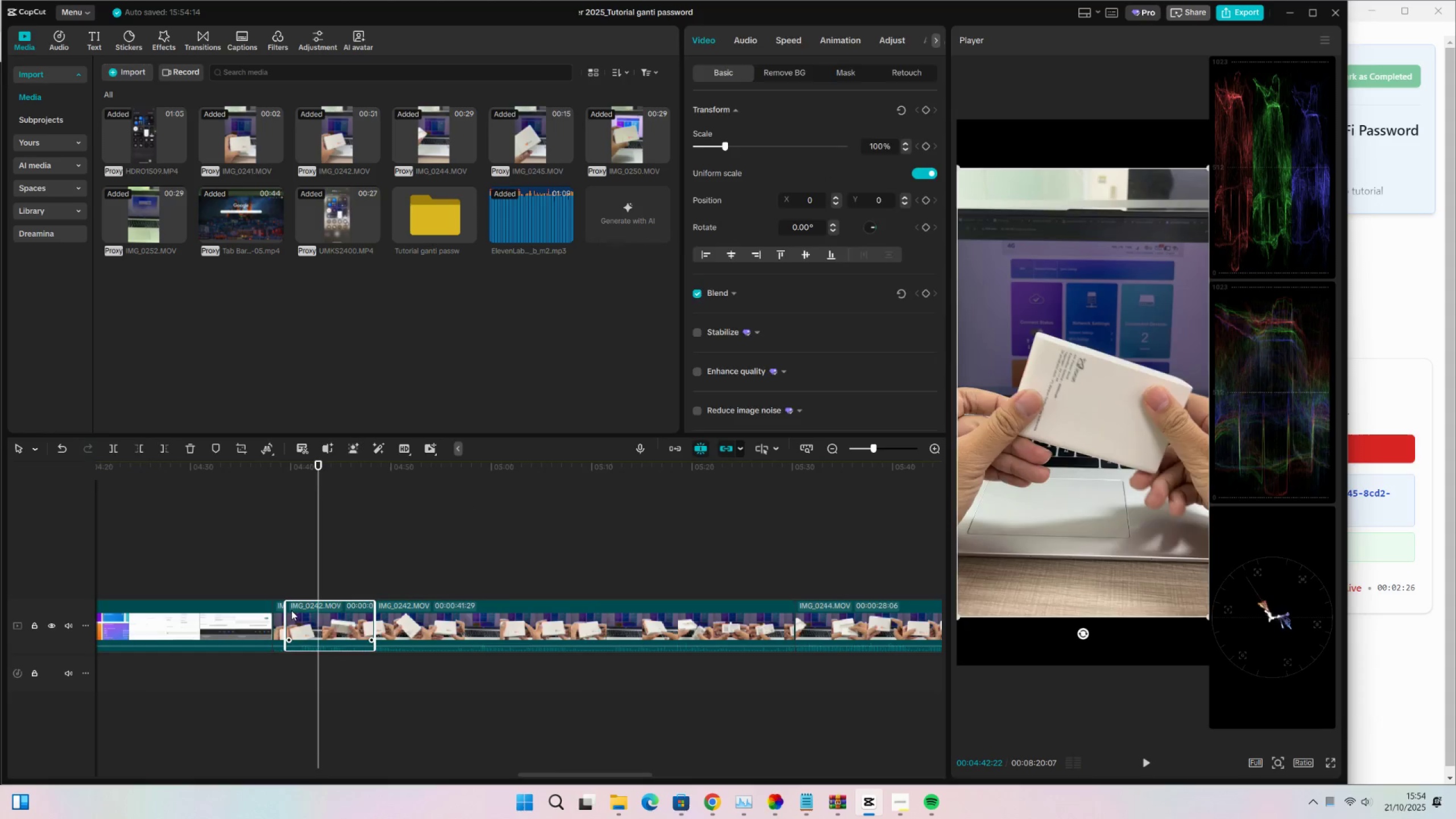 
key(Control+X)
 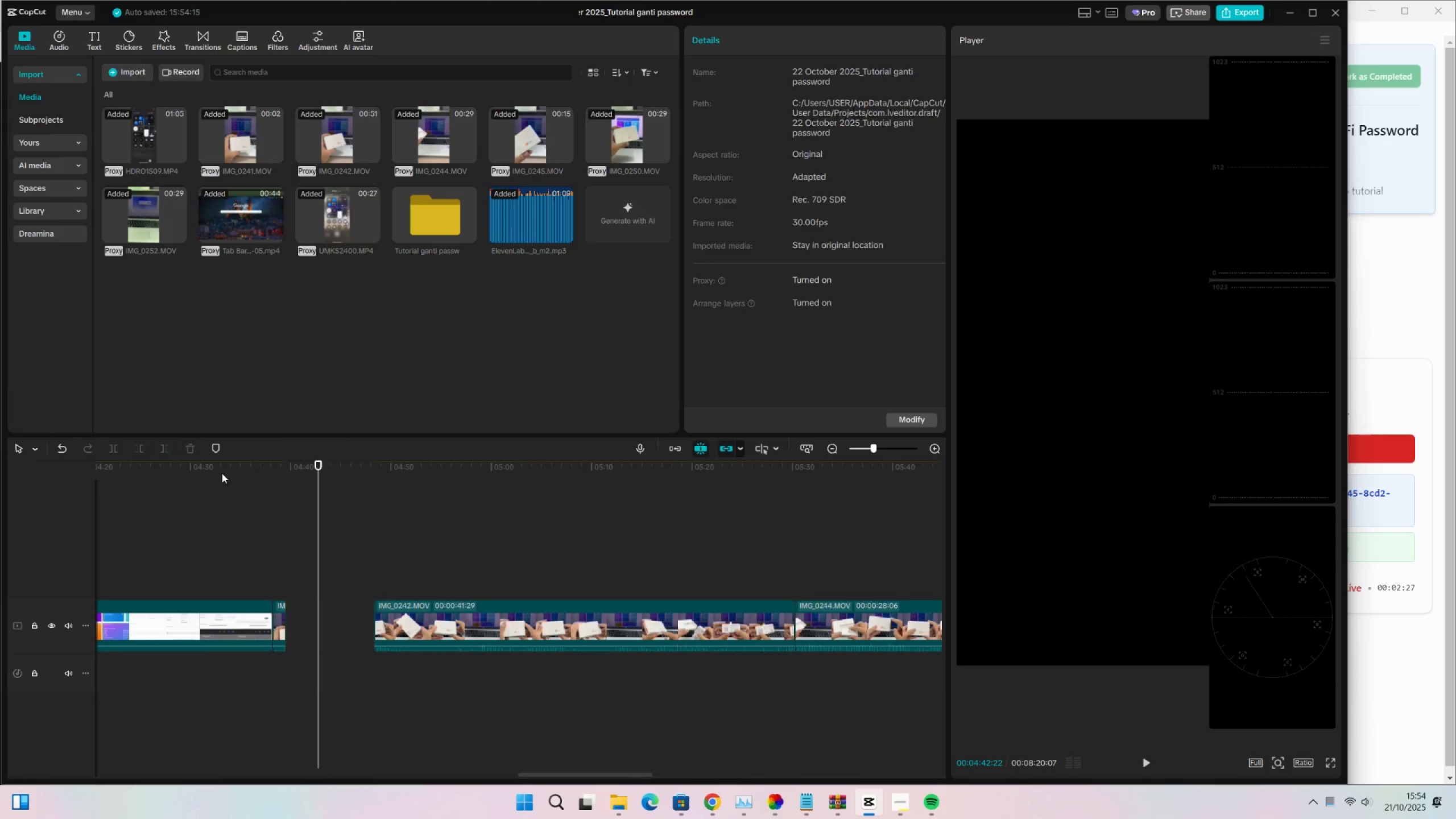 
left_click_drag(start_coordinate=[222, 470], to_coordinate=[0, 478])
 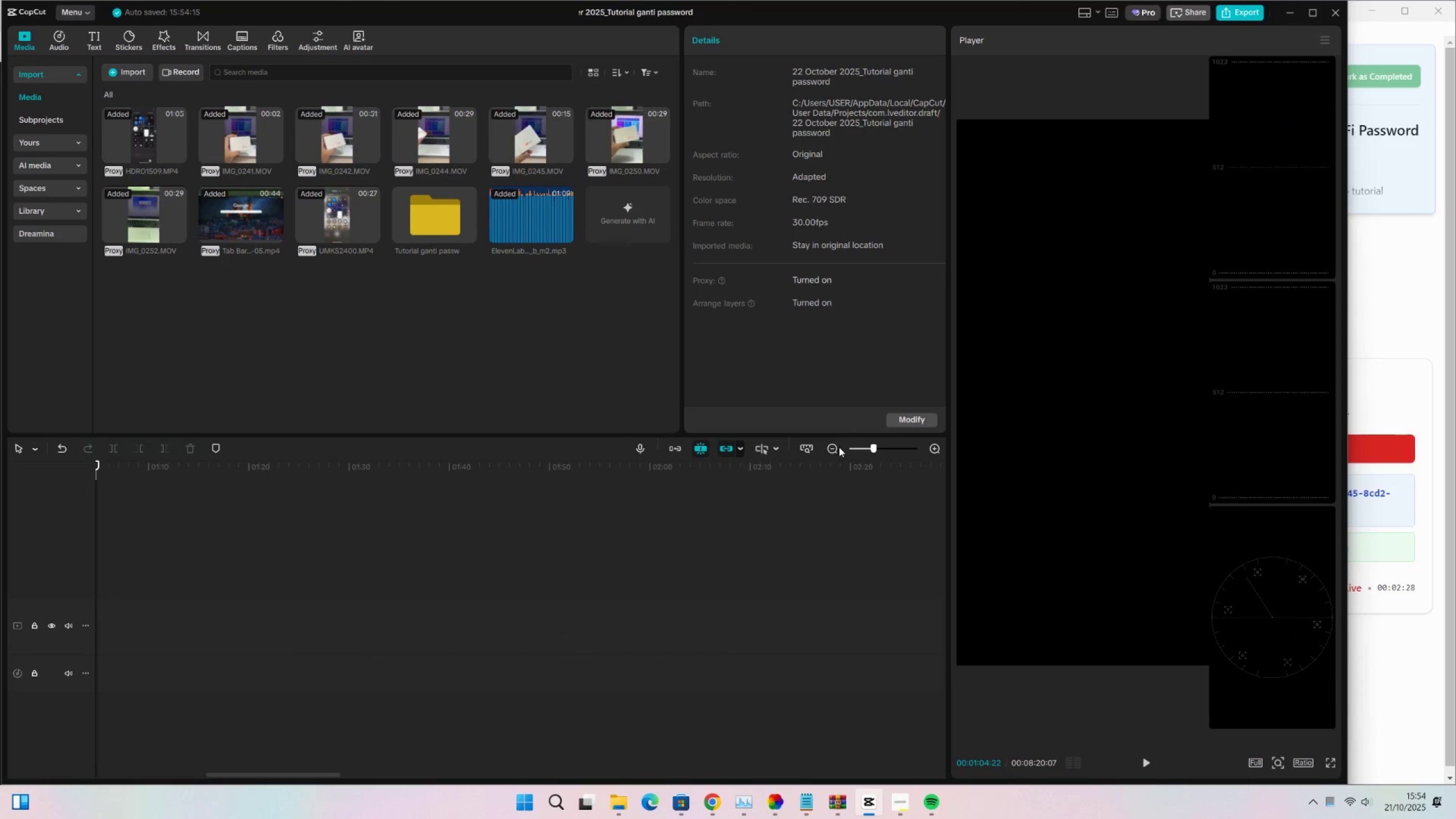 
double_click([838, 448])
 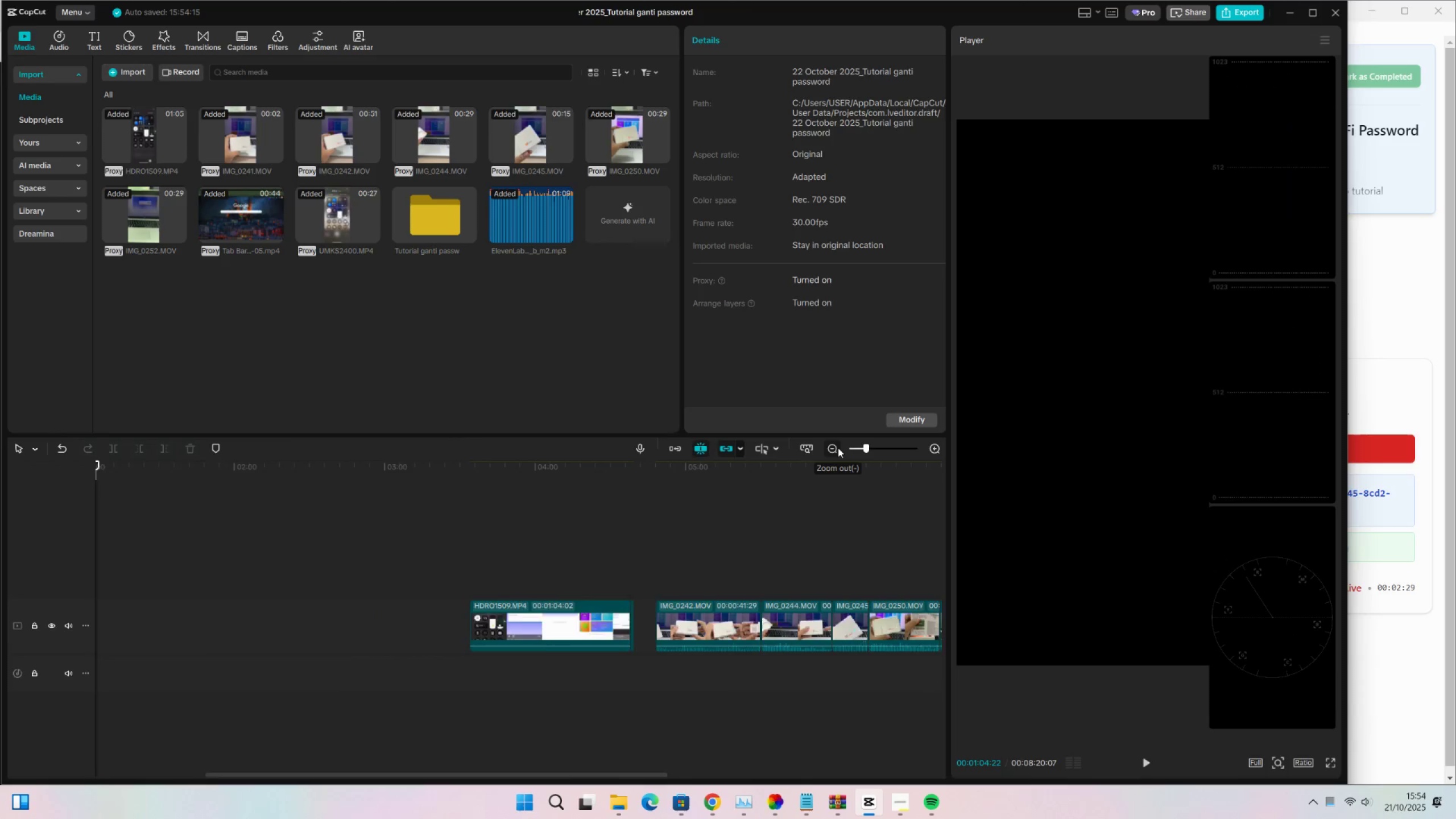 
left_click_drag(start_coordinate=[838, 448], to_coordinate=[834, 449])
 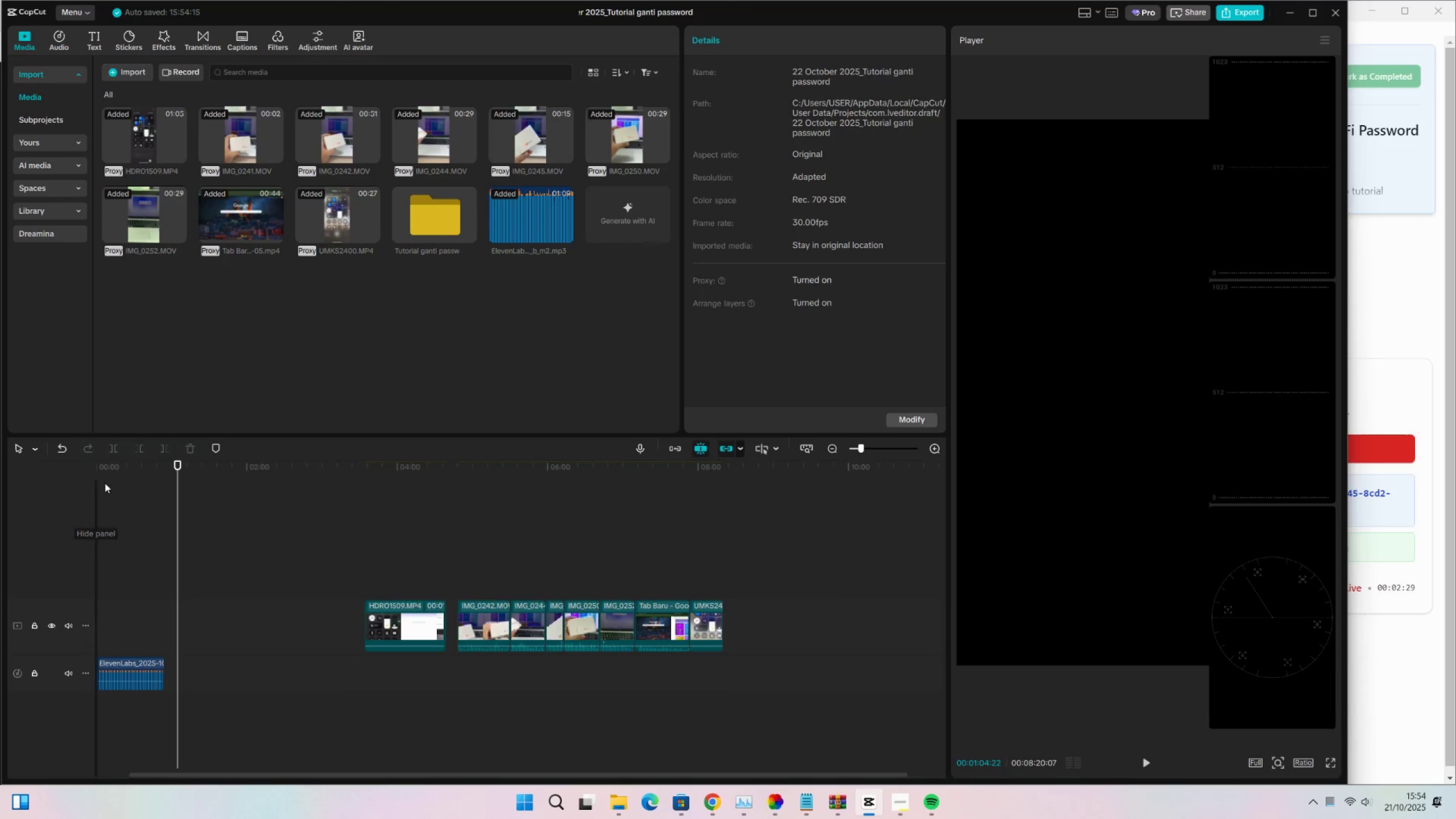 
left_click_drag(start_coordinate=[148, 478], to_coordinate=[0, 480])
 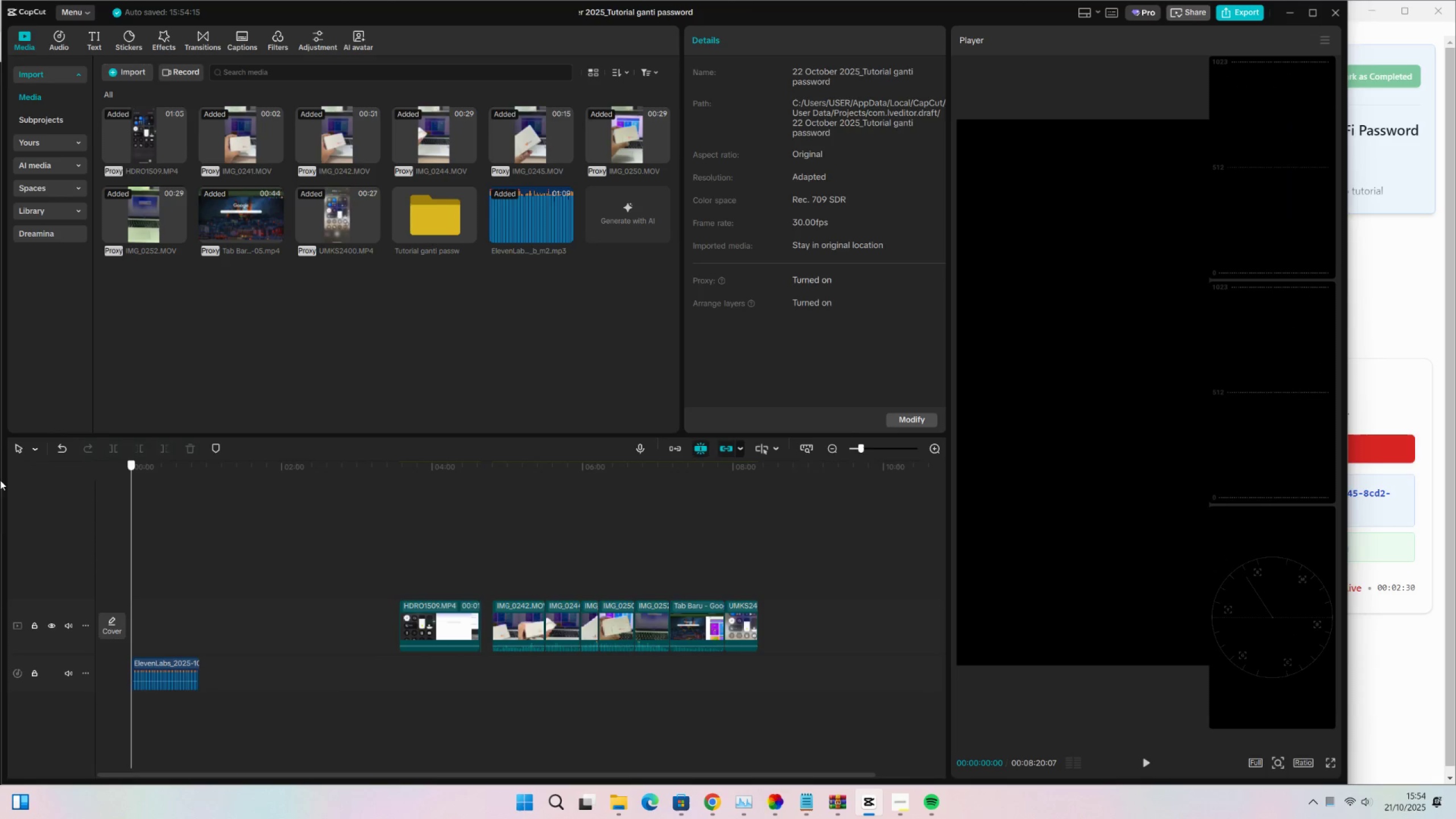 
key(Control+ControlLeft)
 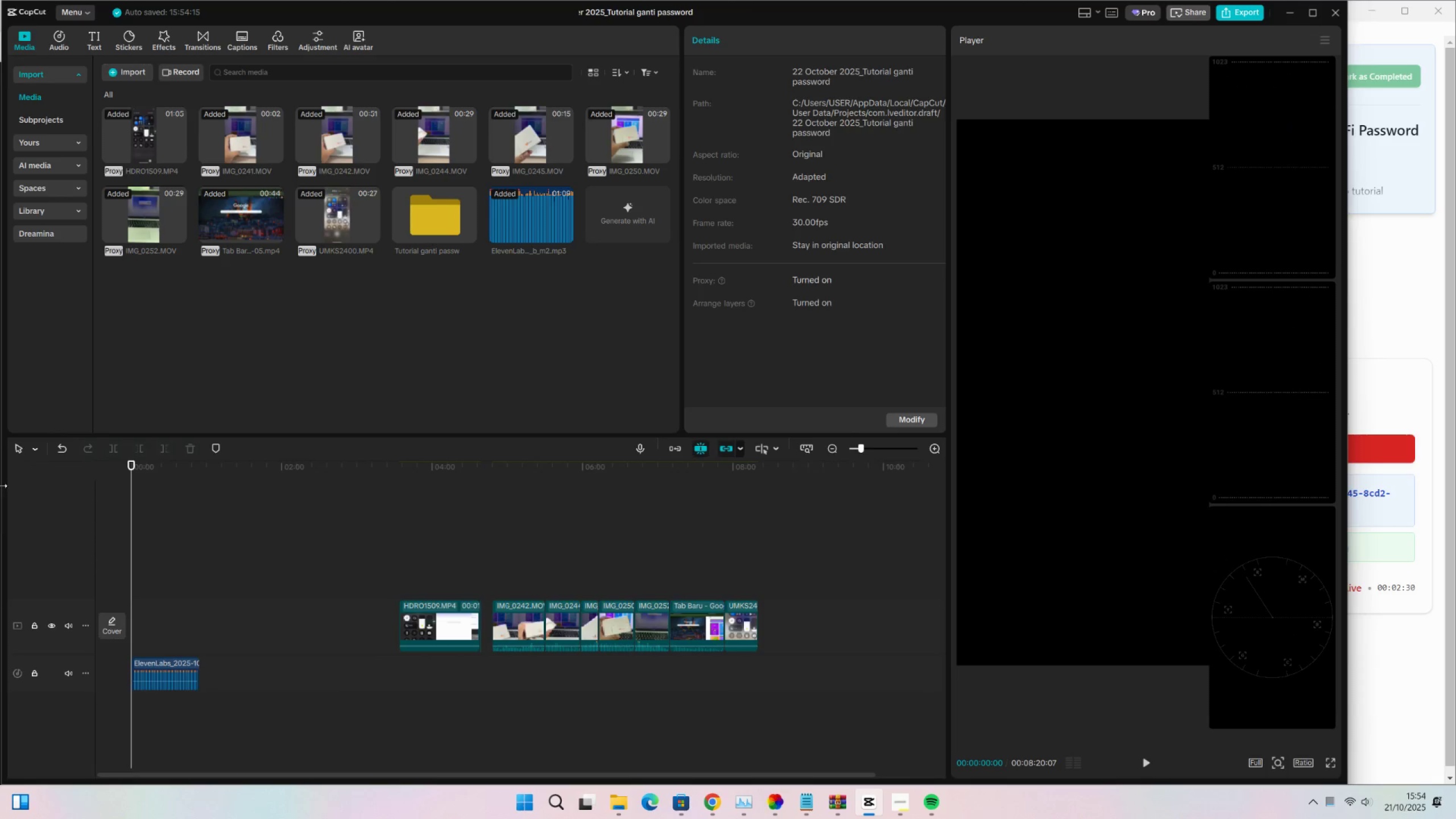 
key(Control+V)
 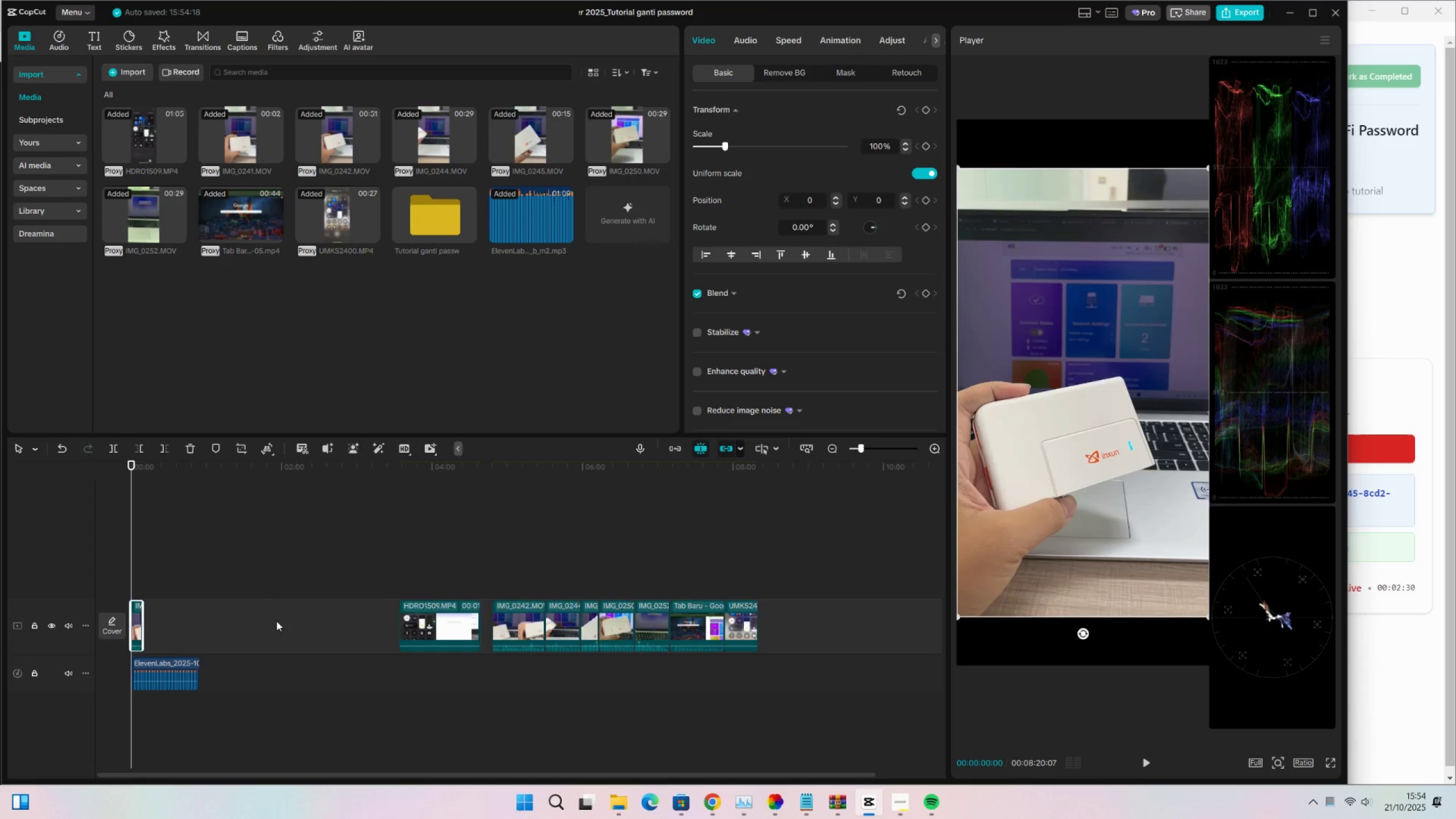 
key(Space)
 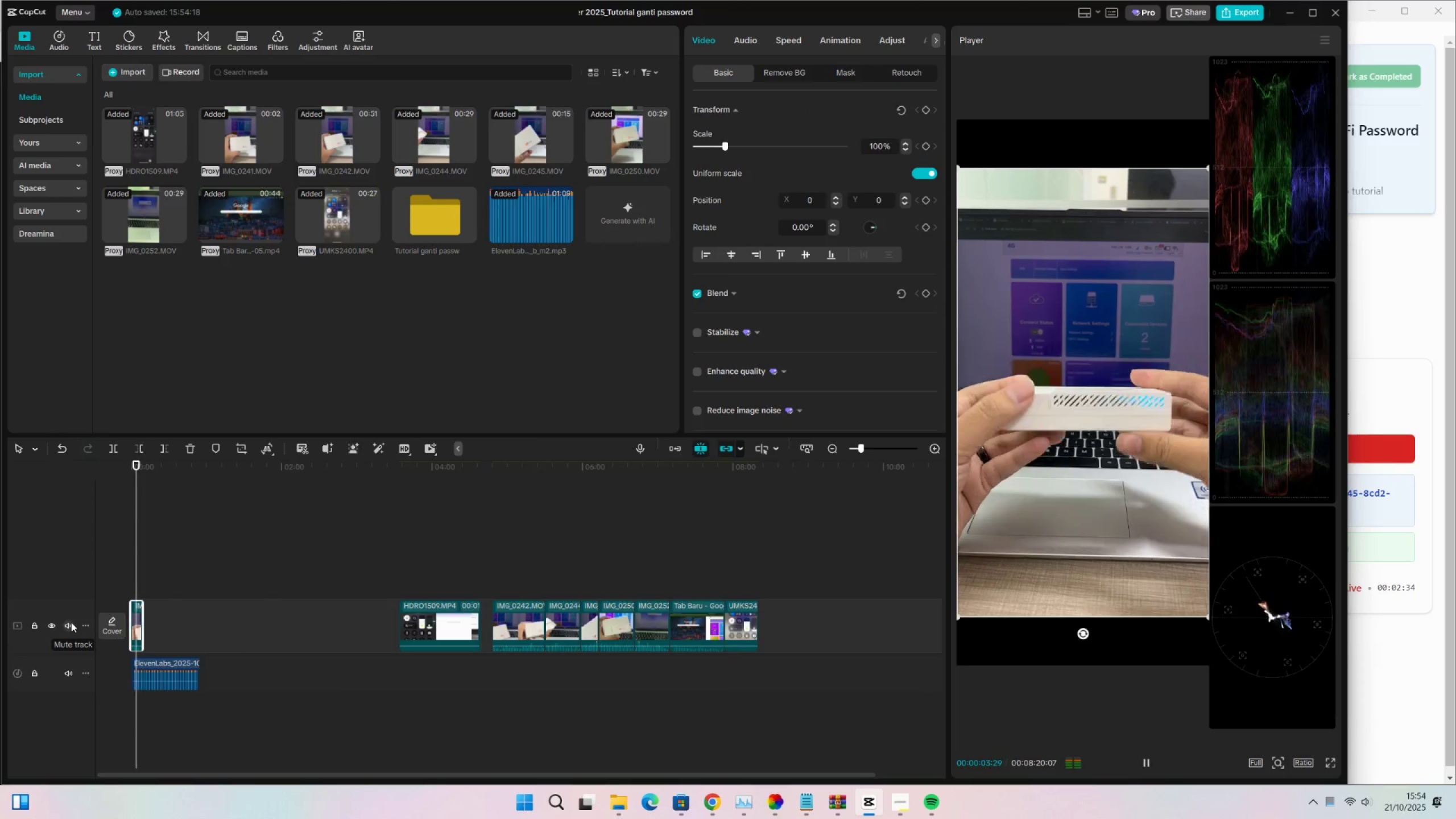 
wait(5.35)
 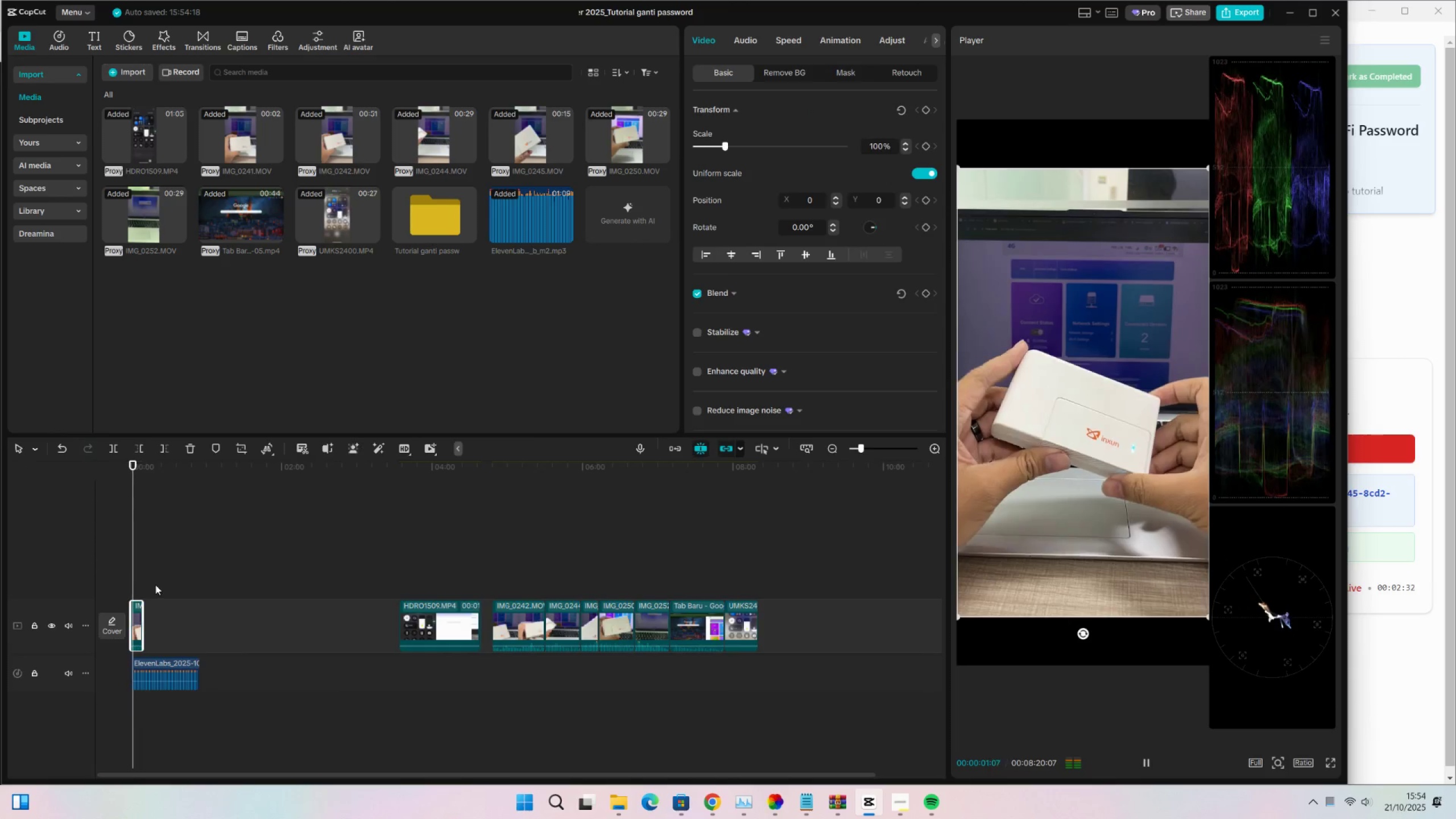 
key(Space)
 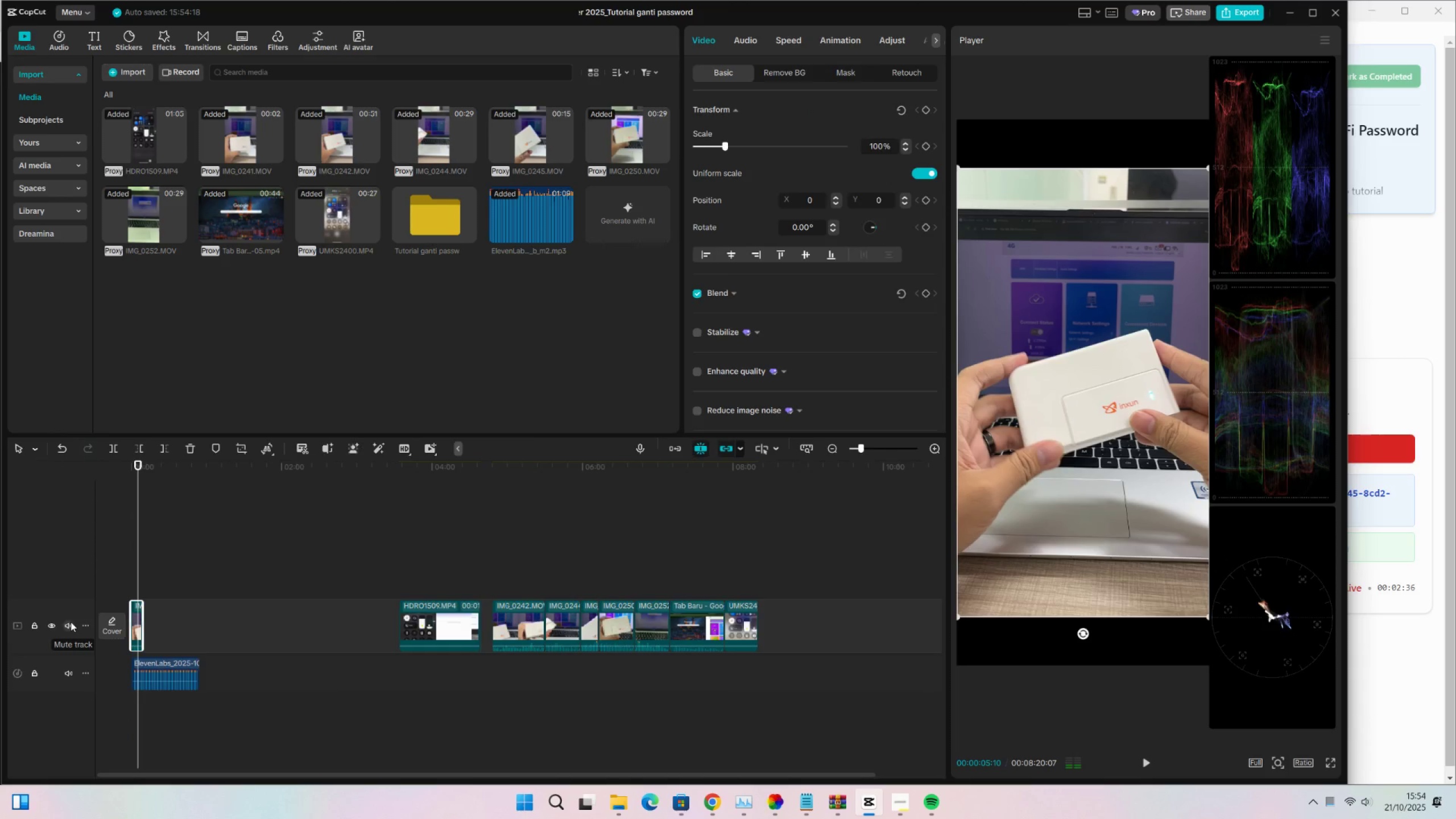 
left_click([71, 622])
 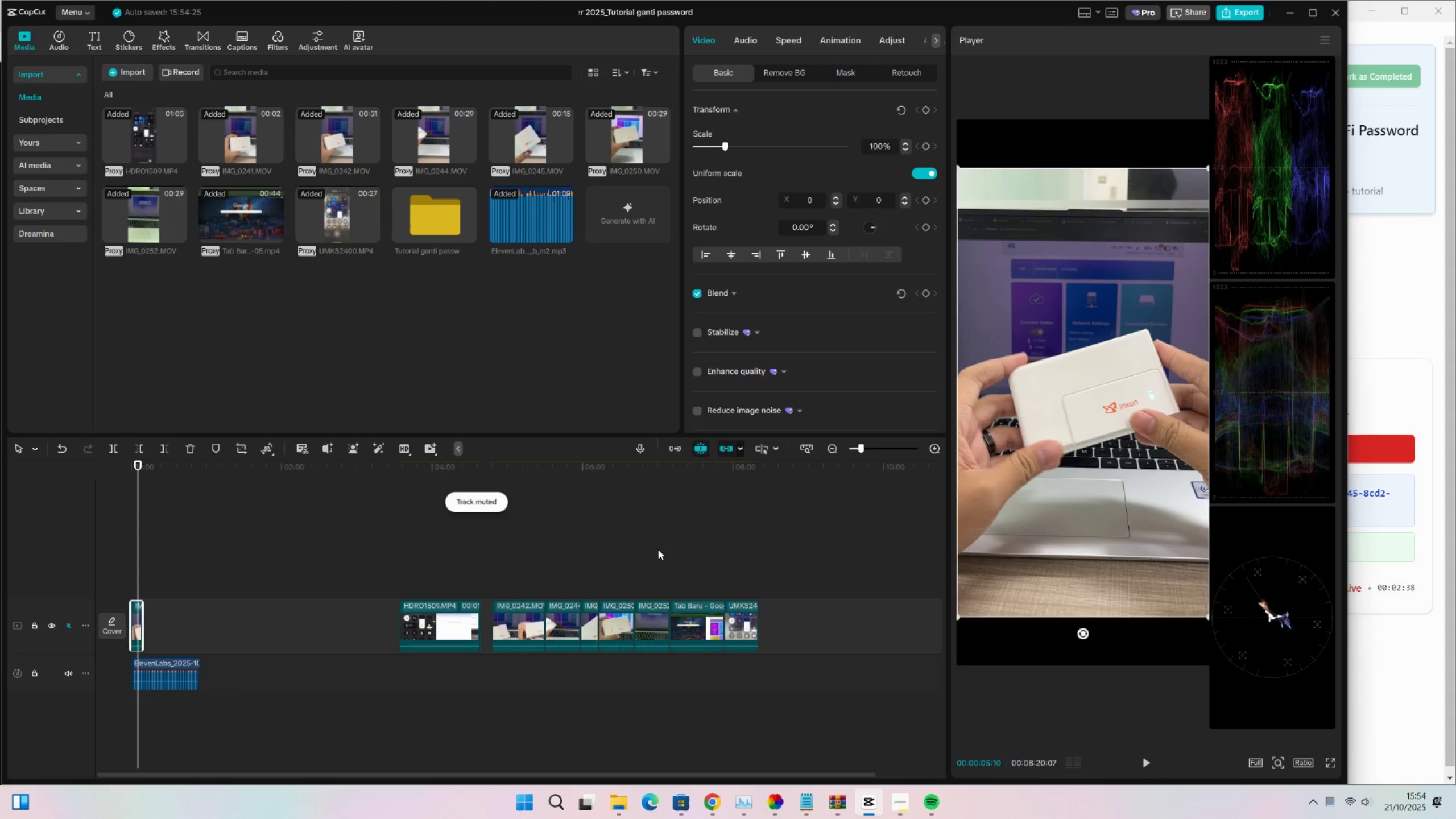 
key(Space)
 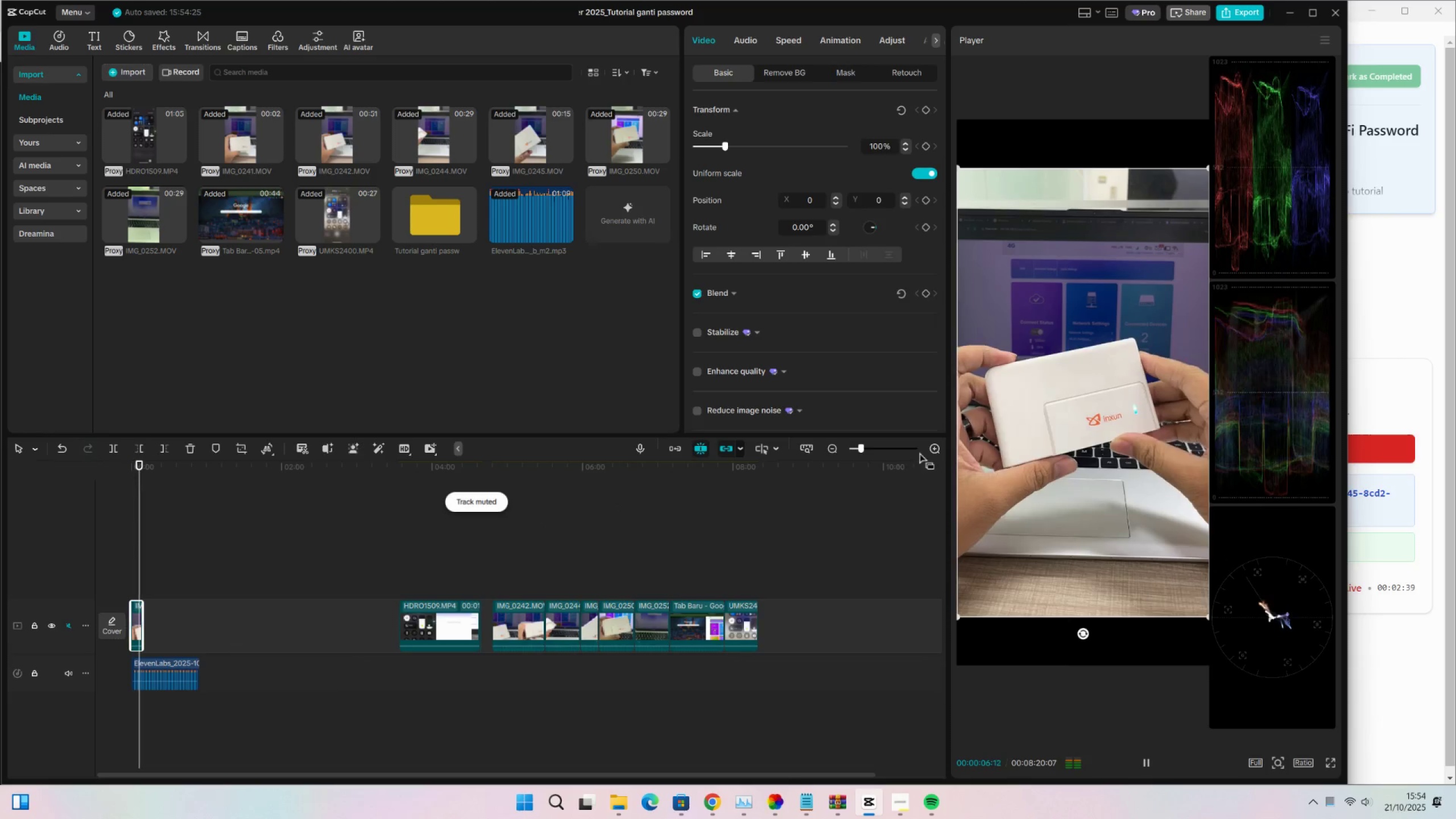 
left_click([933, 447])
 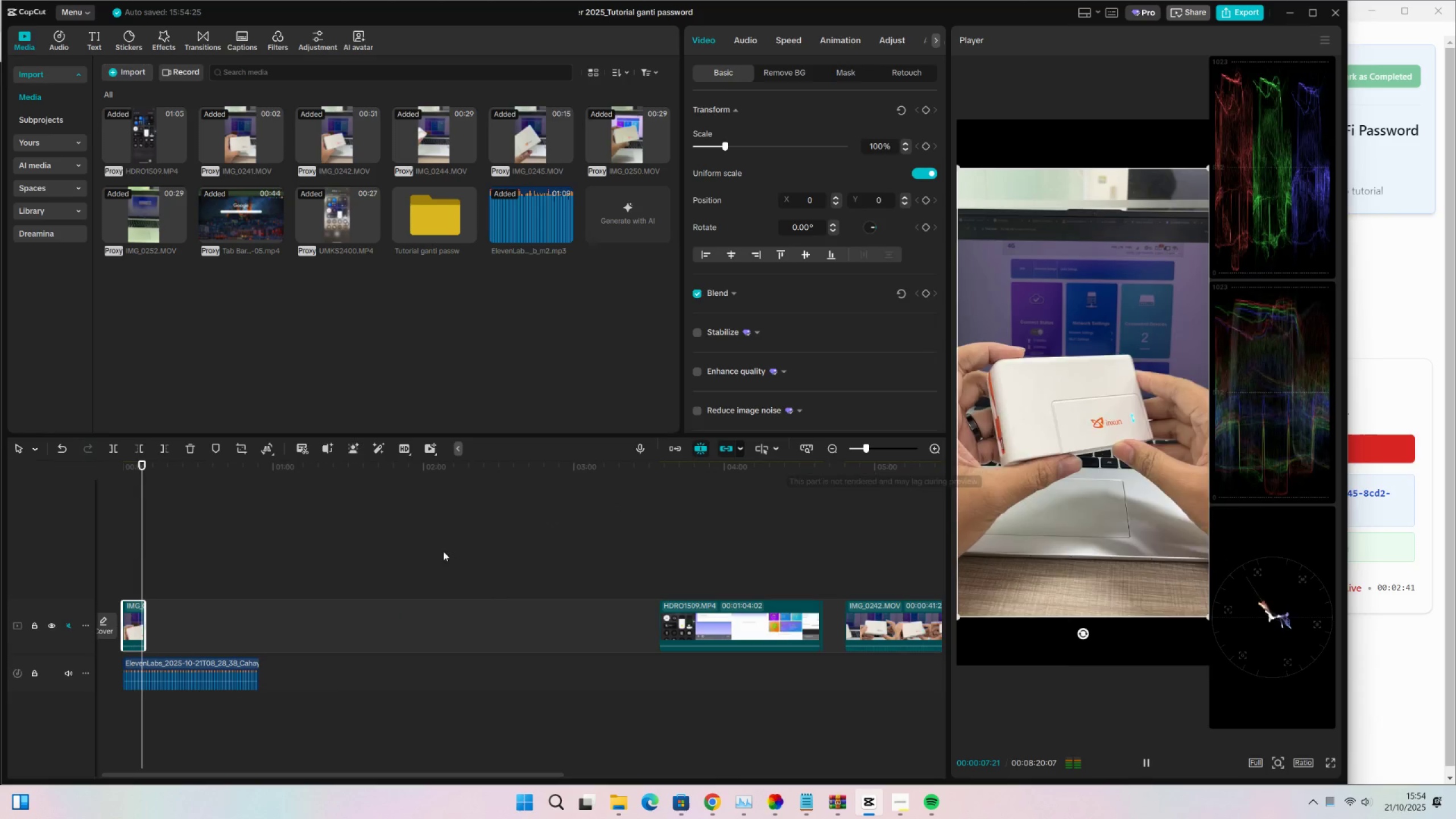 
key(Space)
 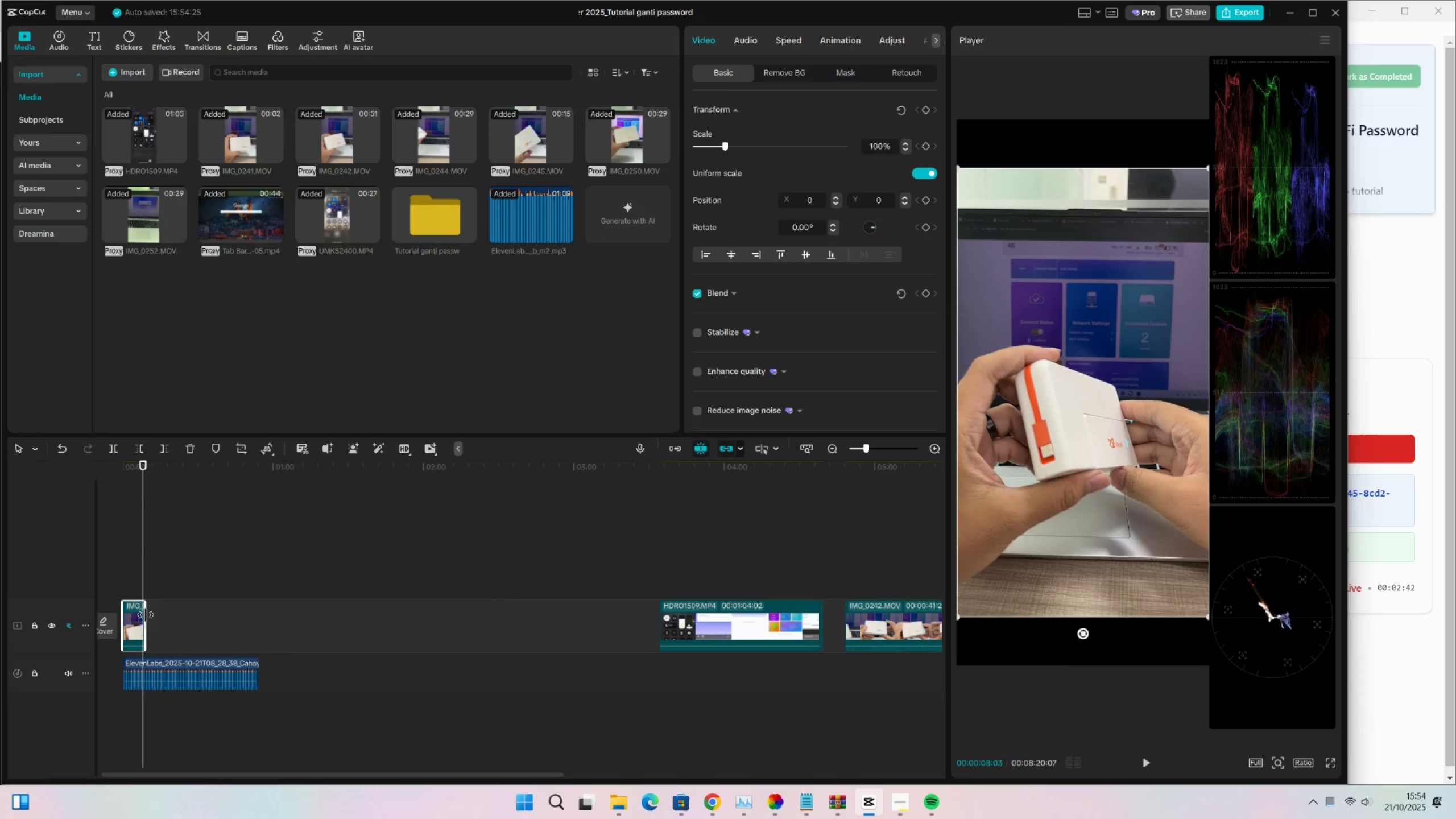 
left_click_drag(start_coordinate=[147, 615], to_coordinate=[167, 615])
 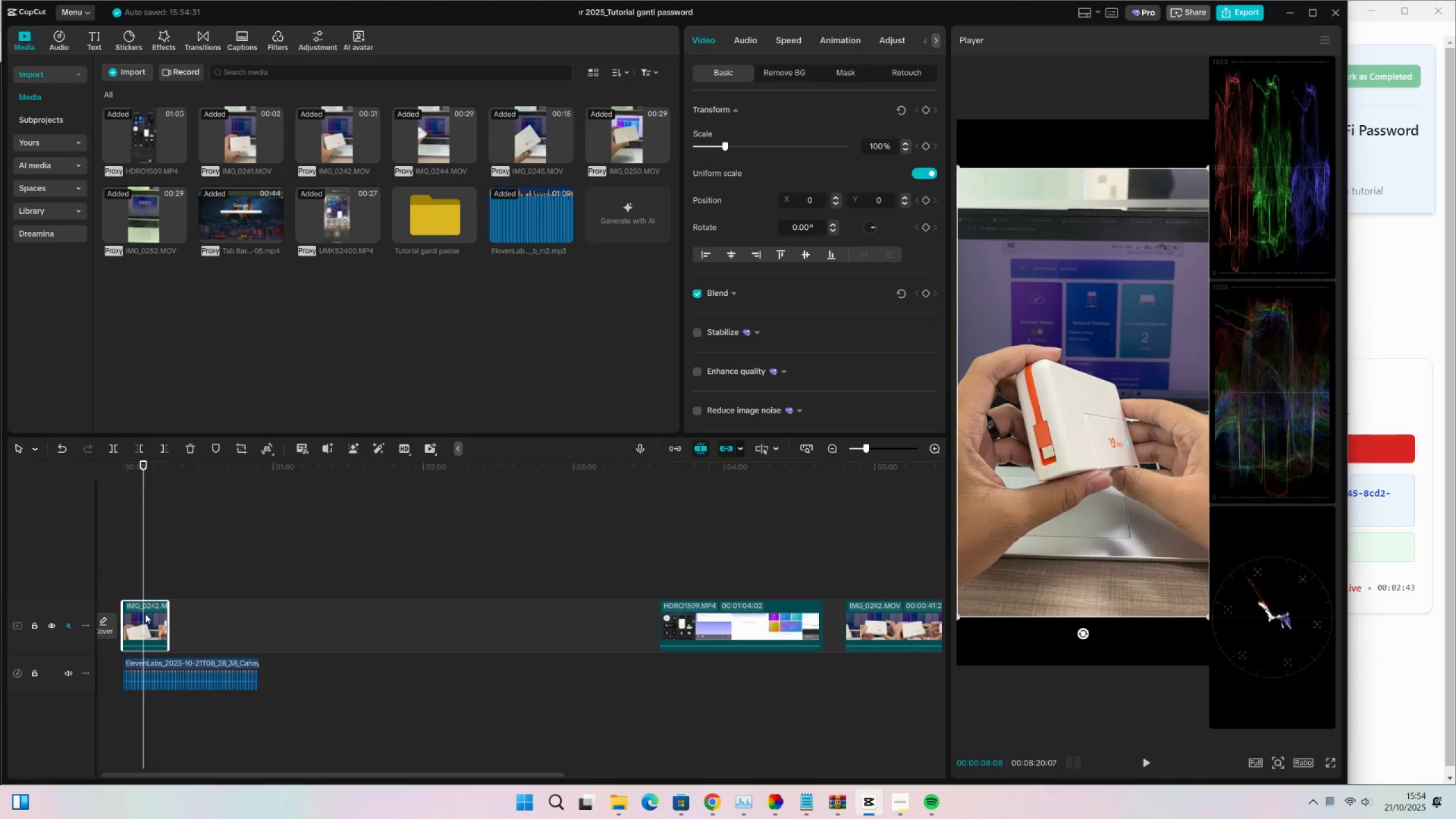 
double_click([146, 614])
 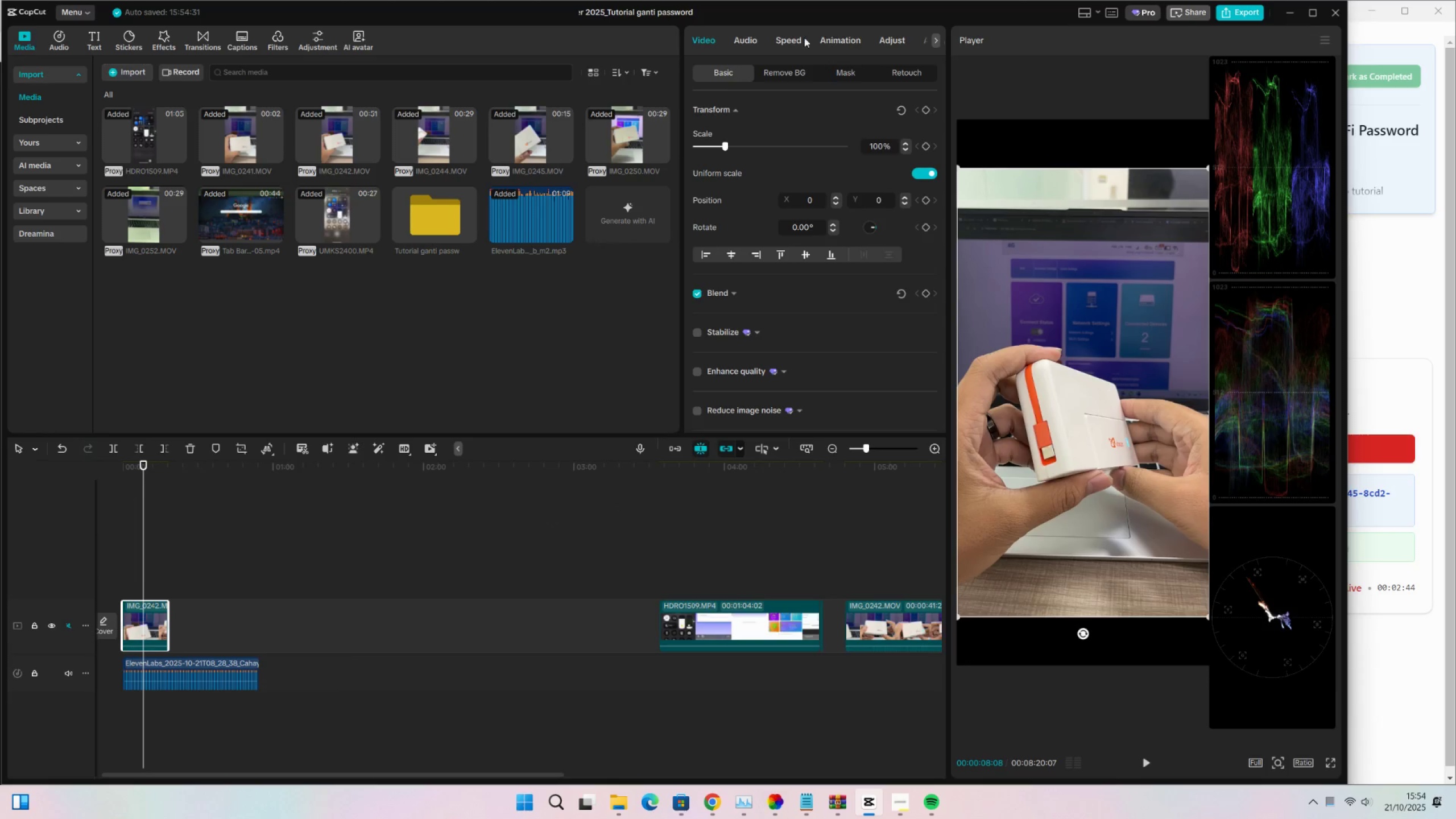 
left_click([791, 37])
 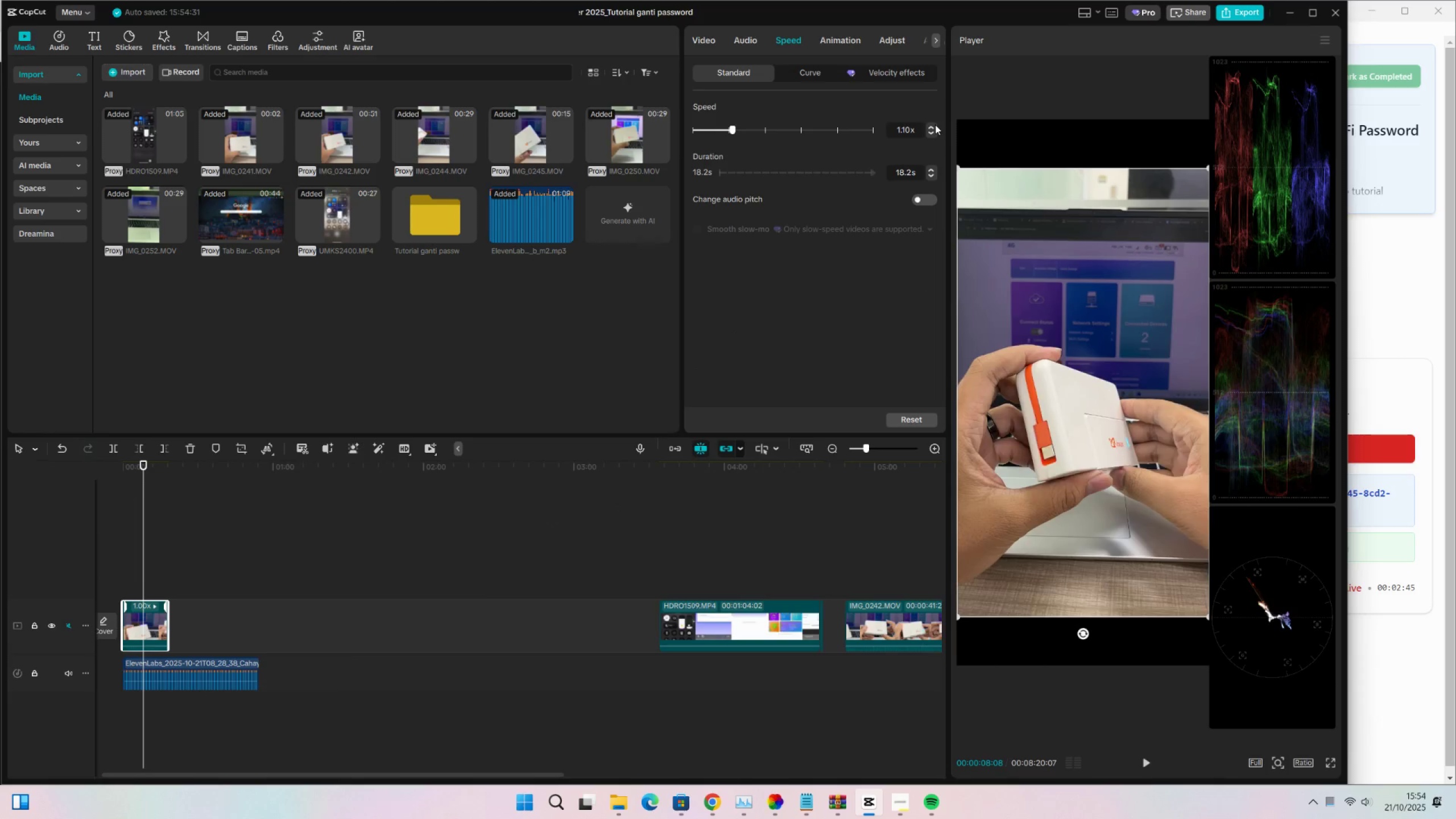 
double_click([929, 127])
 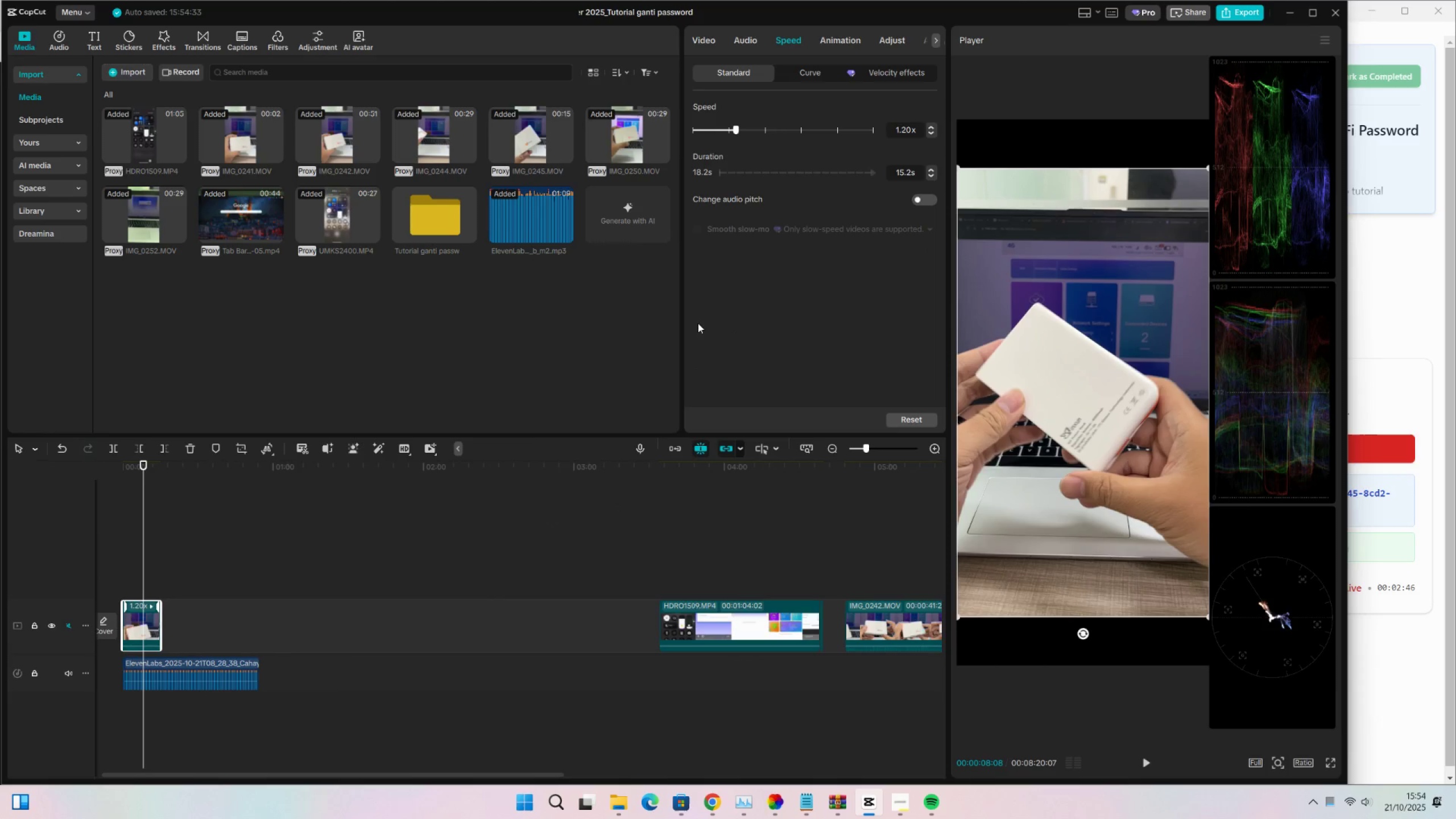 
key(Control+ControlLeft)
 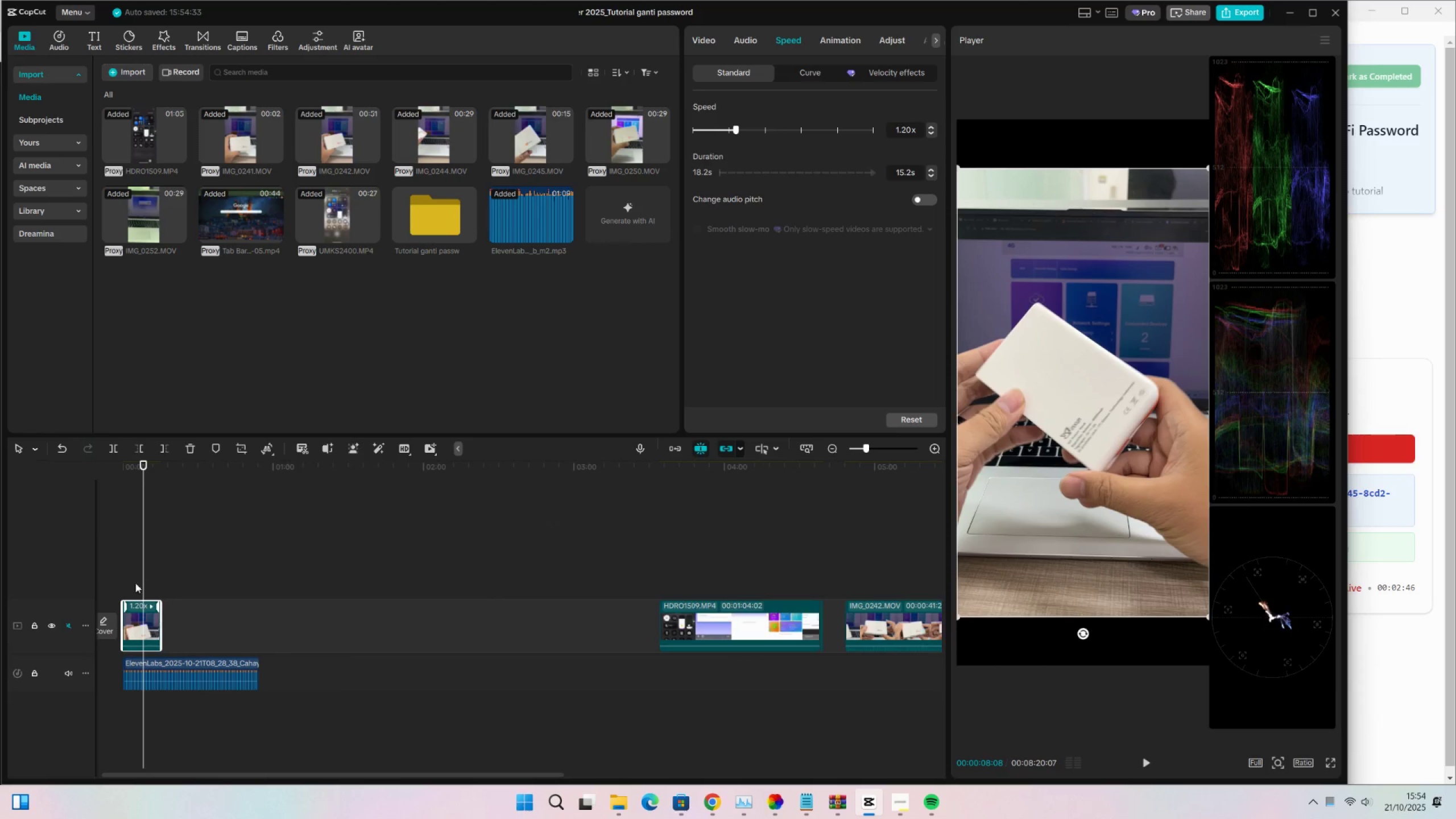 
key(Control+S)
 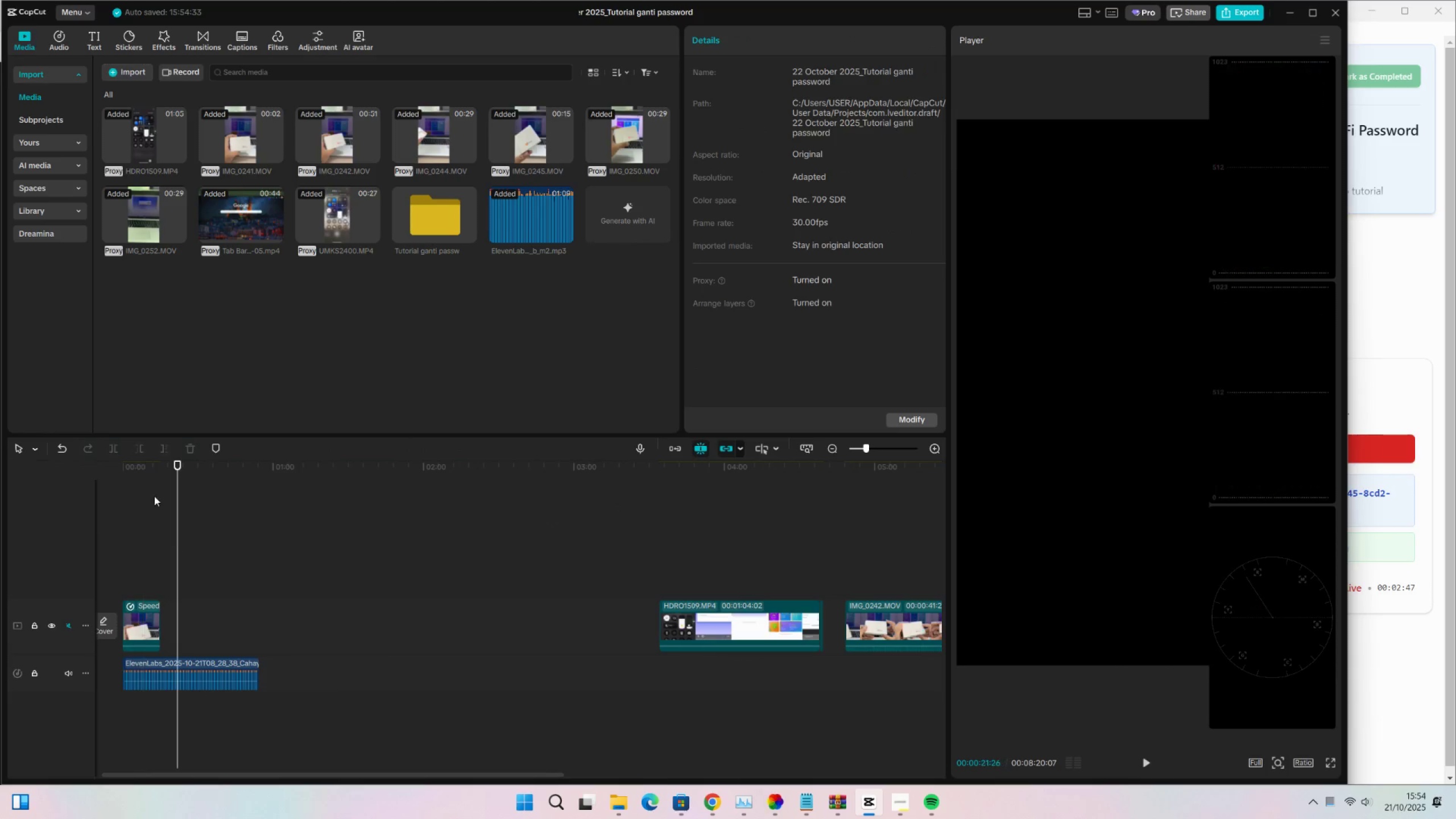 
left_click_drag(start_coordinate=[152, 473], to_coordinate=[65, 498])
 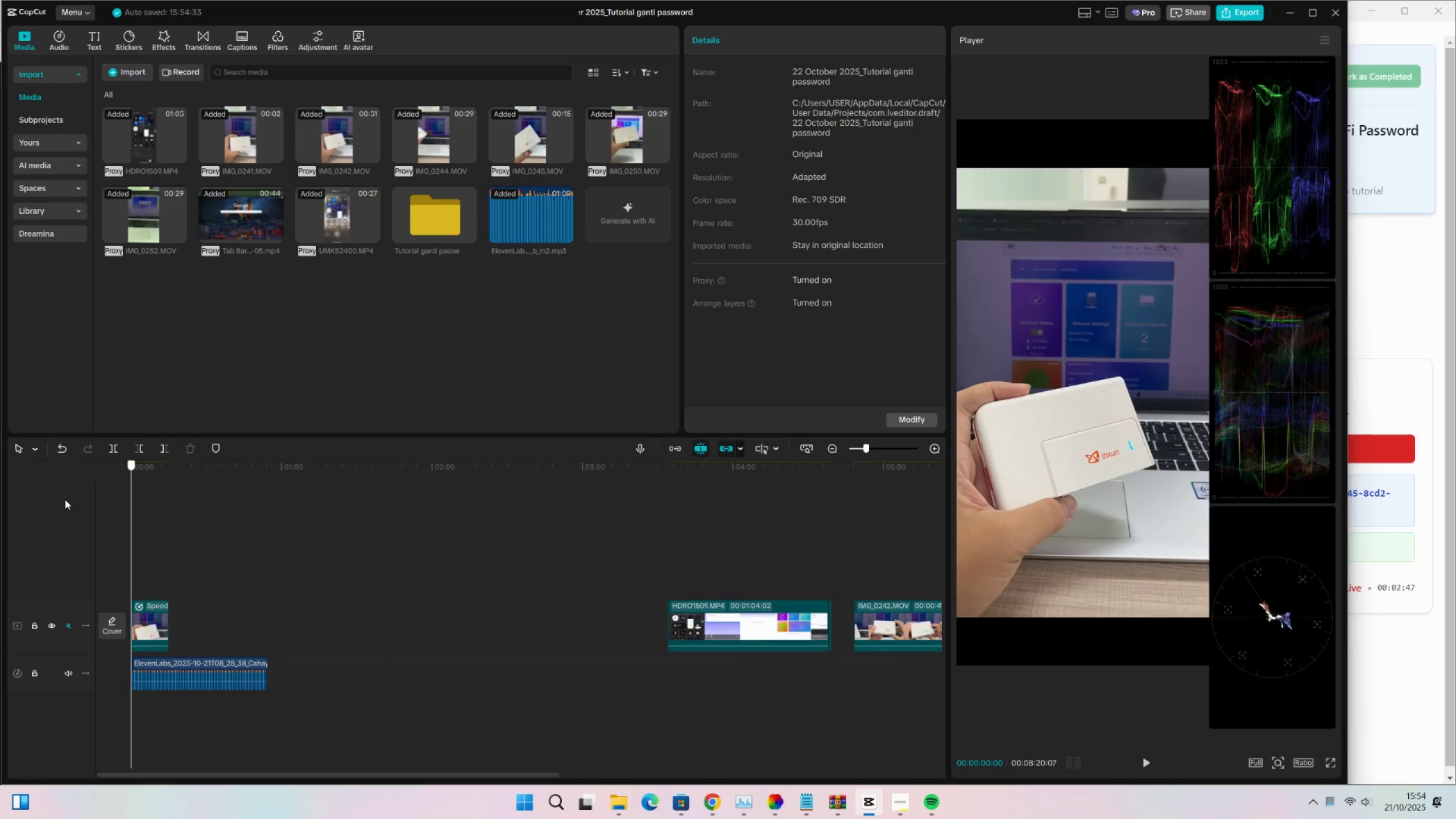 
key(Space)
 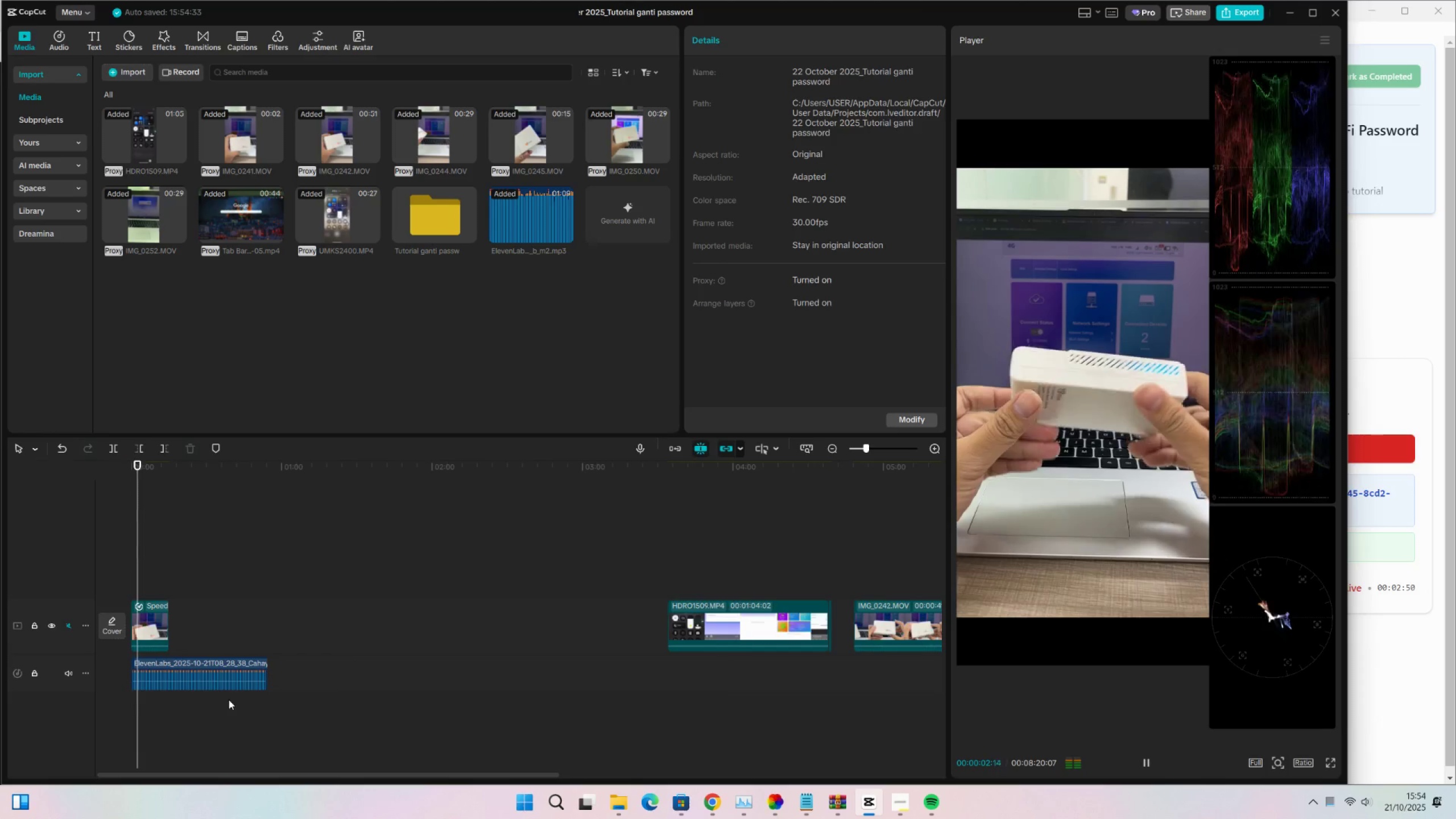 
left_click([158, 612])
 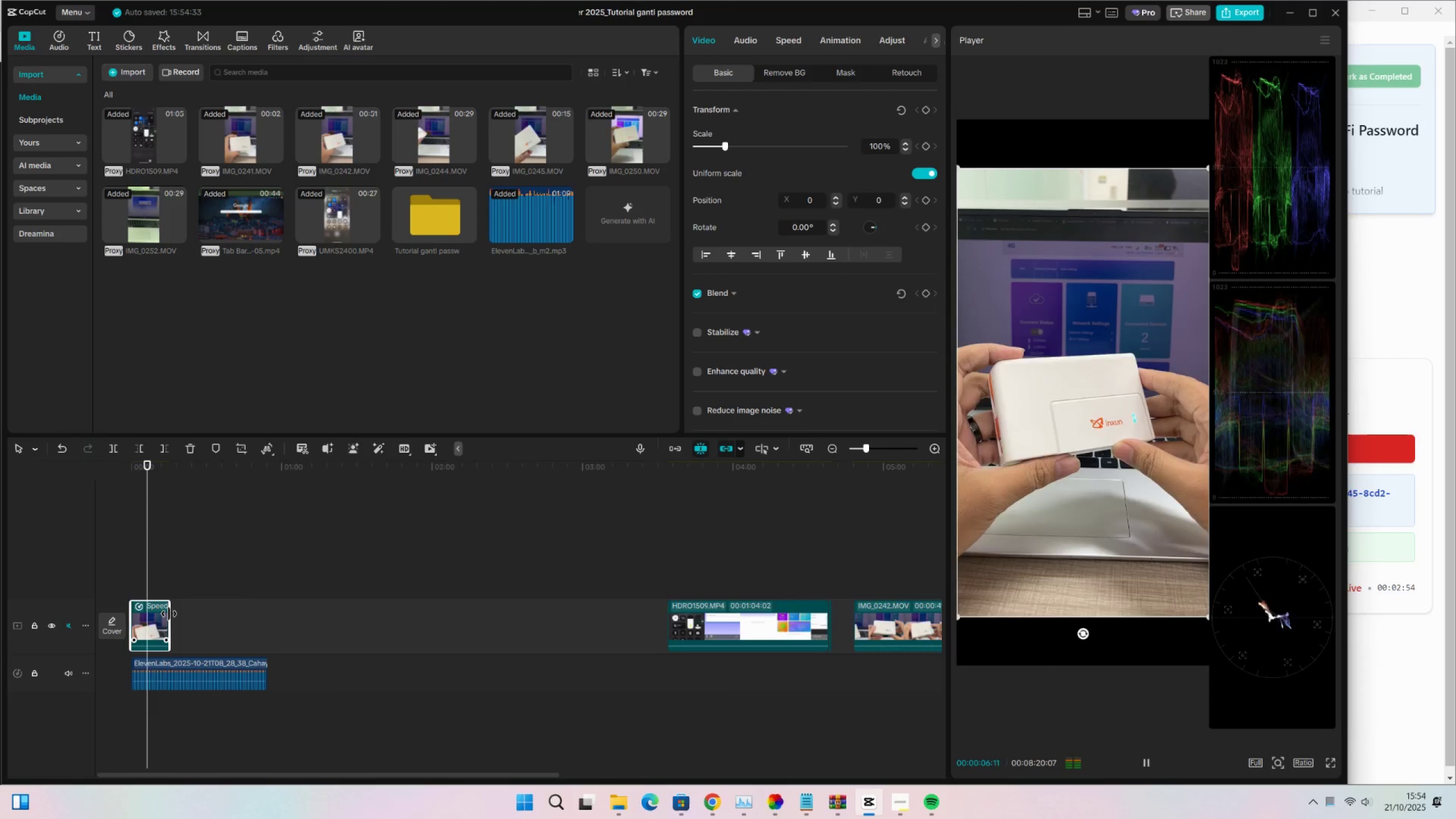 
key(Space)
 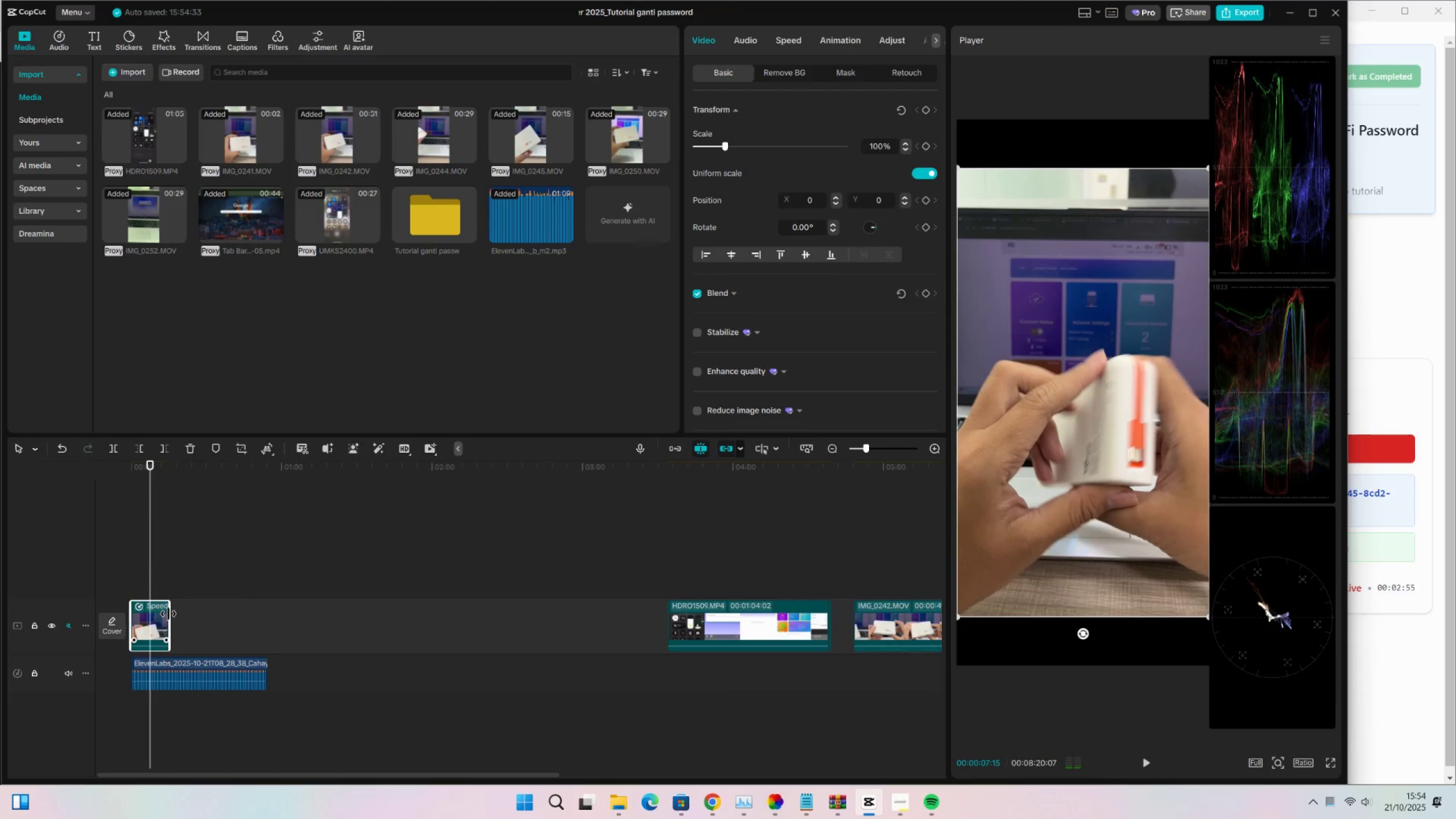 
left_click_drag(start_coordinate=[168, 614], to_coordinate=[148, 617])
 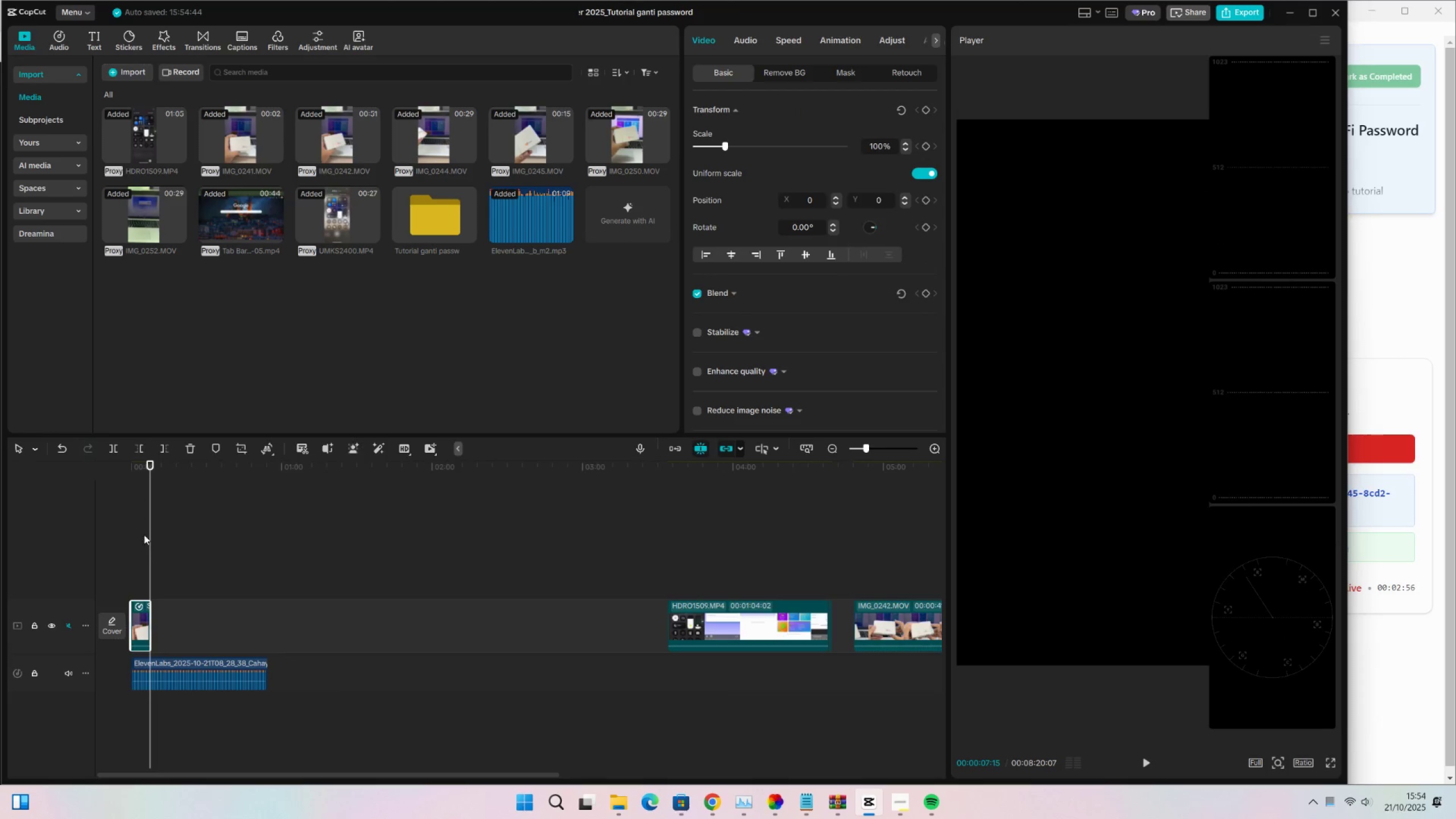 
double_click([138, 531])
 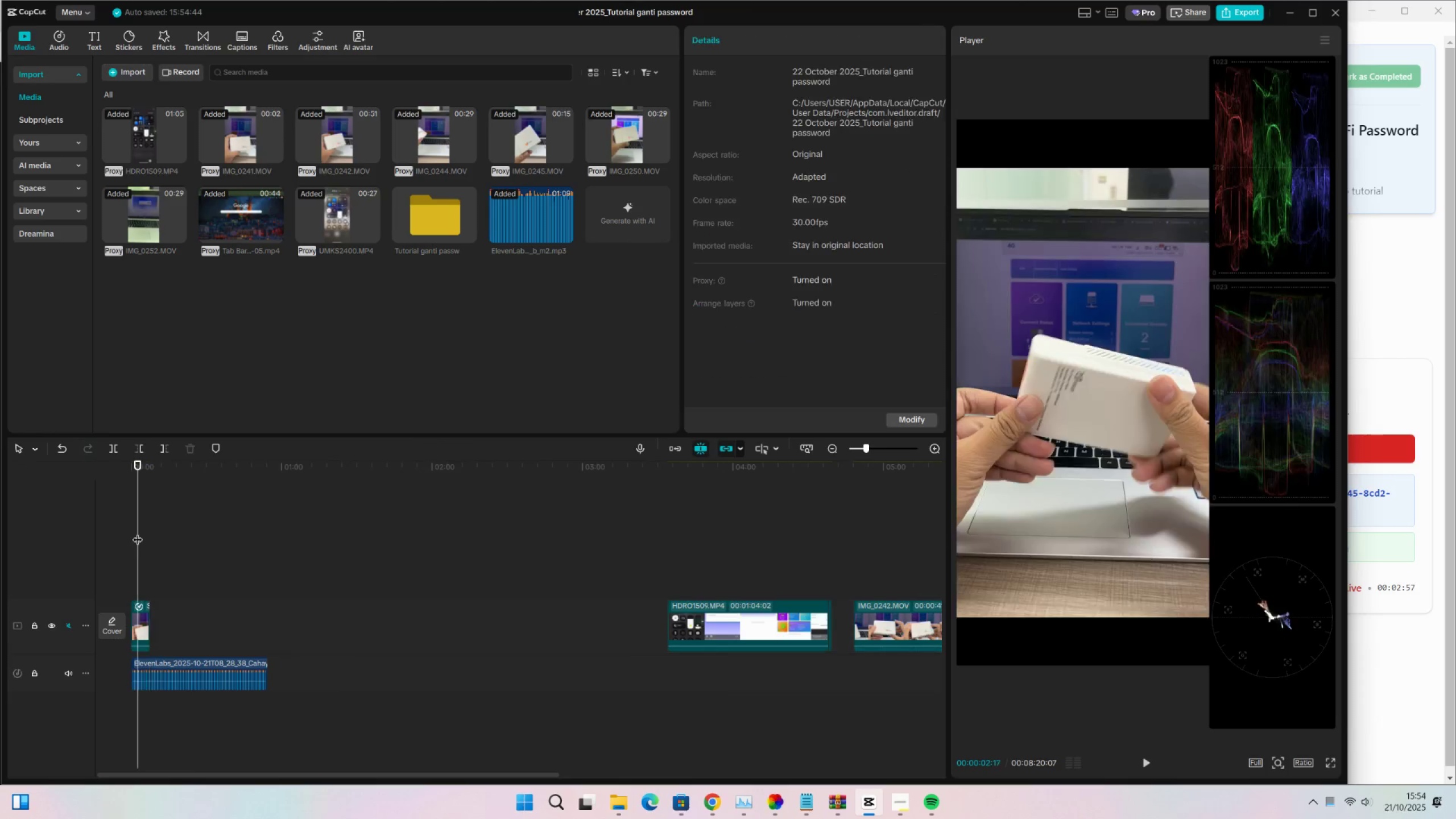 
key(Space)
 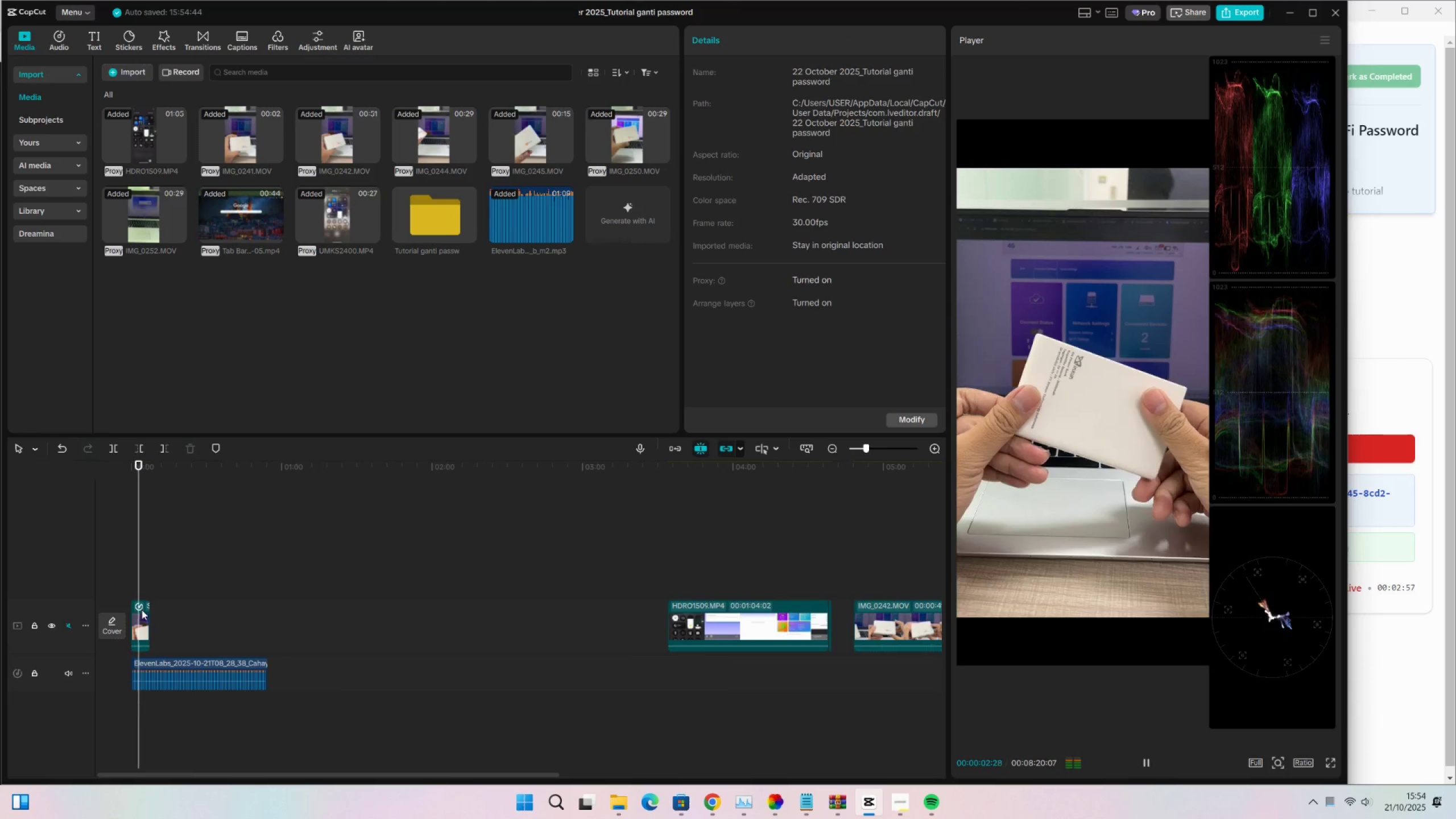 
left_click([142, 610])
 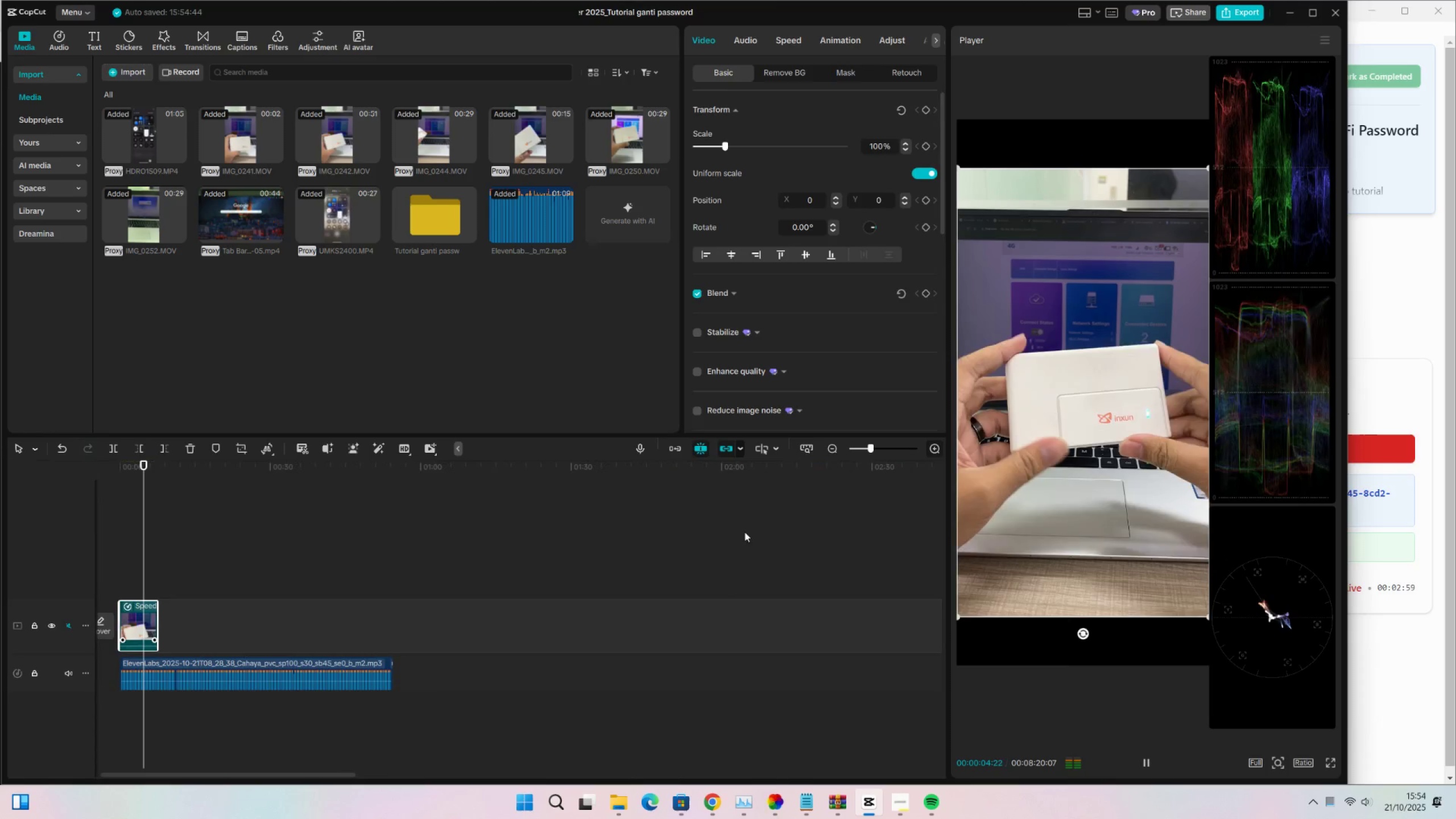 
key(Space)
 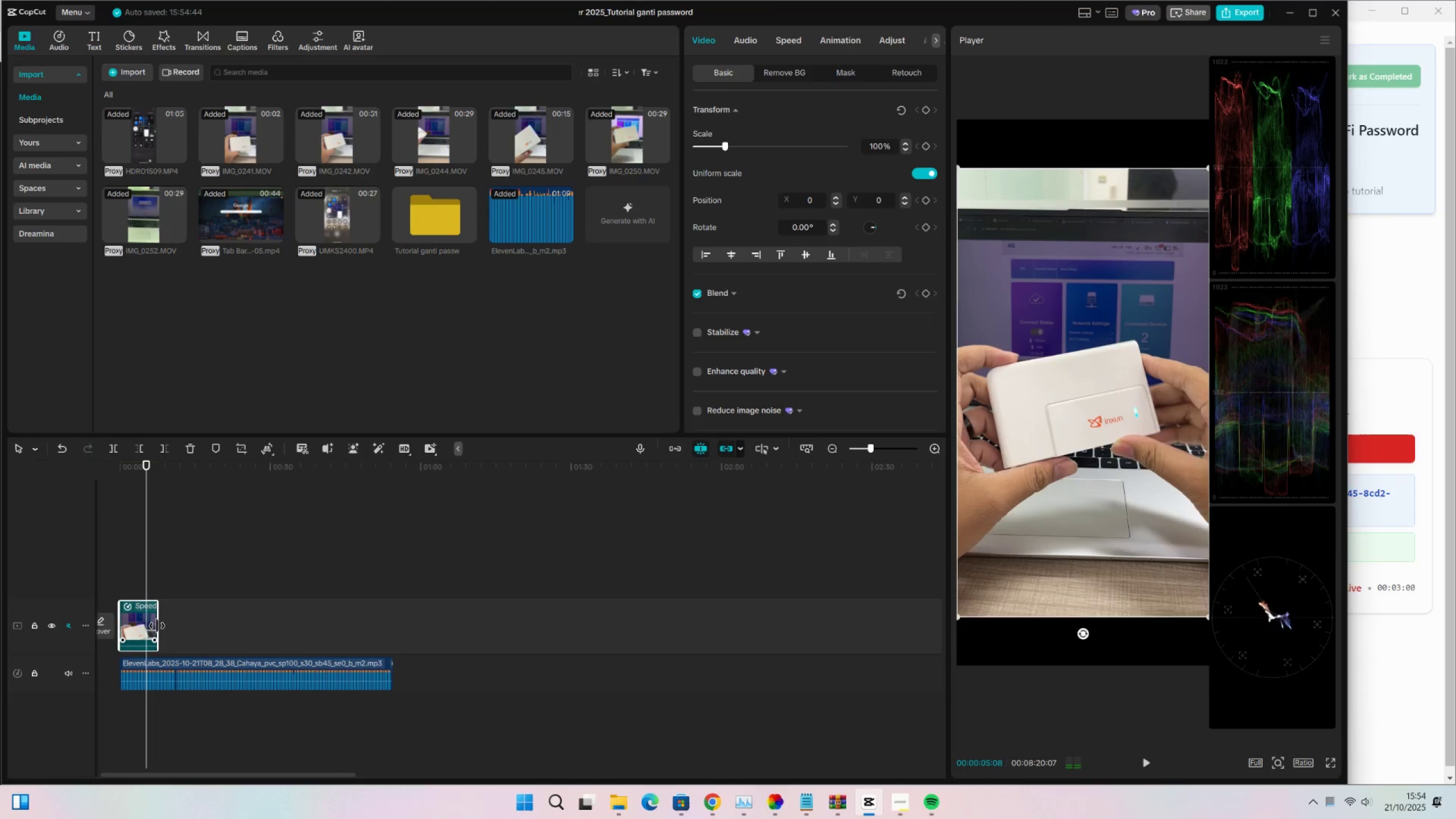 
key(Space)
 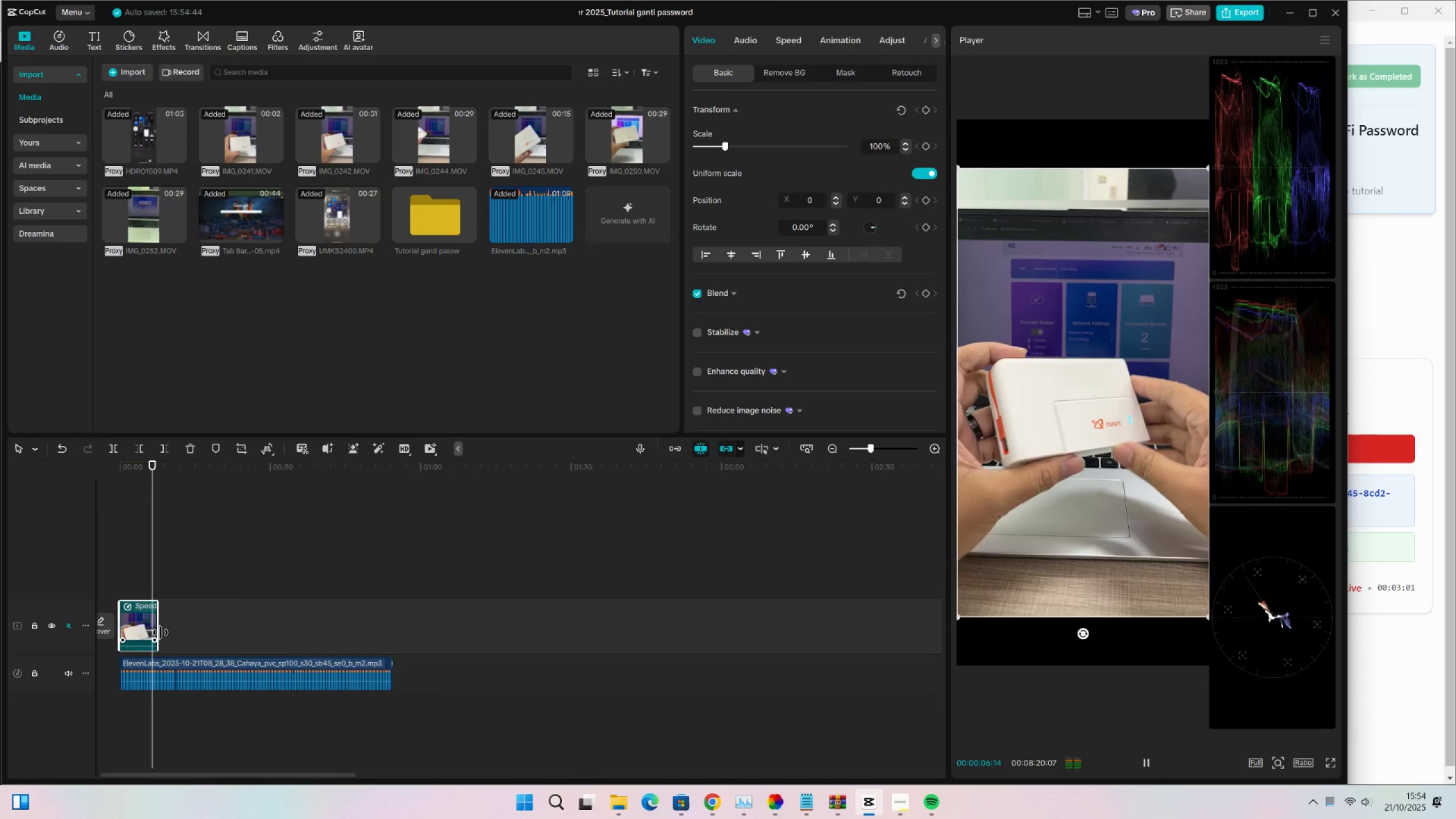 
key(Space)
 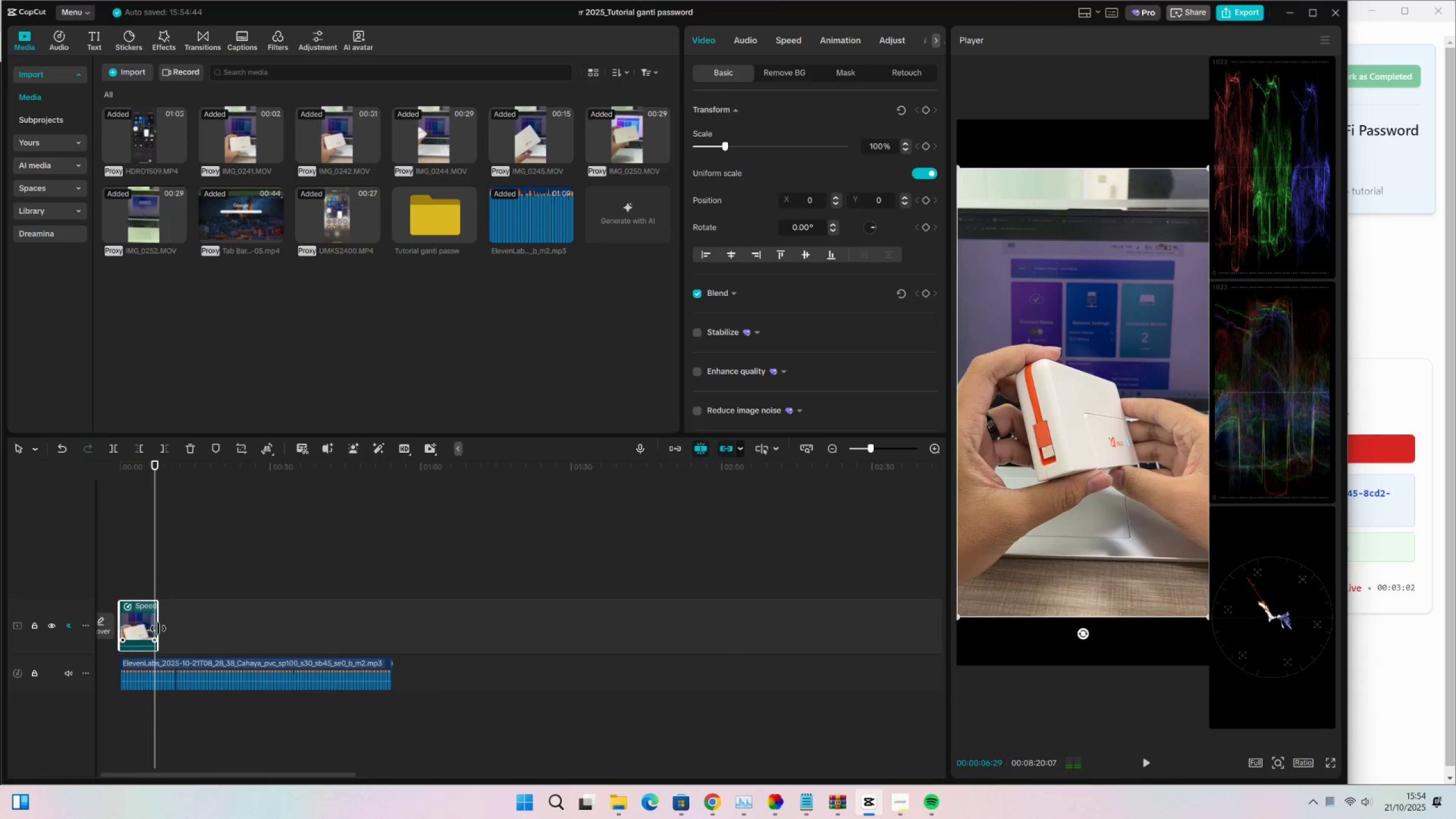 
key(Space)
 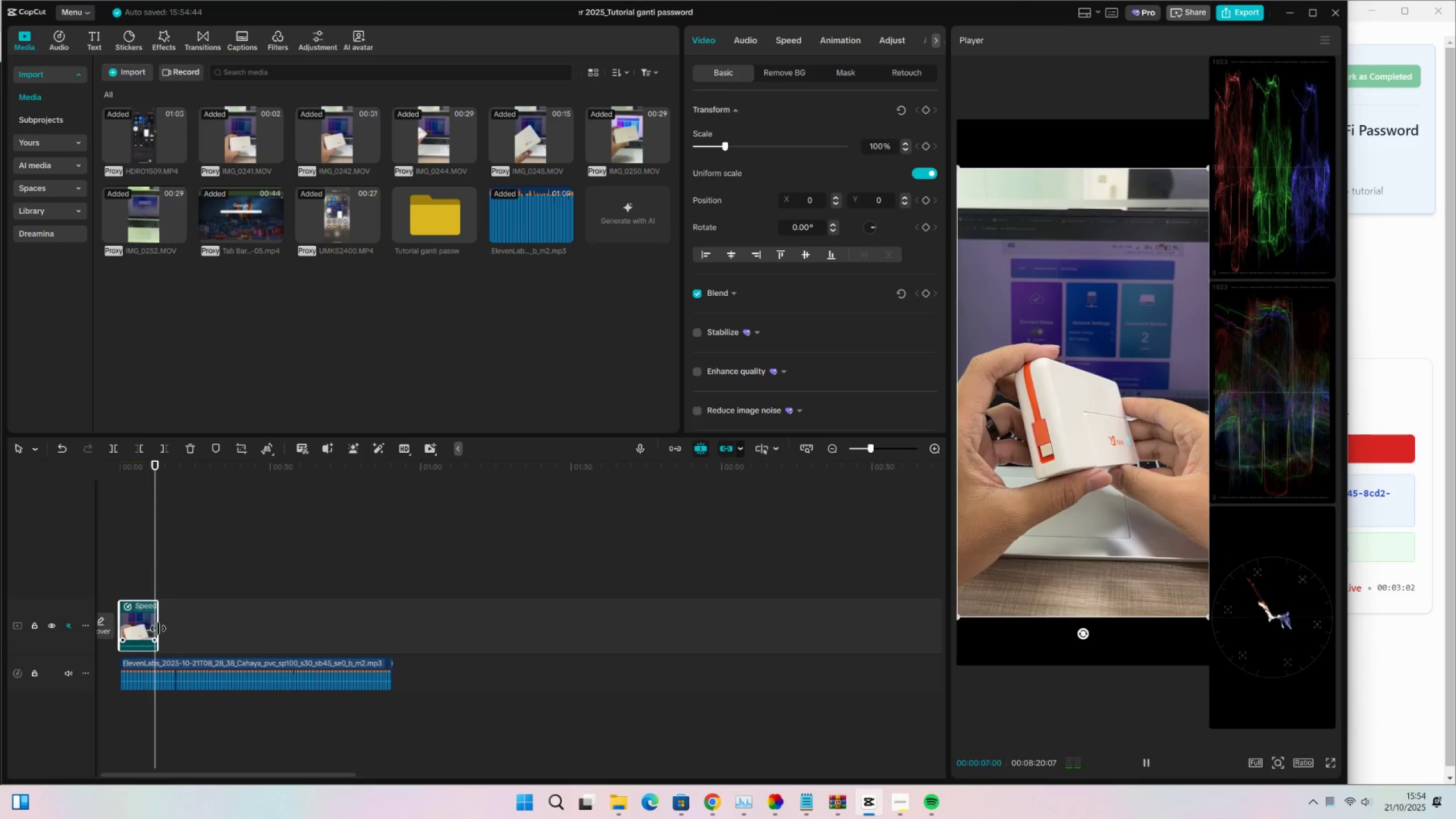 
key(Space)
 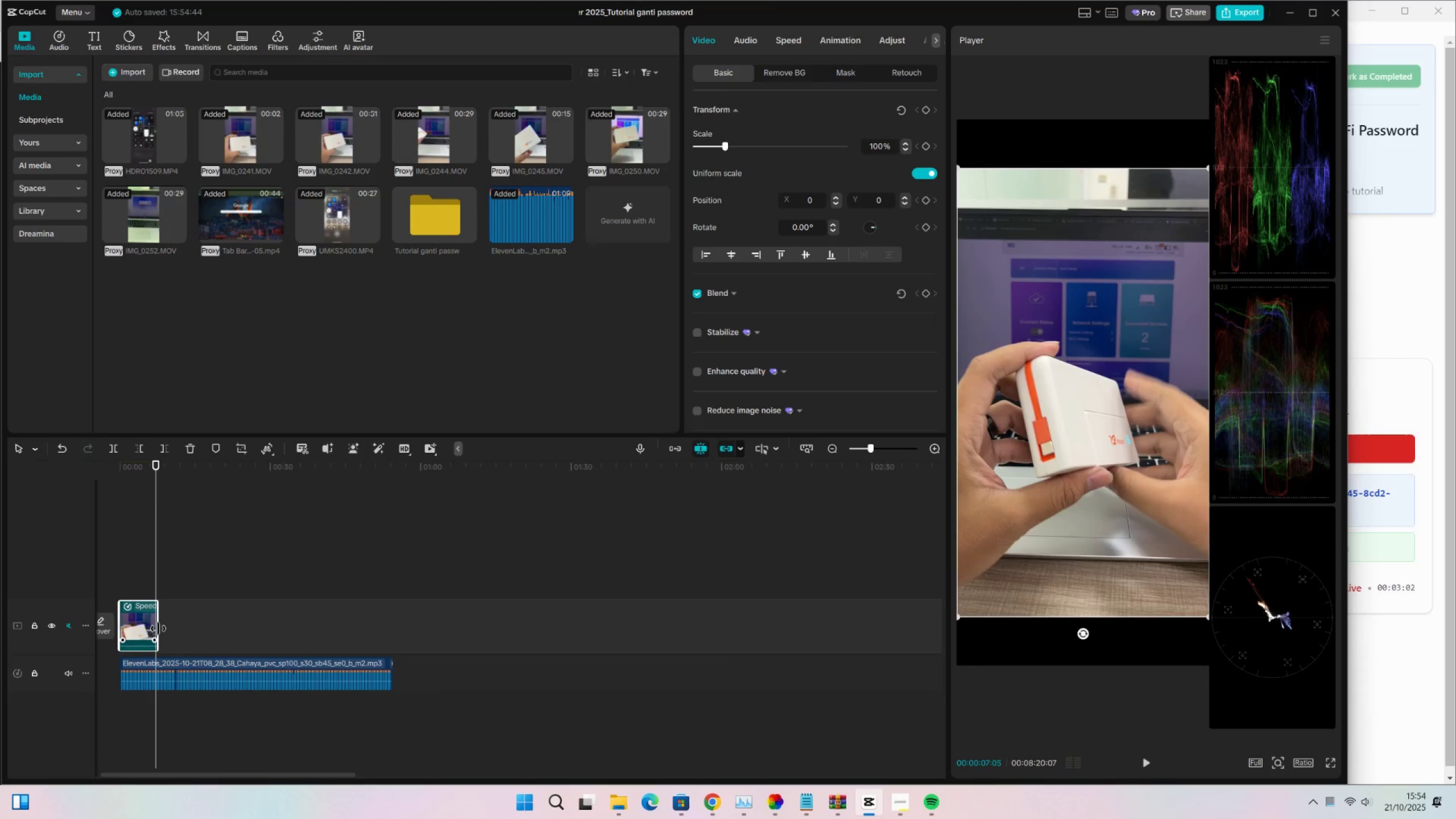 
left_click_drag(start_coordinate=[158, 628], to_coordinate=[154, 628])
 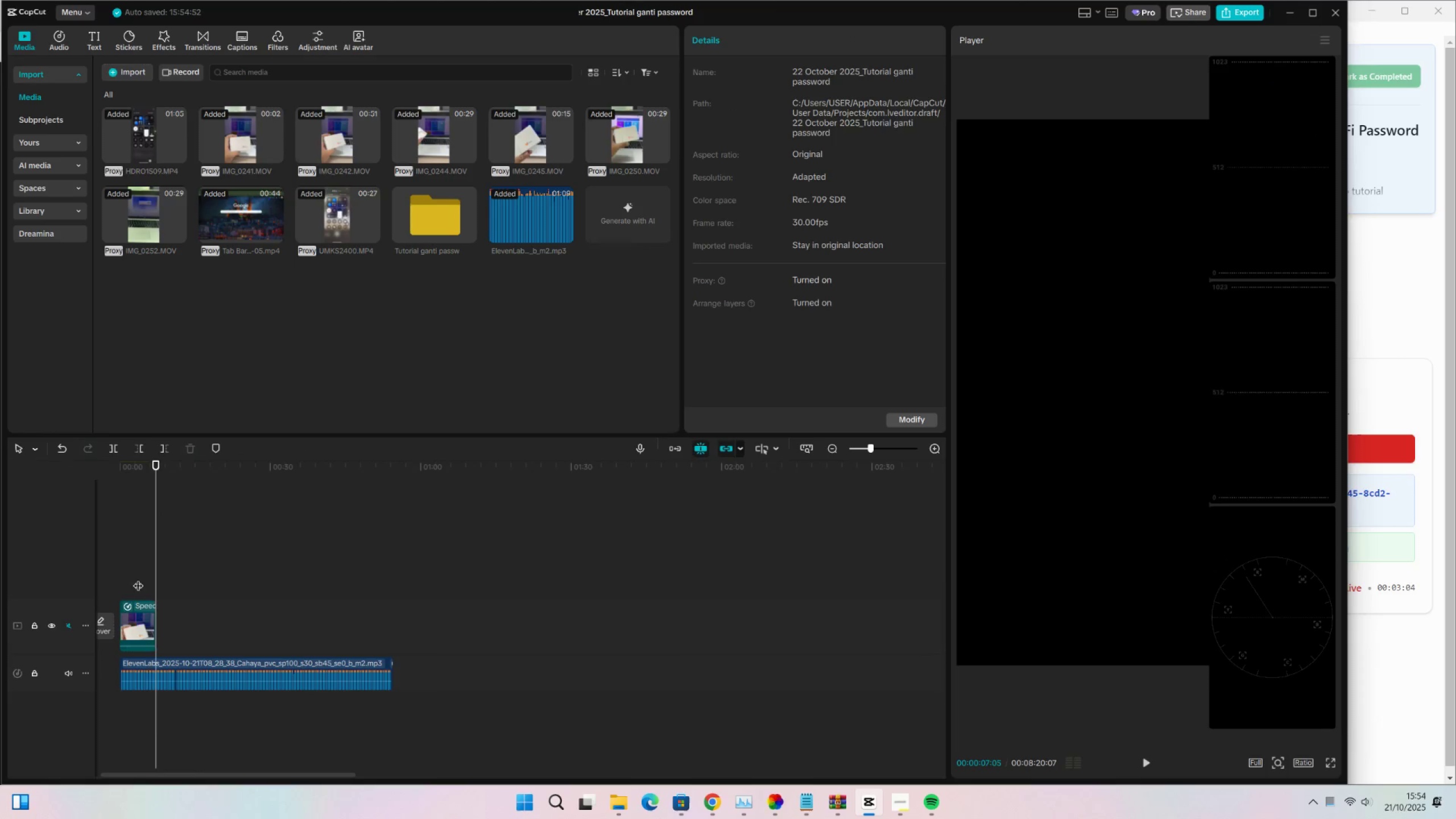 
double_click([146, 564])
 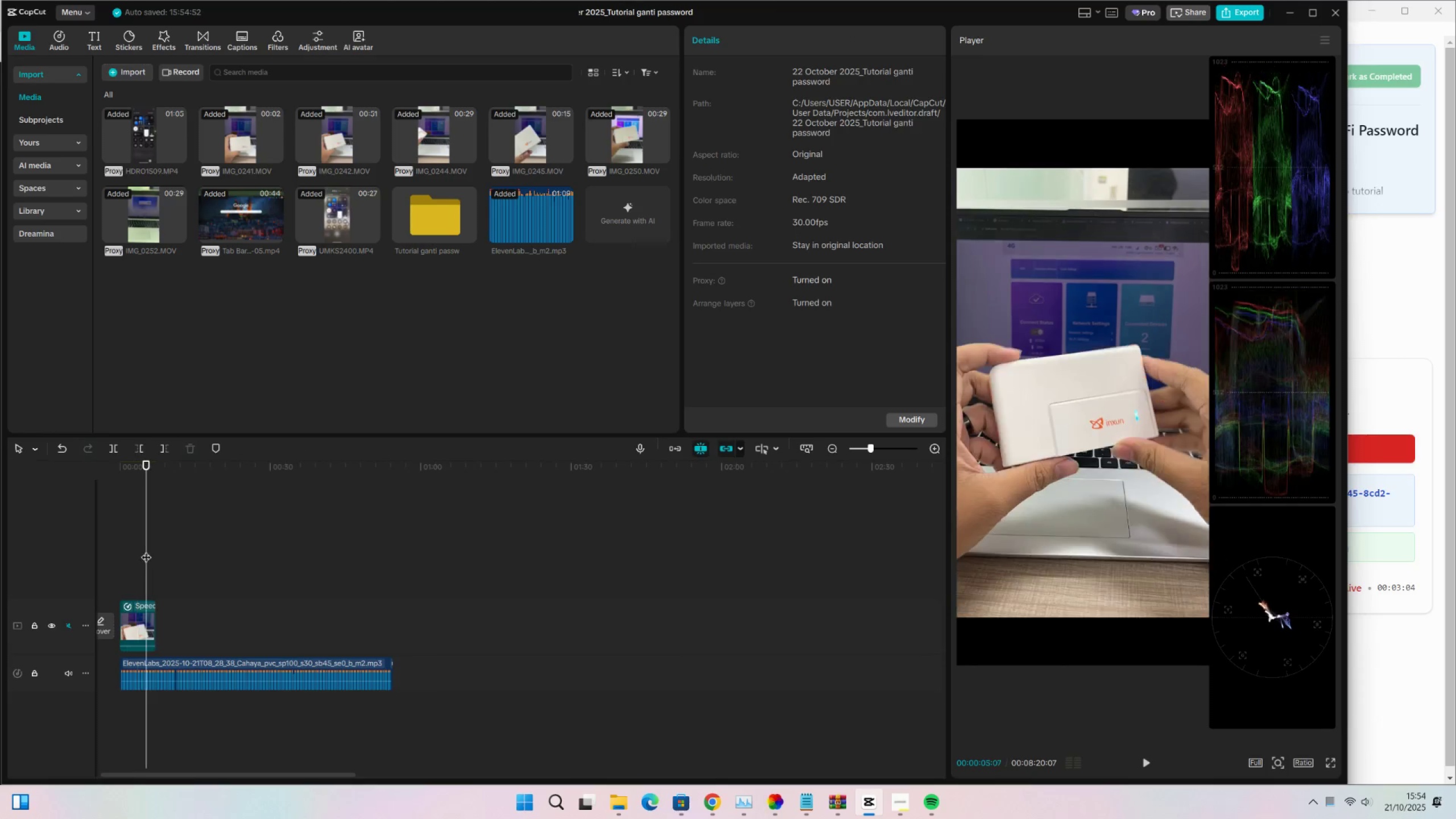 
key(Control+ControlLeft)
 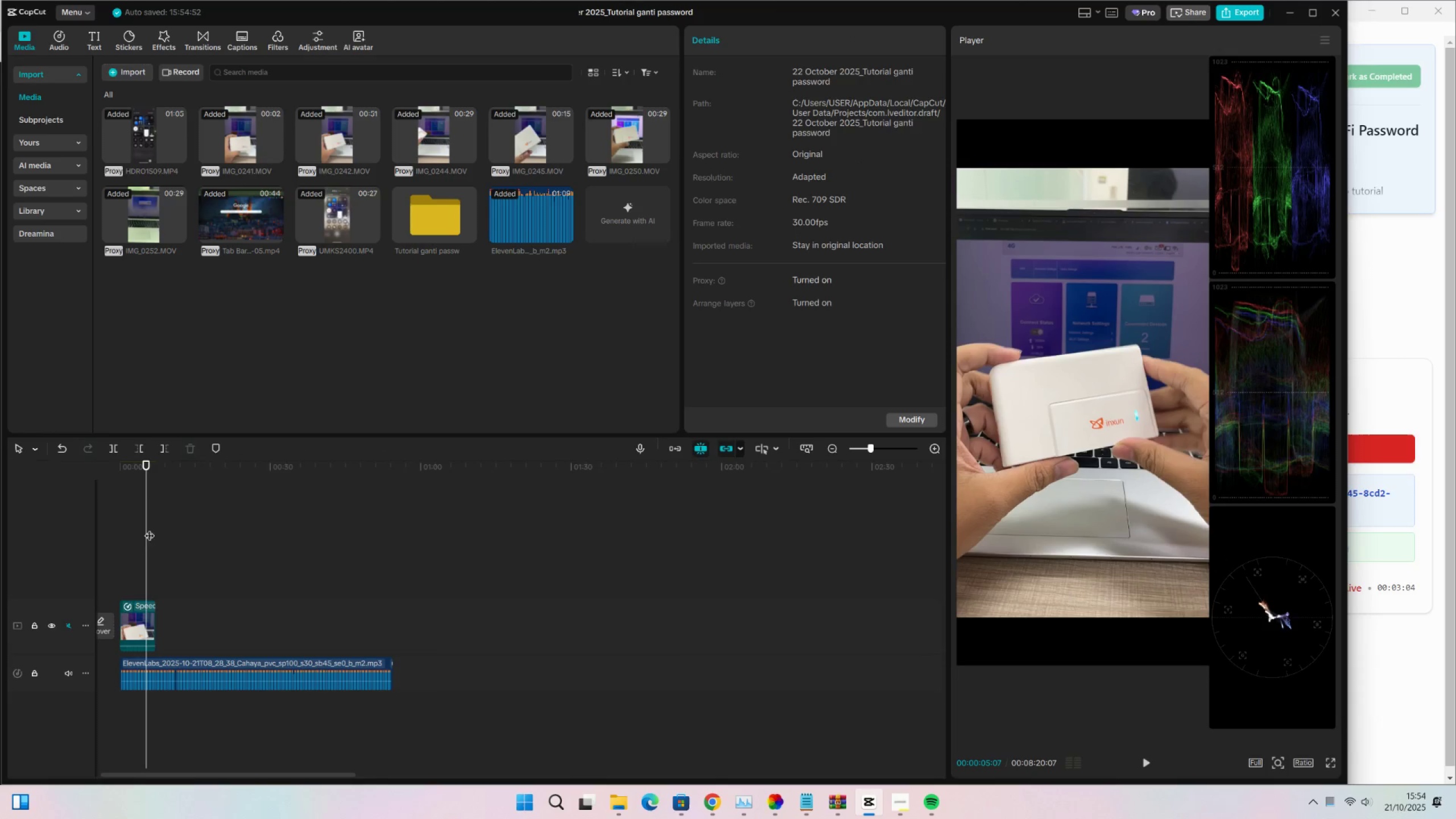 
key(Control+S)
 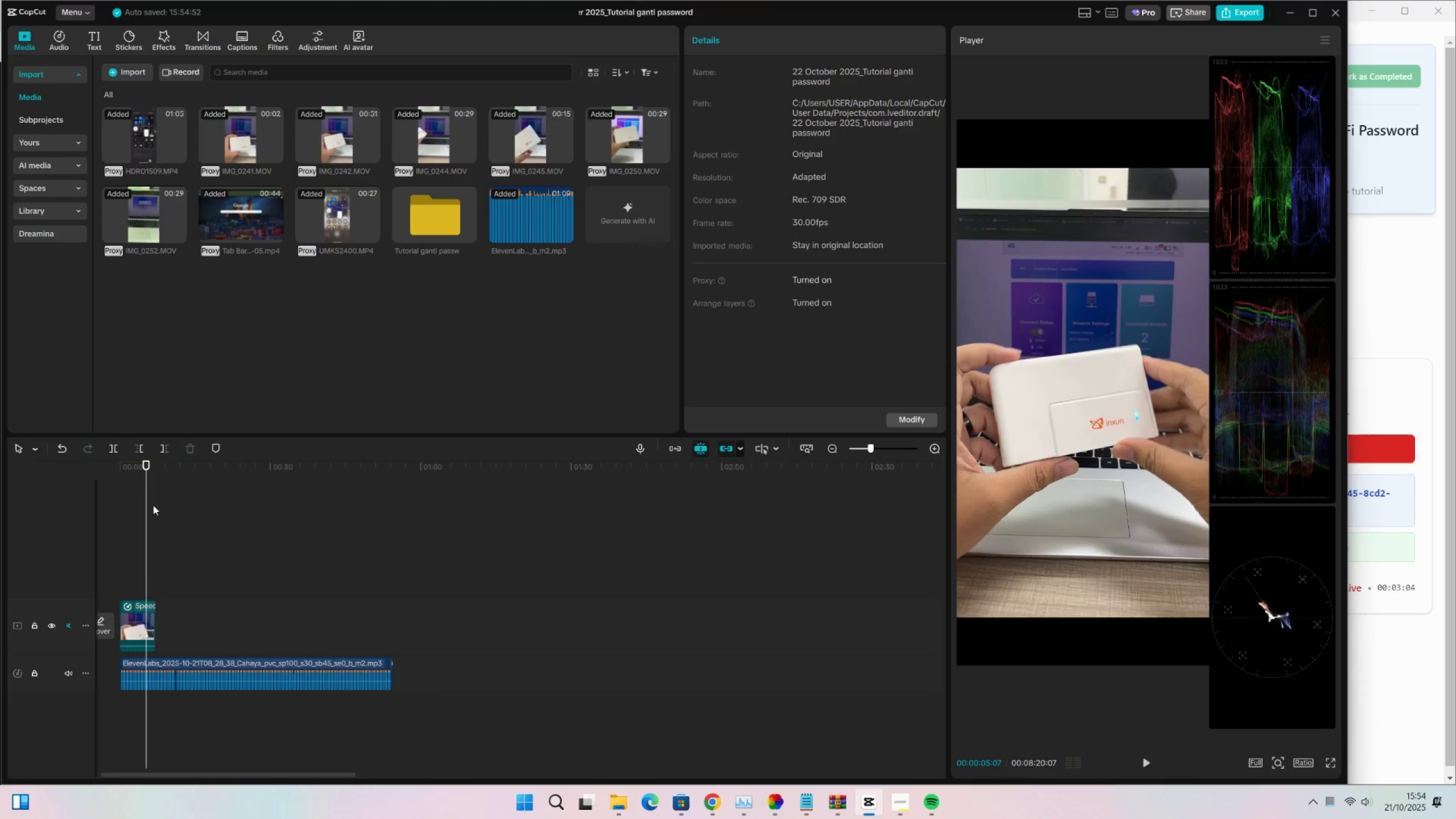 
triple_click([153, 505])
 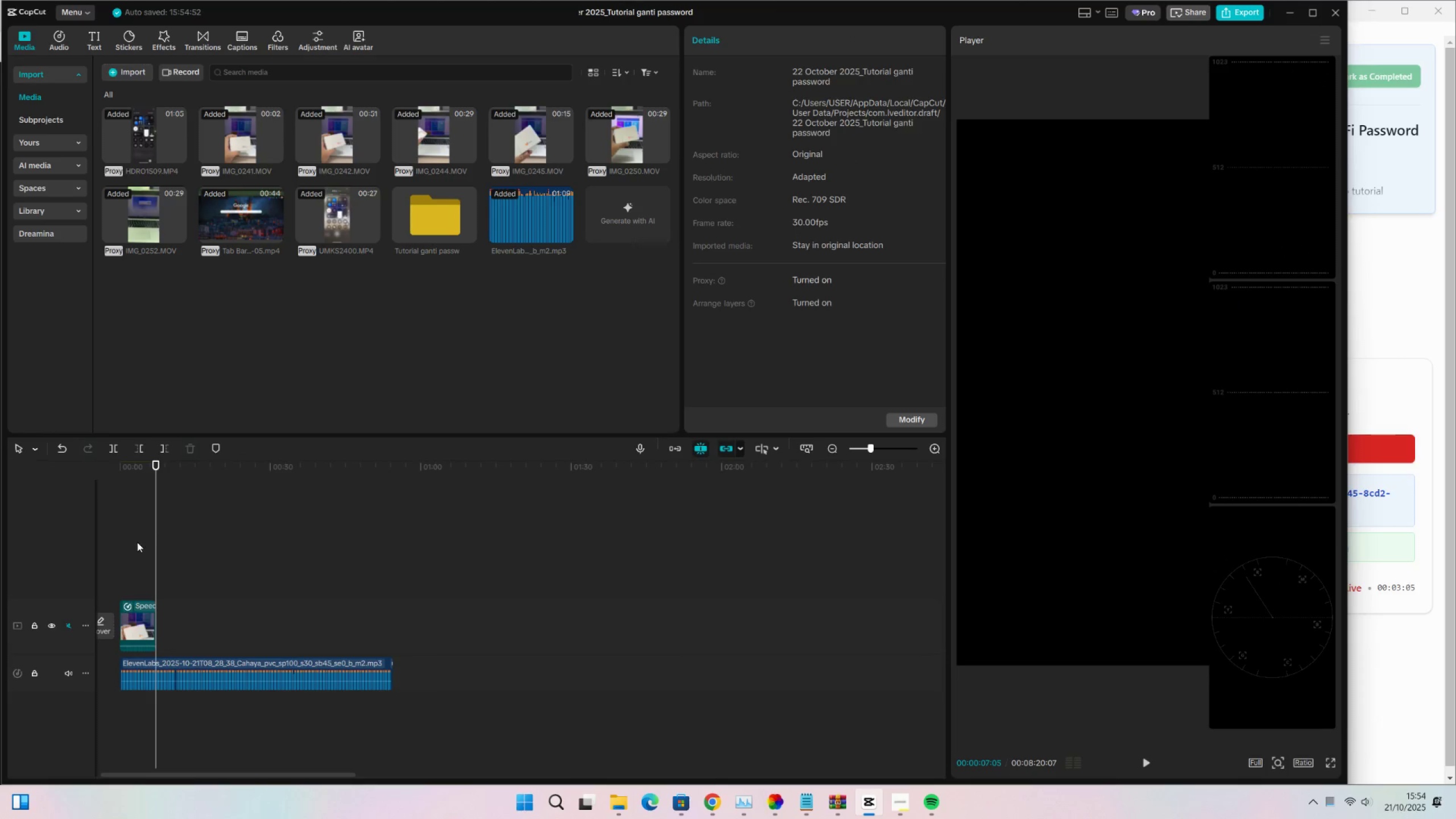 
key(Space)
 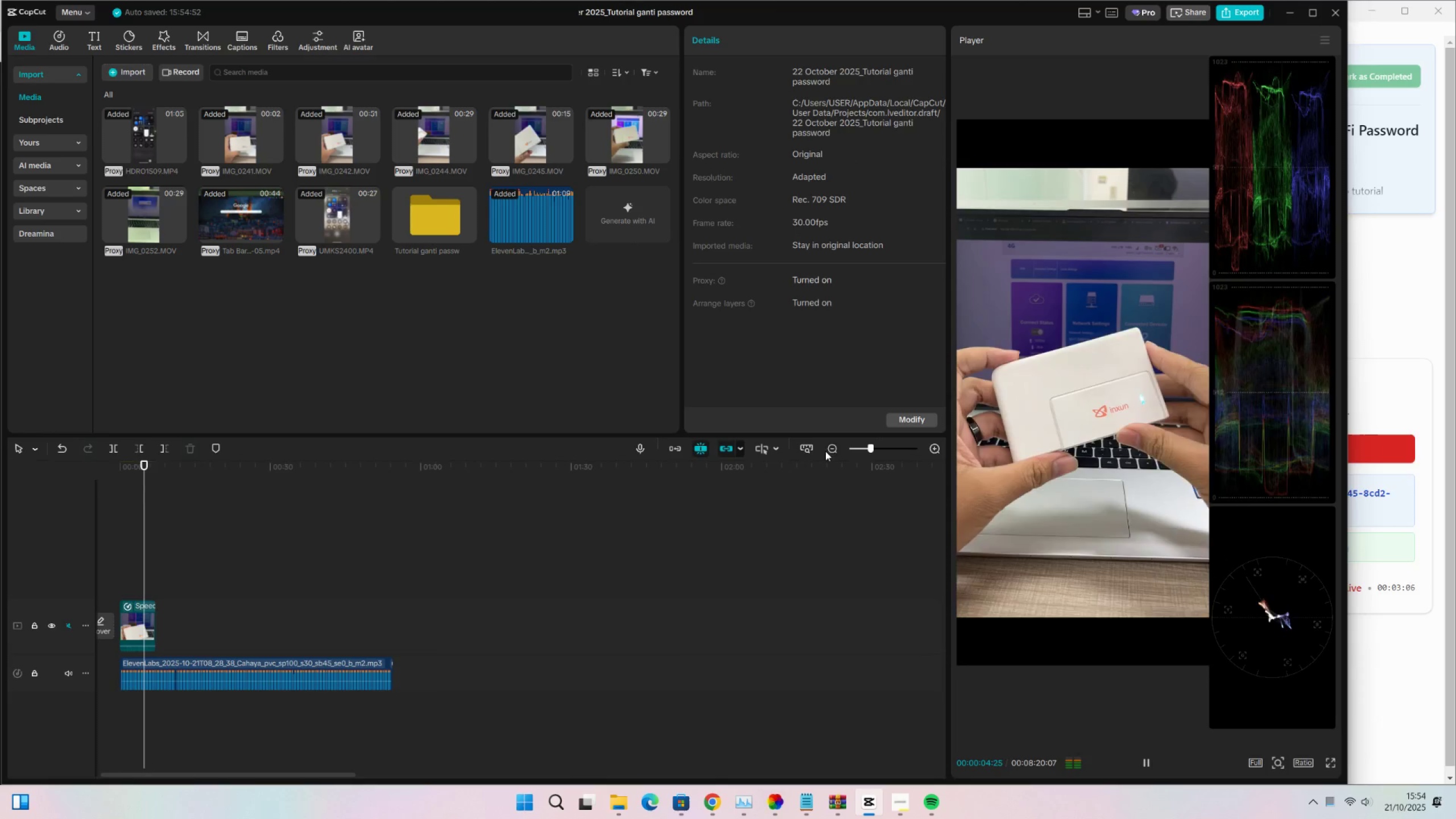 
double_click([832, 450])
 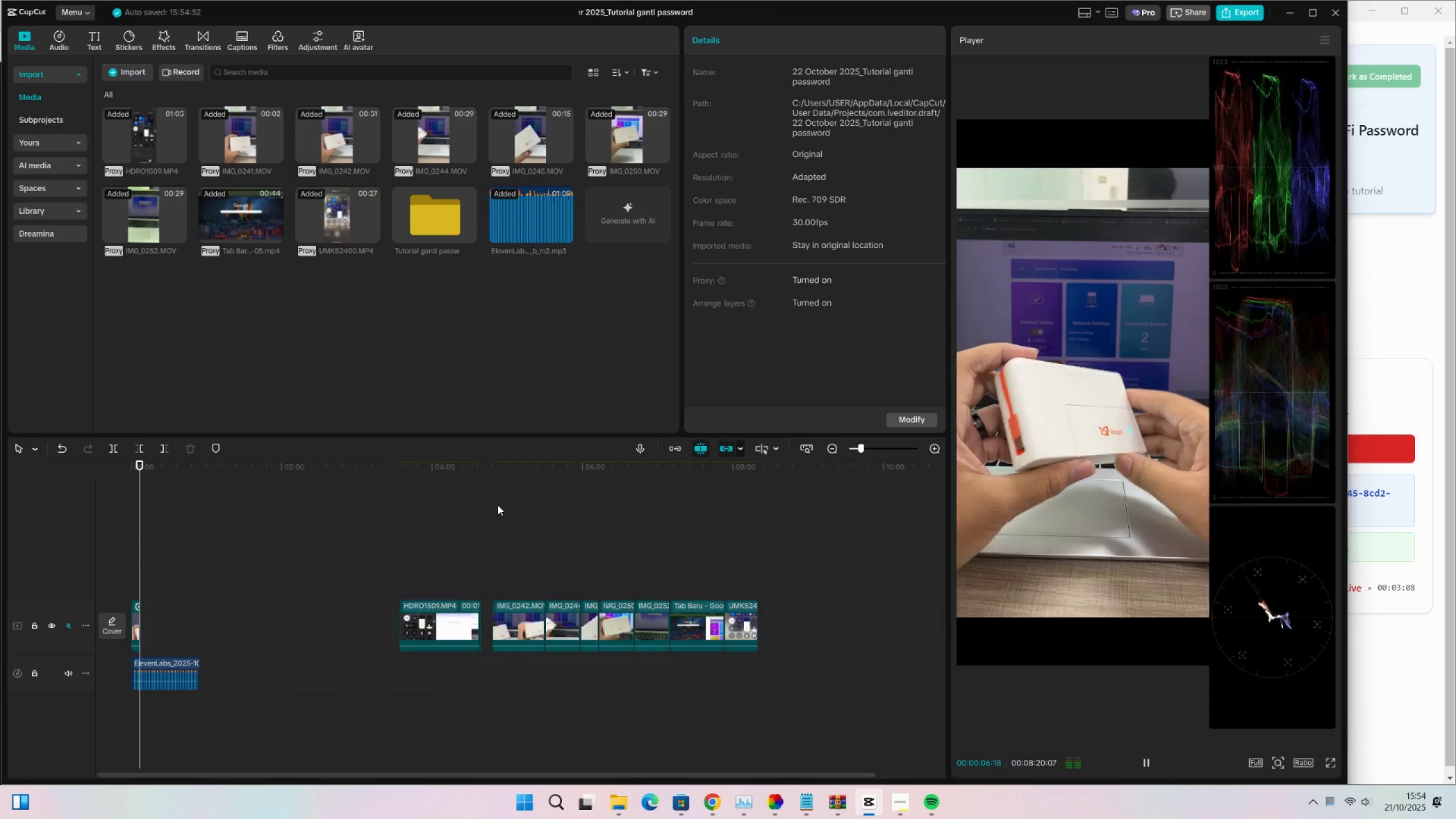 
key(Space)
 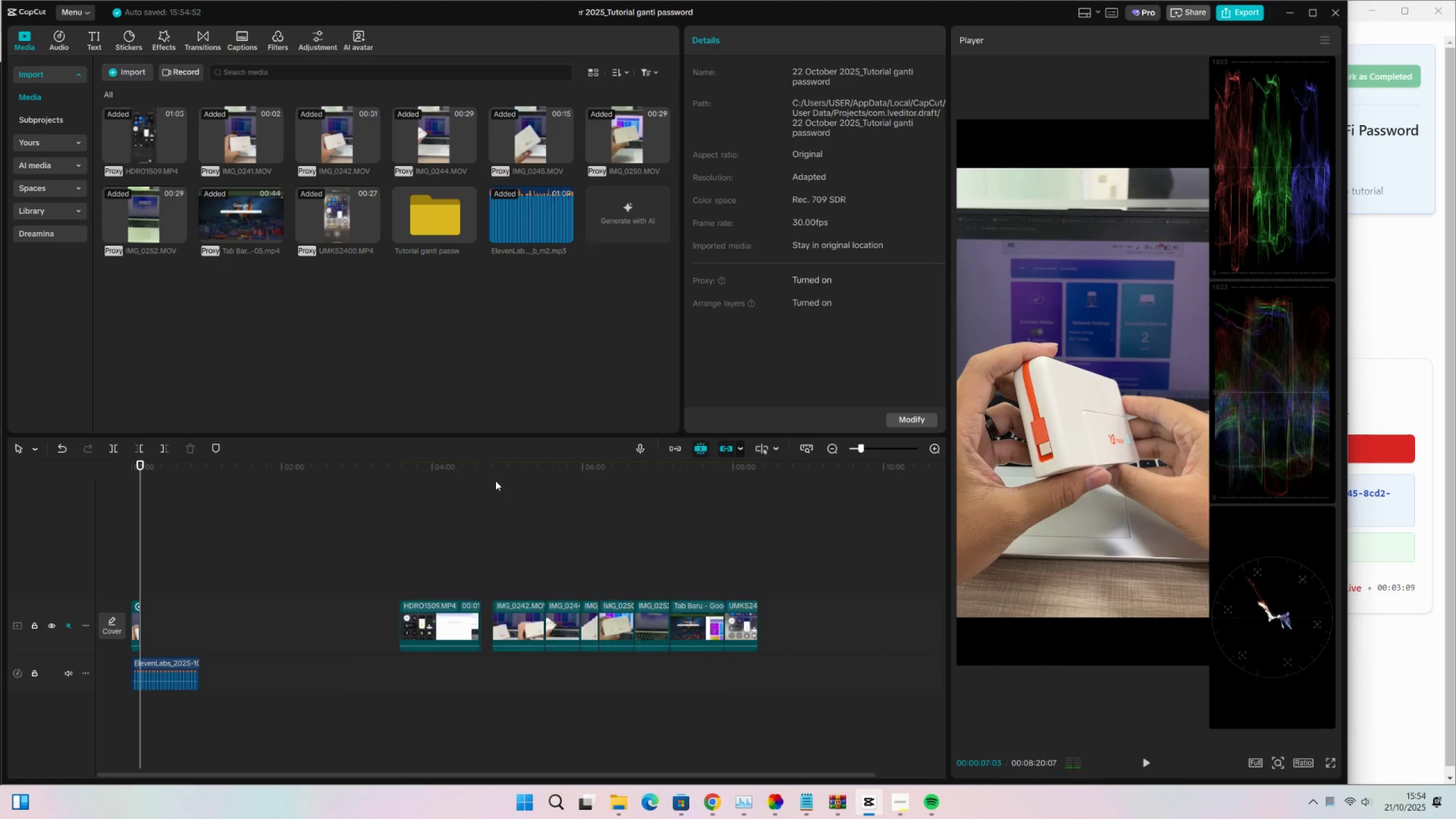 
left_click_drag(start_coordinate=[500, 466], to_coordinate=[545, 534])
 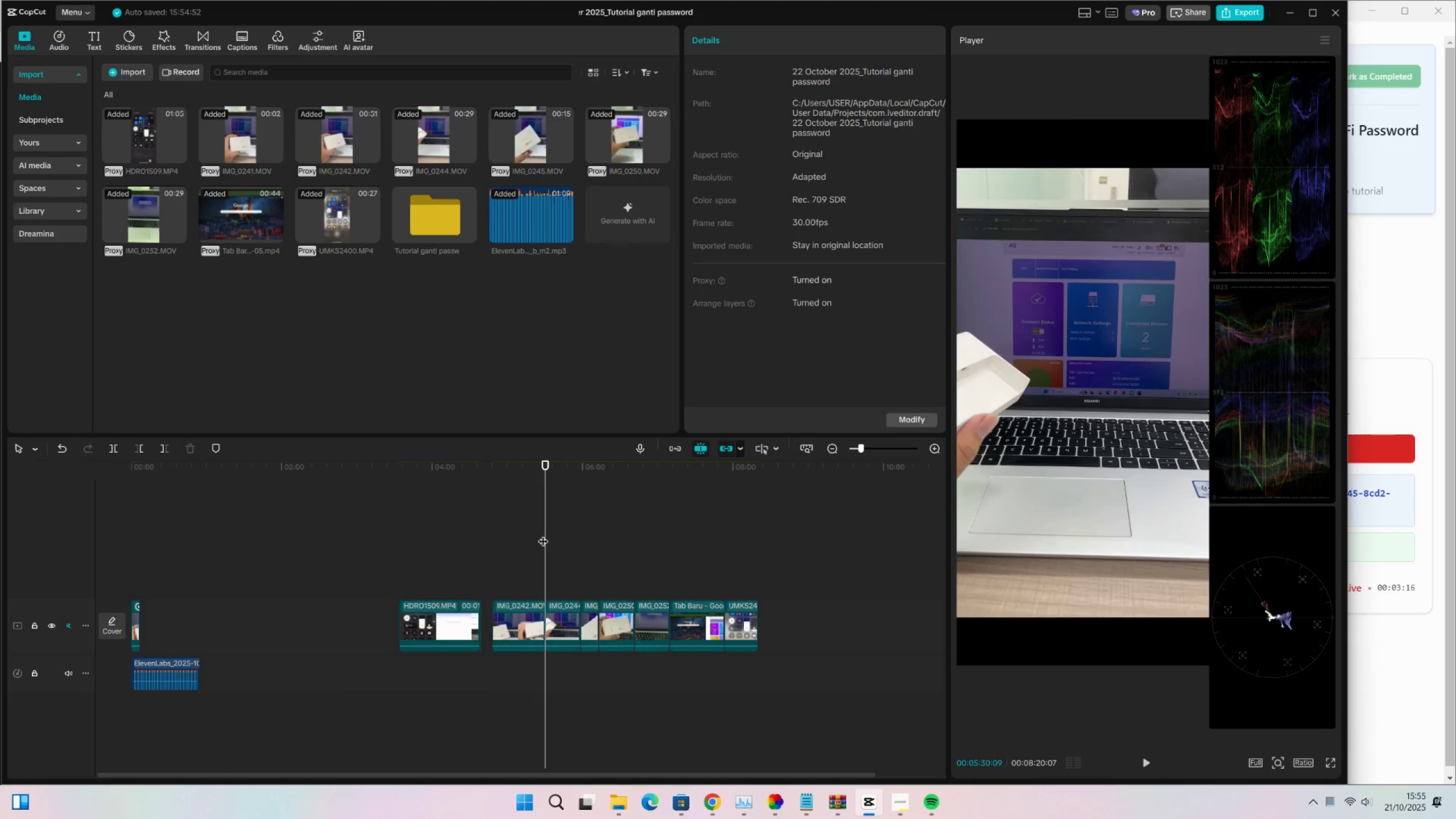 
key(Space)
 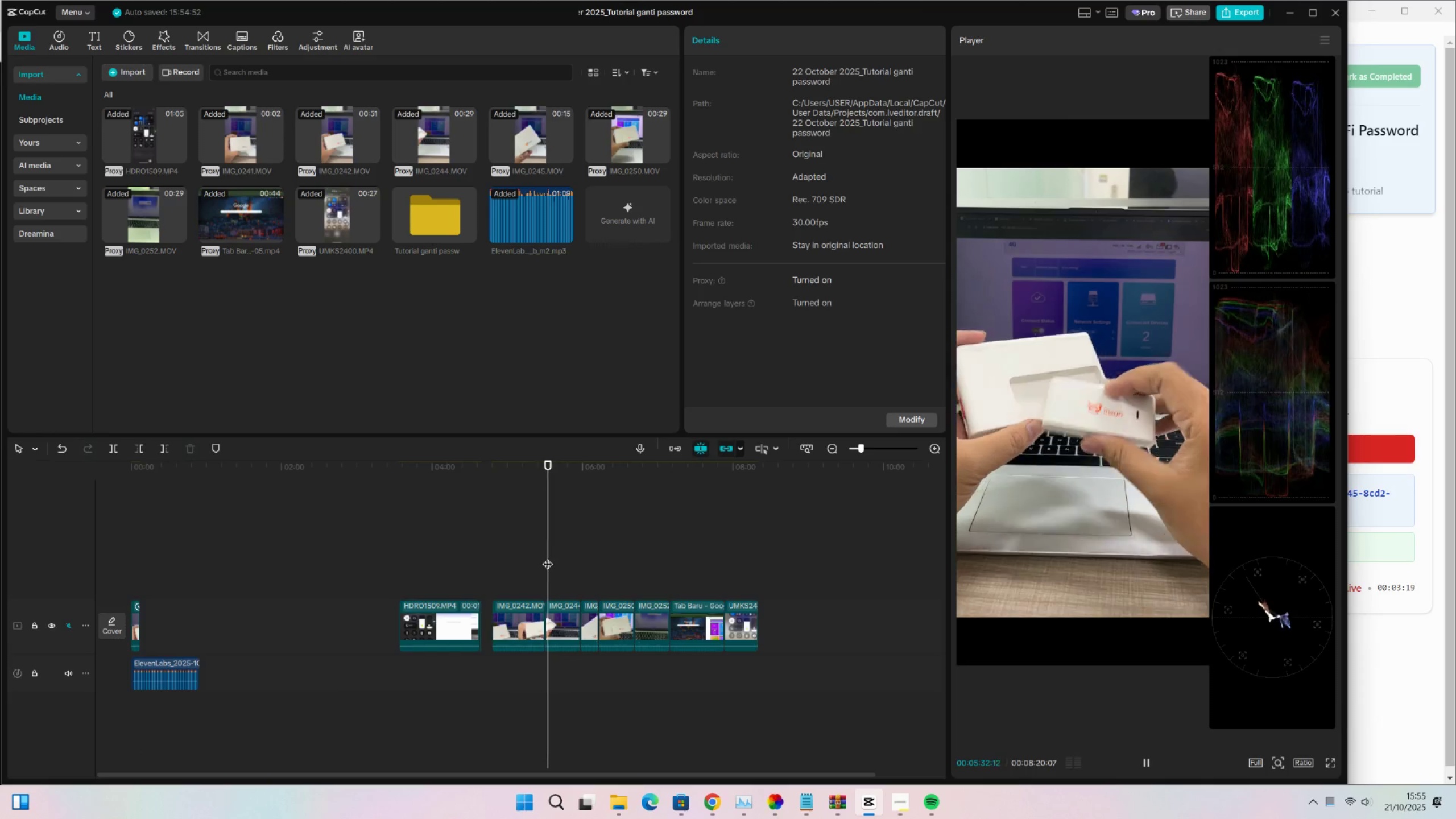 
left_click_drag(start_coordinate=[555, 469], to_coordinate=[528, 533])
 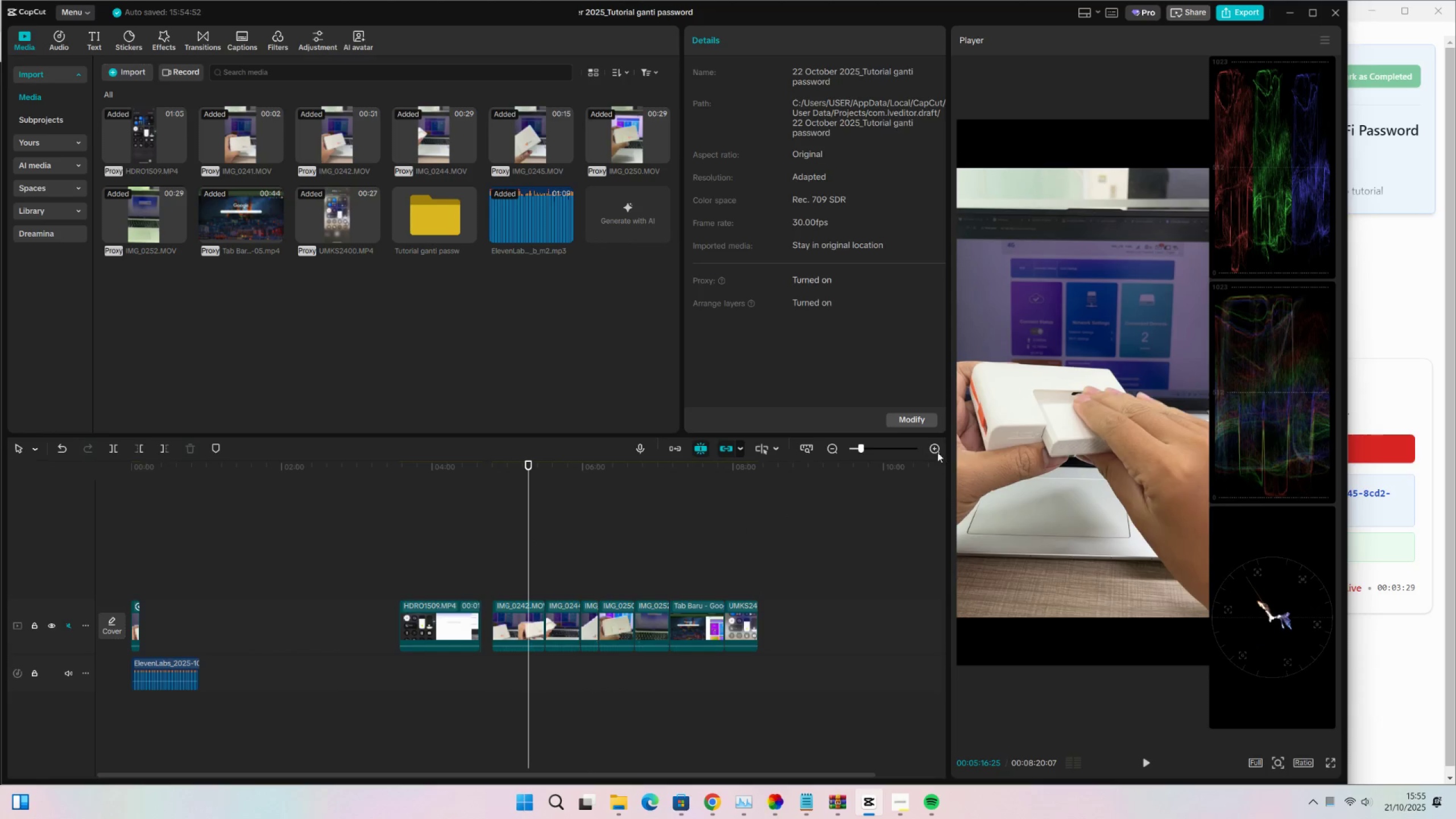 
left_click([932, 452])
 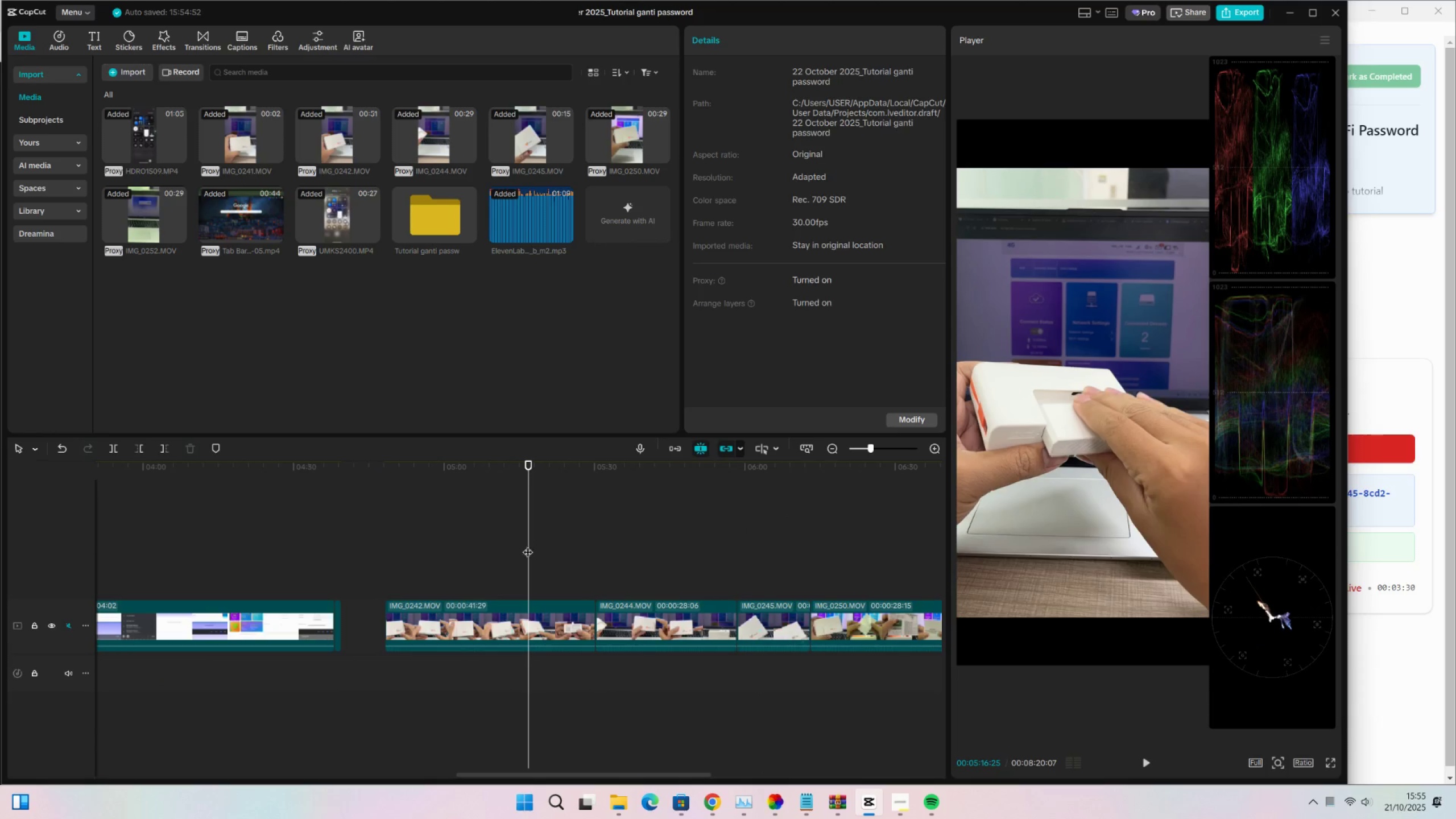 
left_click_drag(start_coordinate=[504, 474], to_coordinate=[520, 492])
 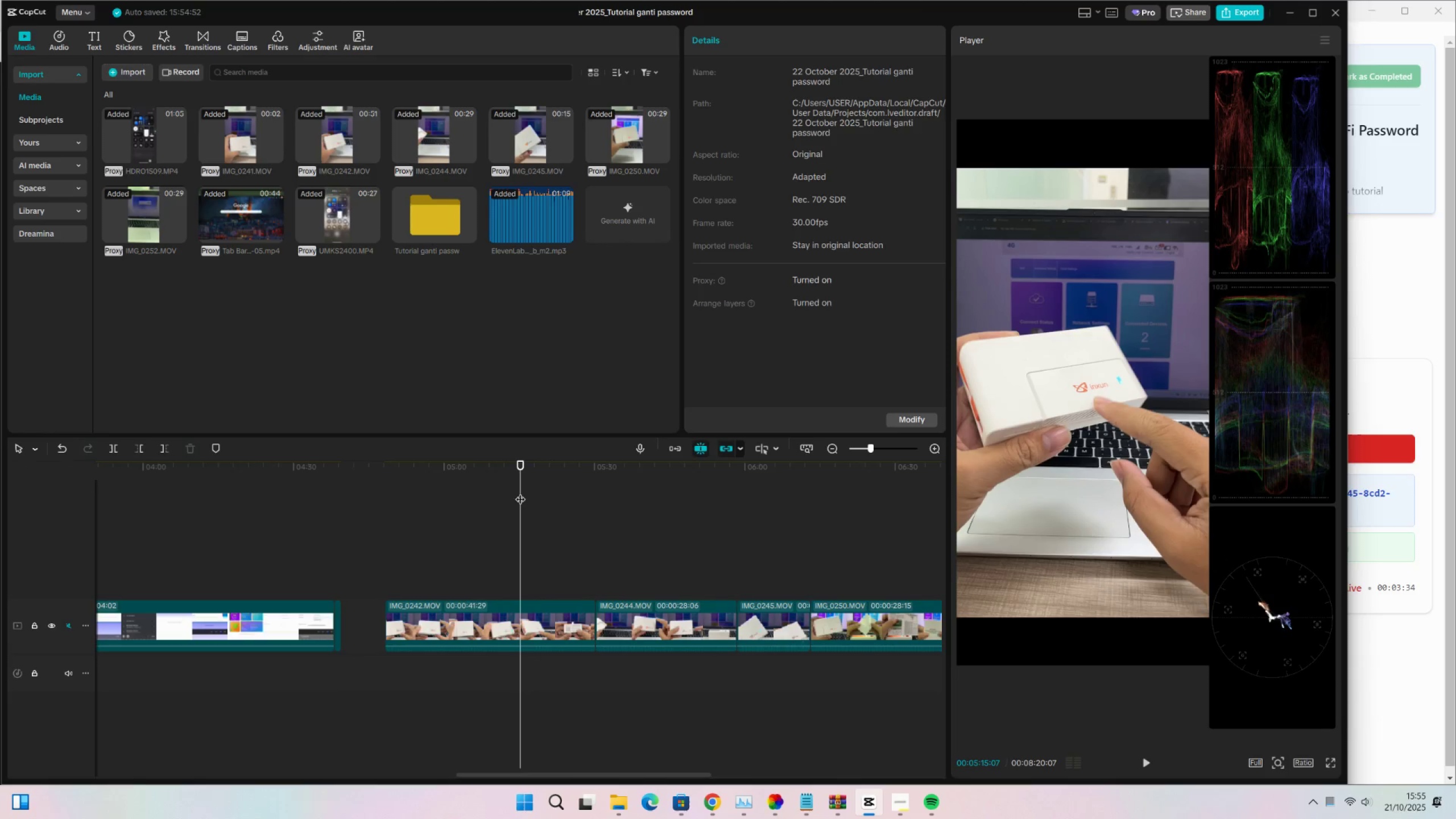 
left_click_drag(start_coordinate=[520, 492], to_coordinate=[504, 497])
 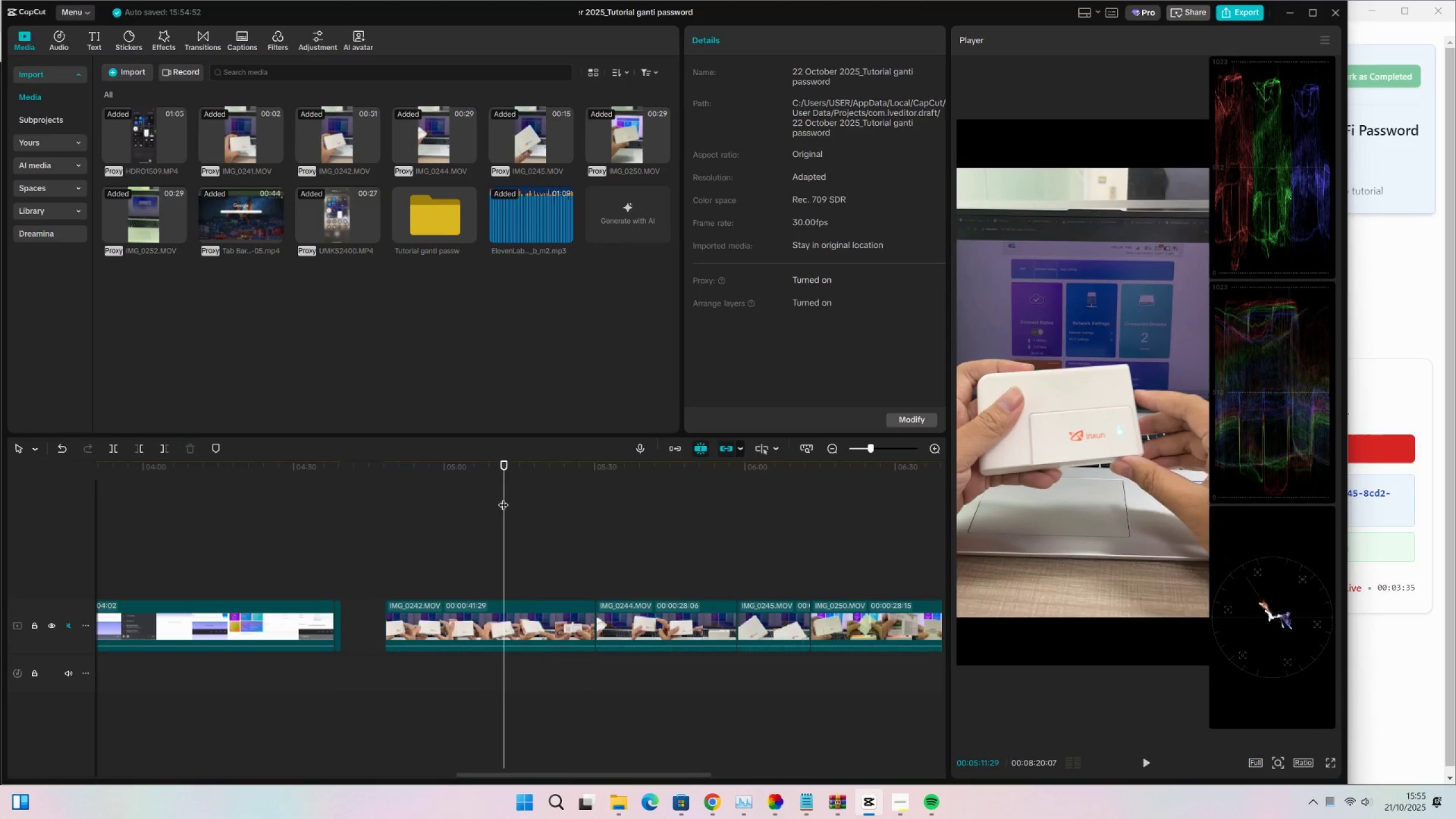 
key(C)
 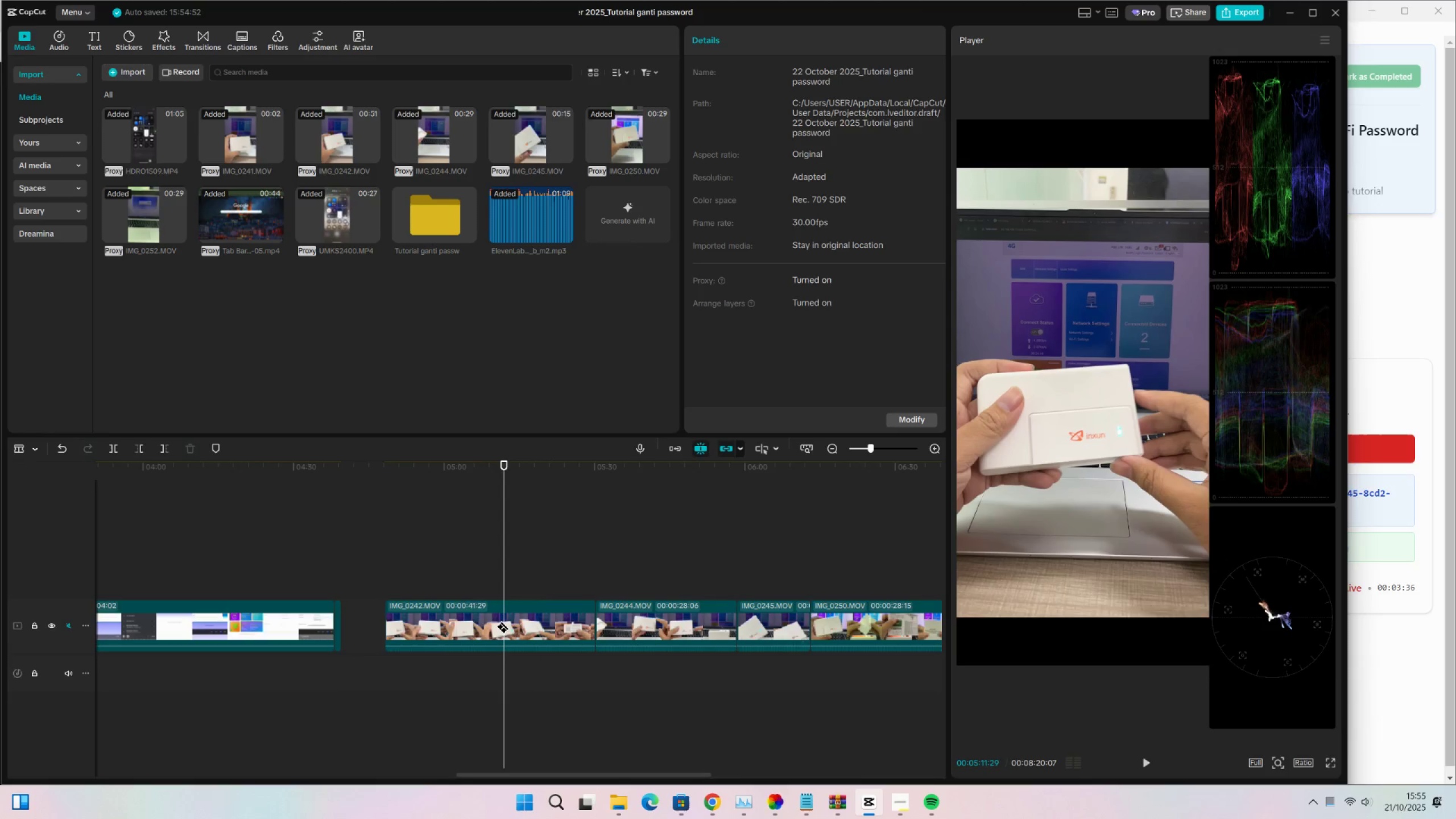 
left_click([503, 621])
 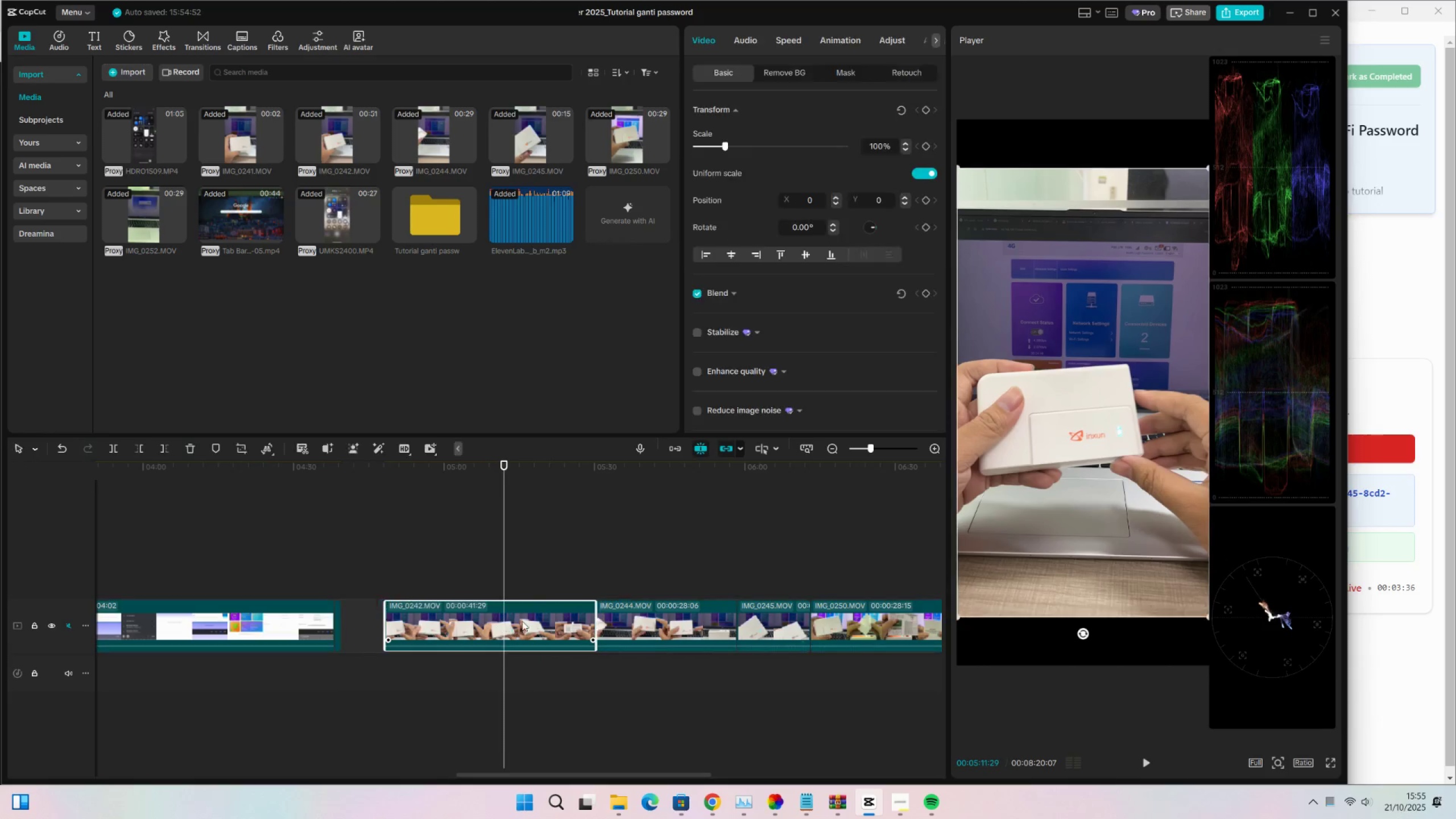 
key(V)
 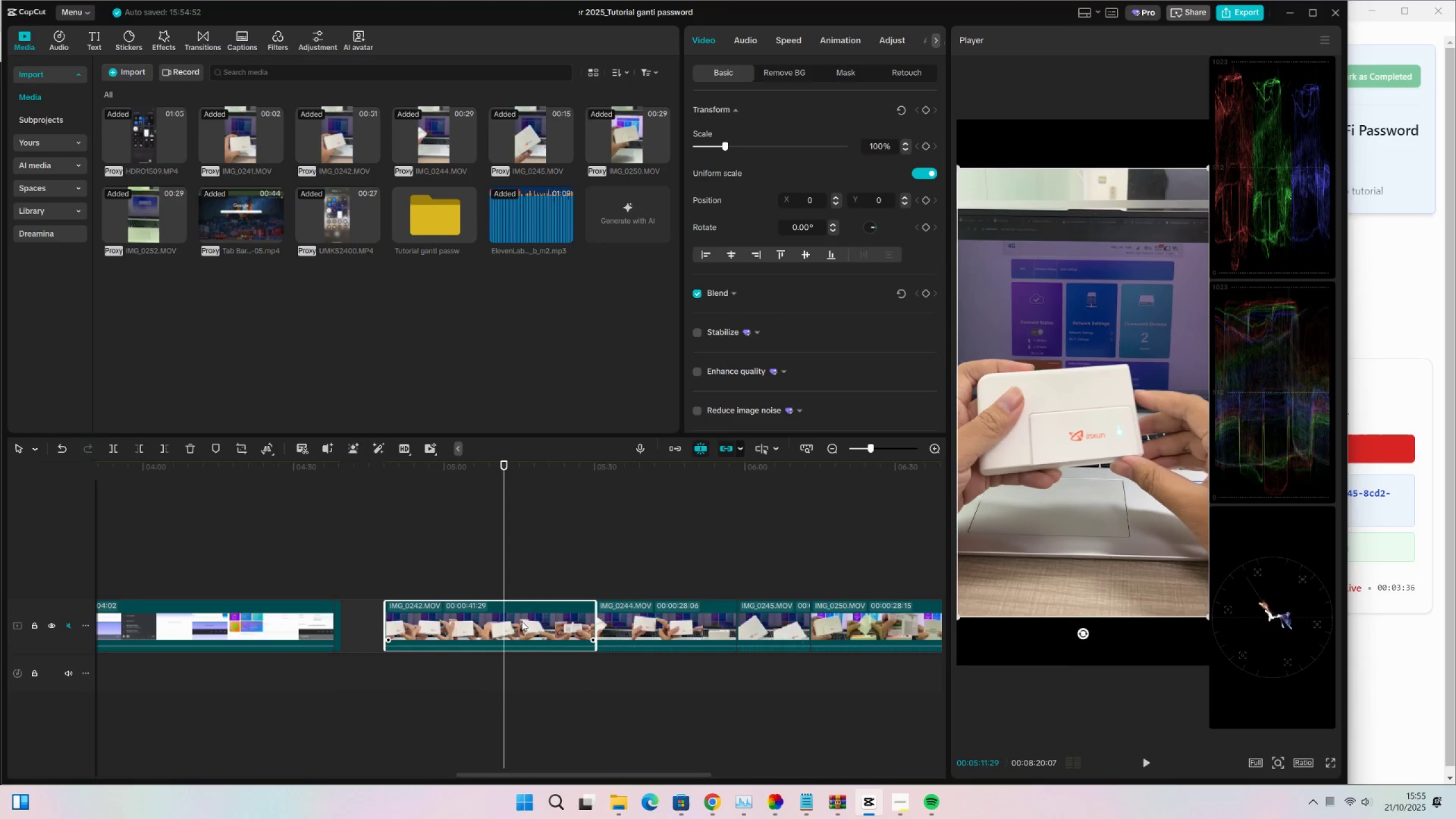 
double_click([522, 621])
 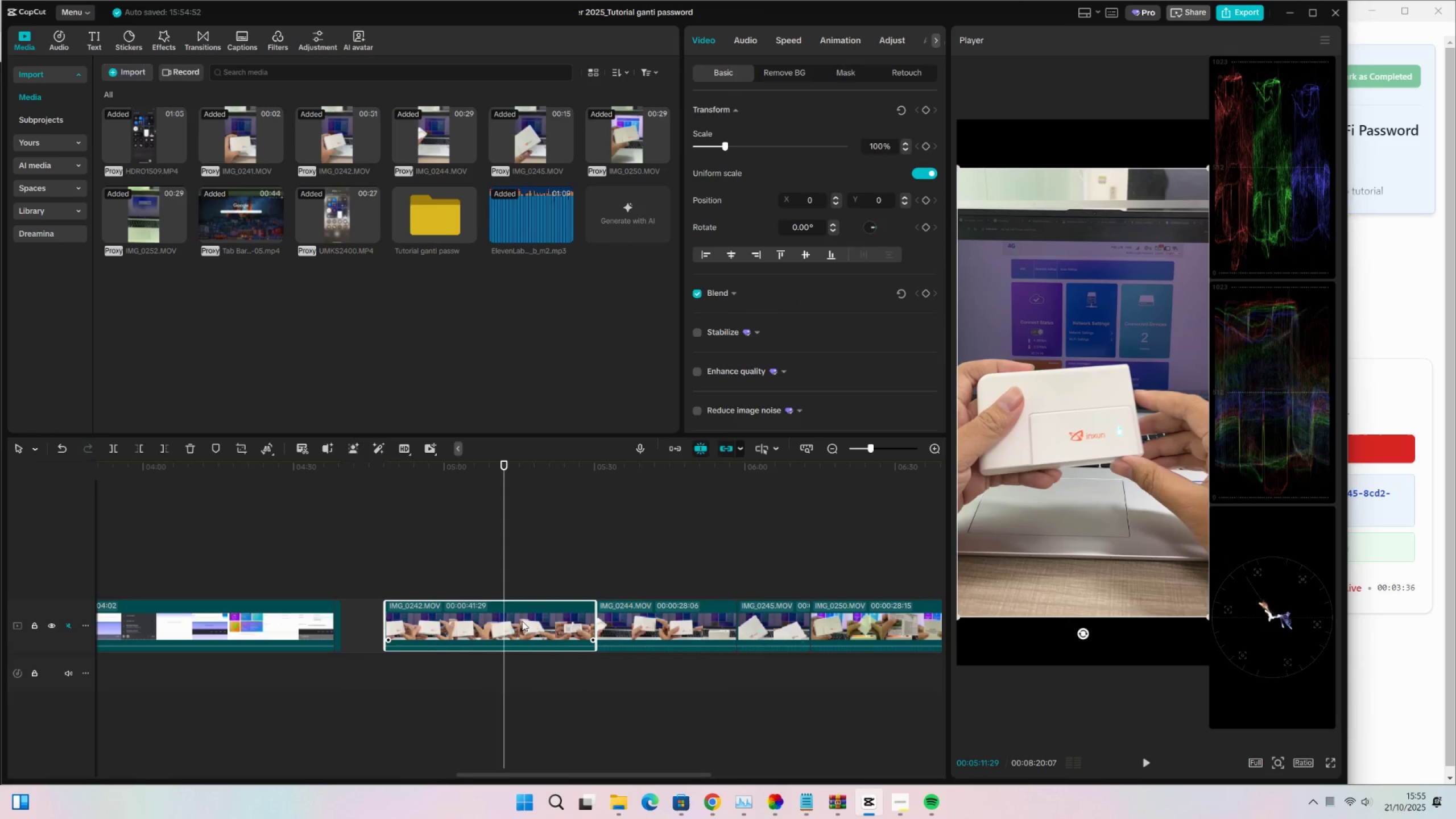 
key(Control+ControlLeft)
 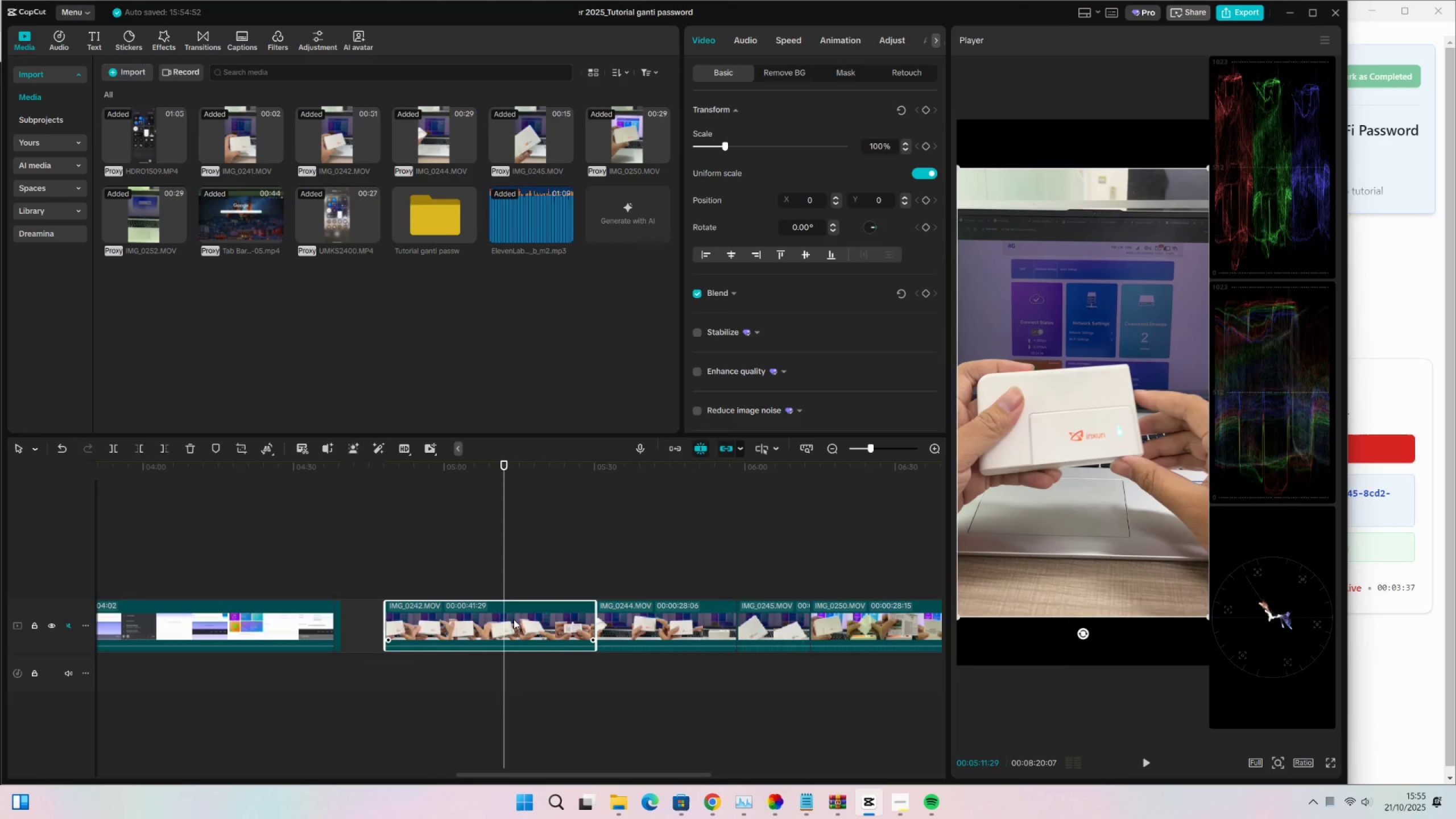 
key(C)
 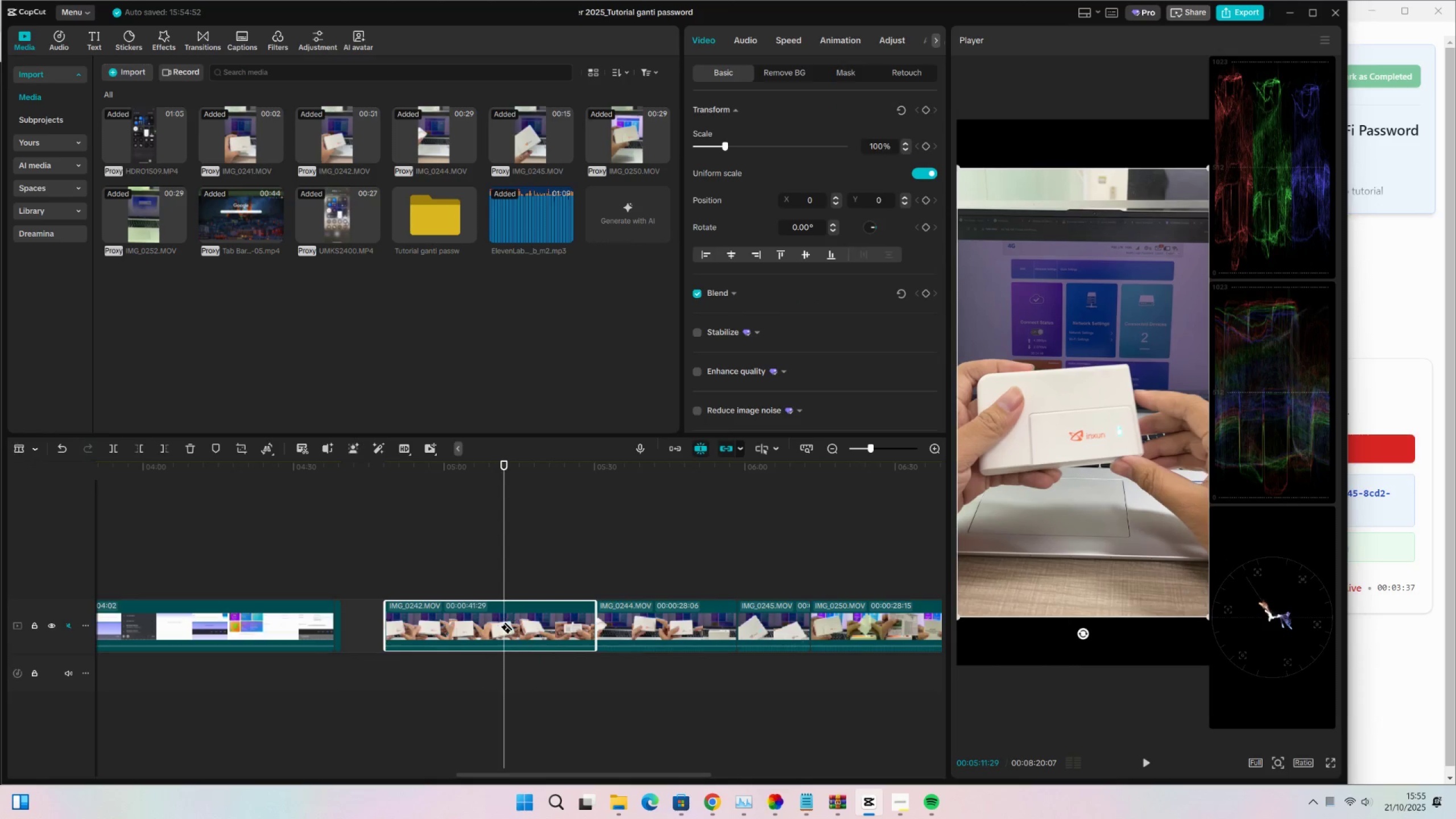 
left_click([507, 621])
 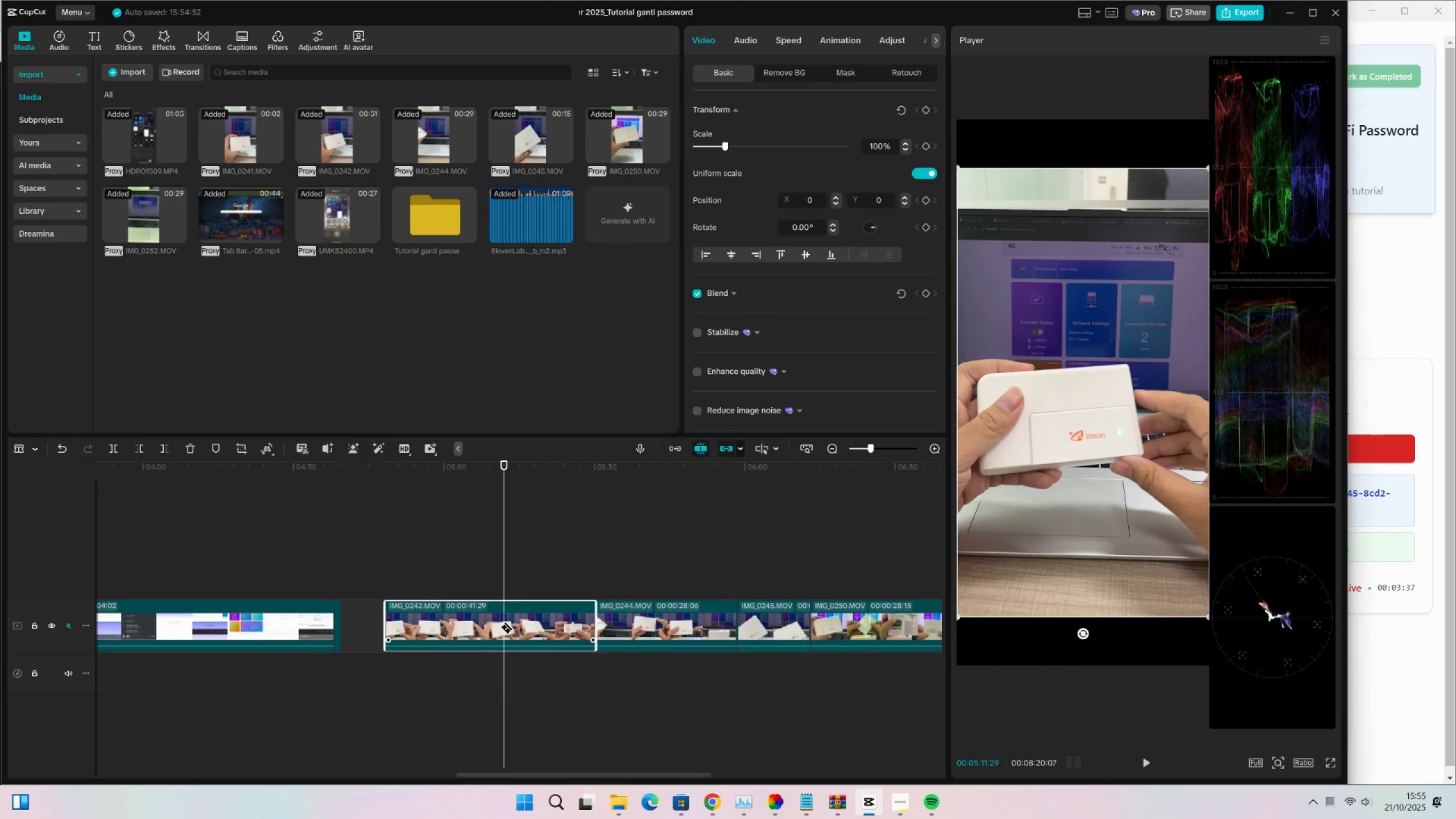 
key(V)
 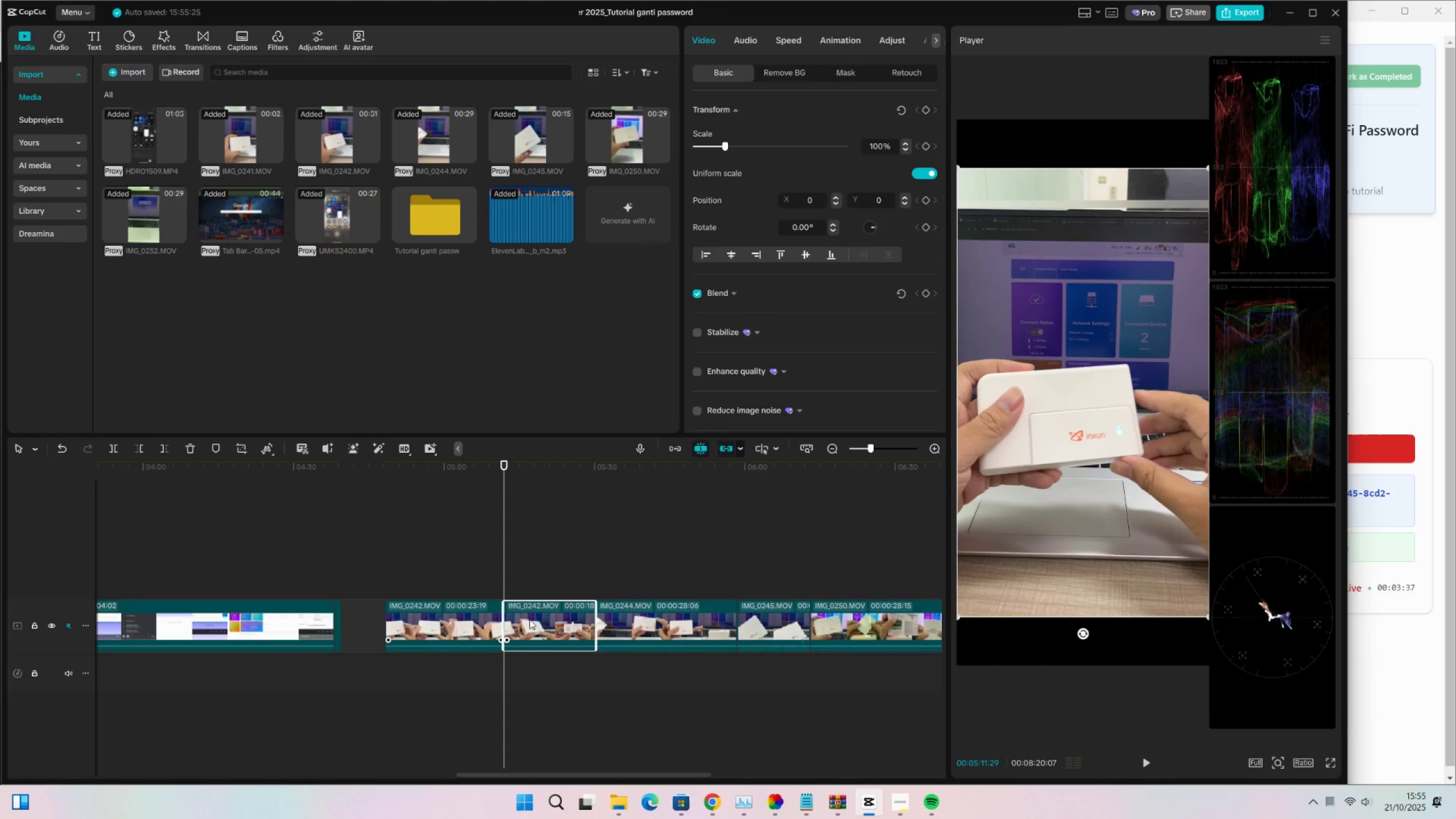 
double_click([530, 619])
 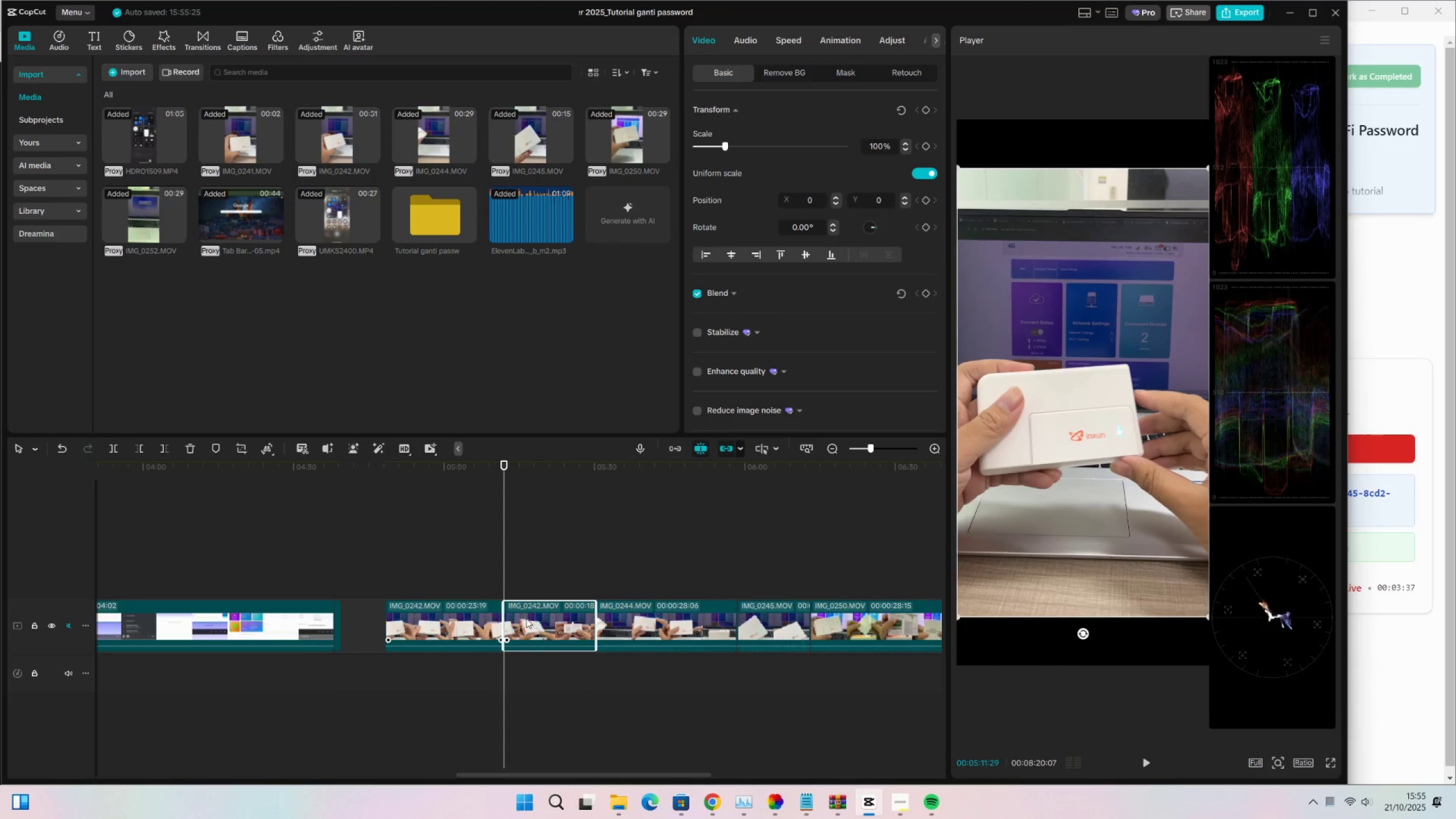 
key(X)
 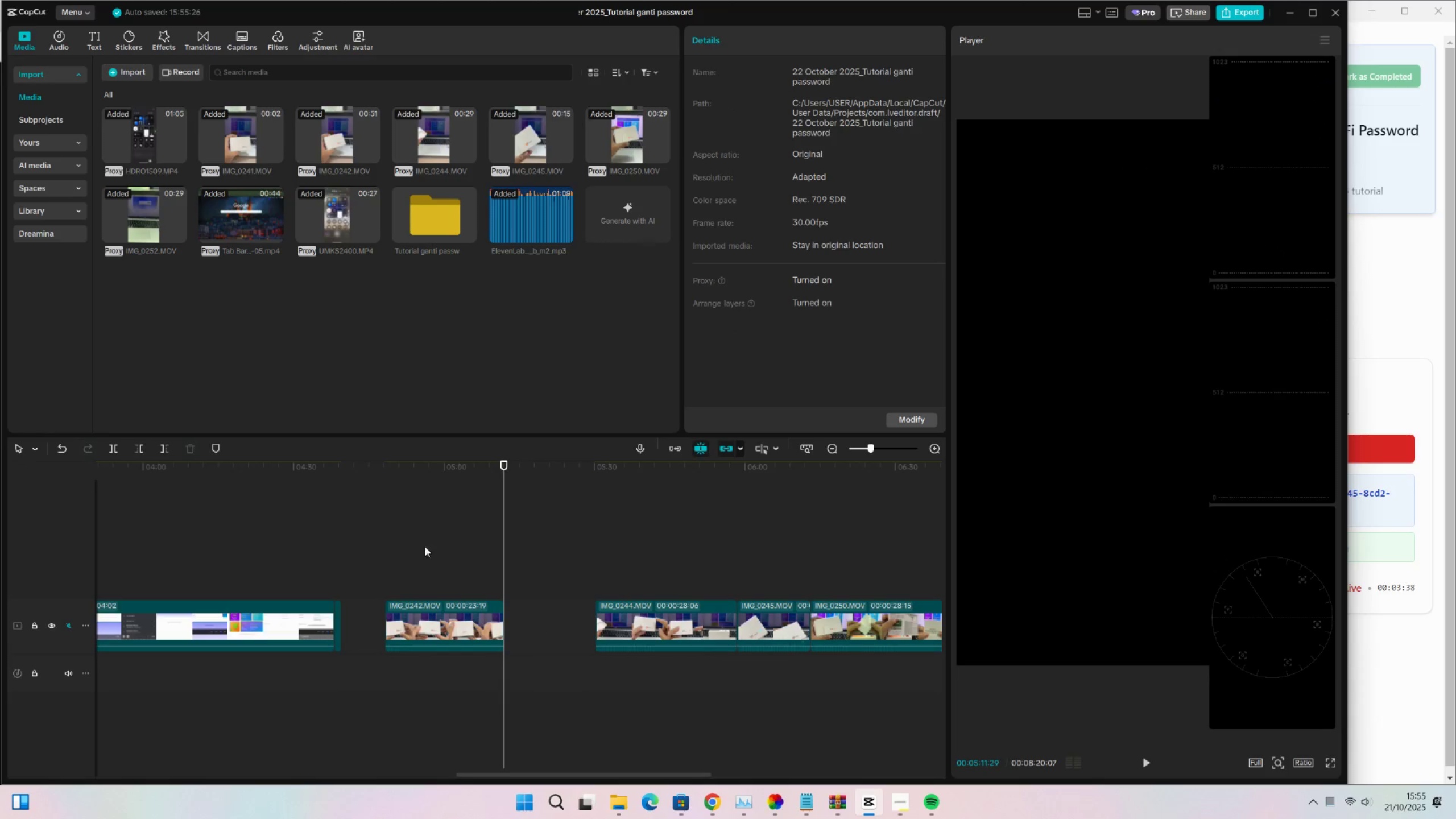 
key(Control+ControlLeft)
 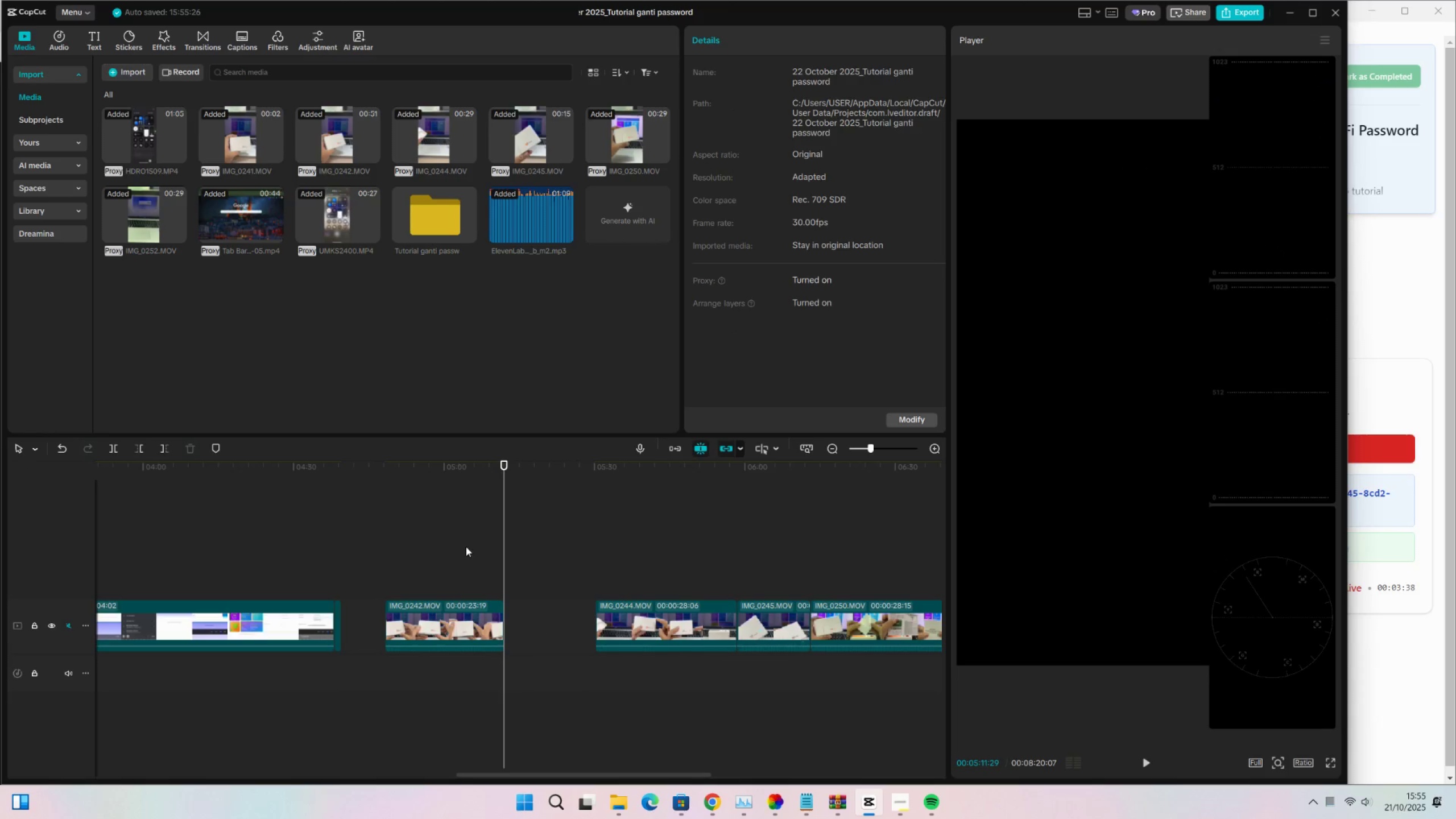 
key(Control+Z)
 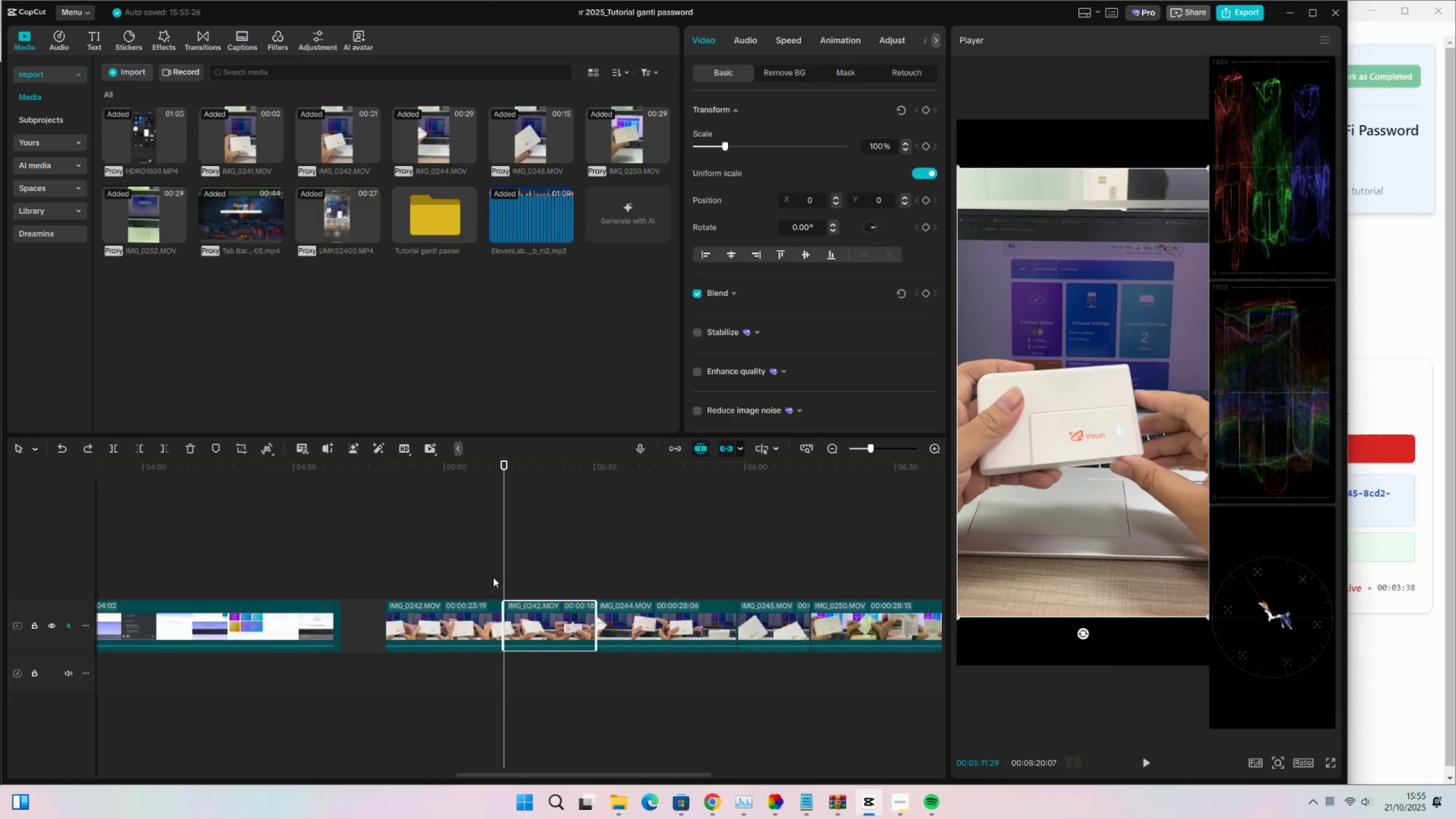 
key(Control+X)
 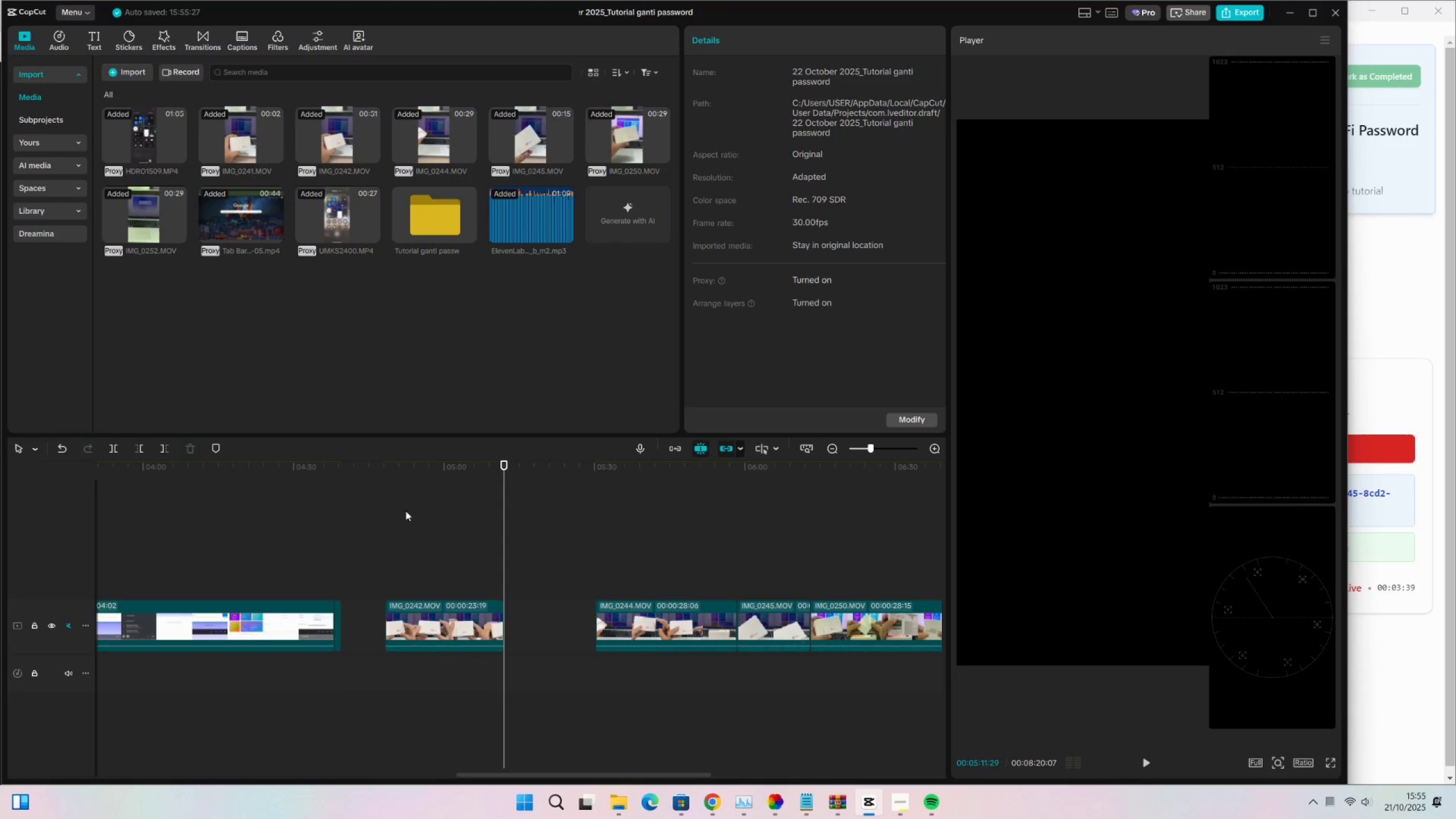 
left_click_drag(start_coordinate=[395, 473], to_coordinate=[167, 556])
 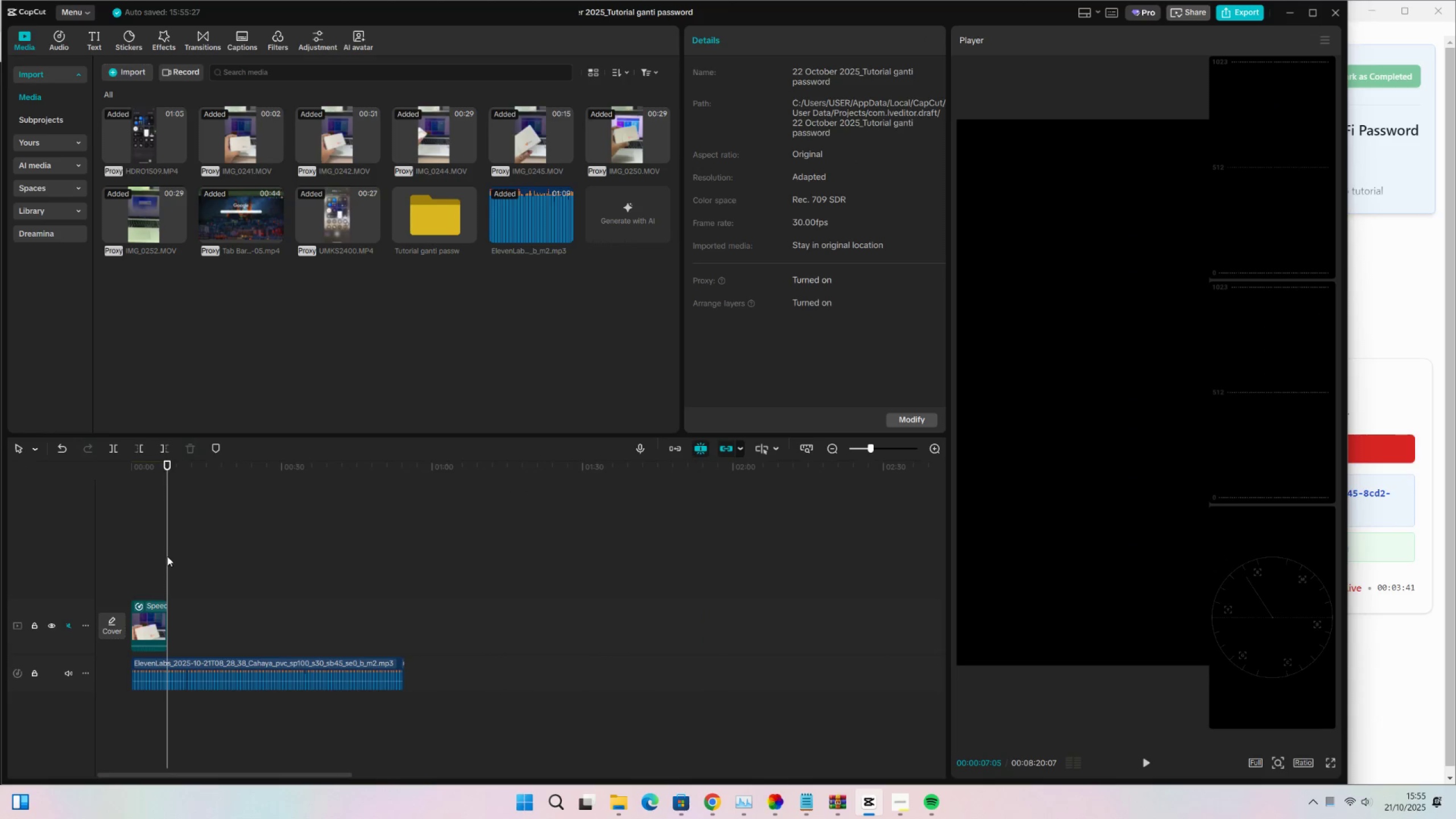 
key(Control+ControlLeft)
 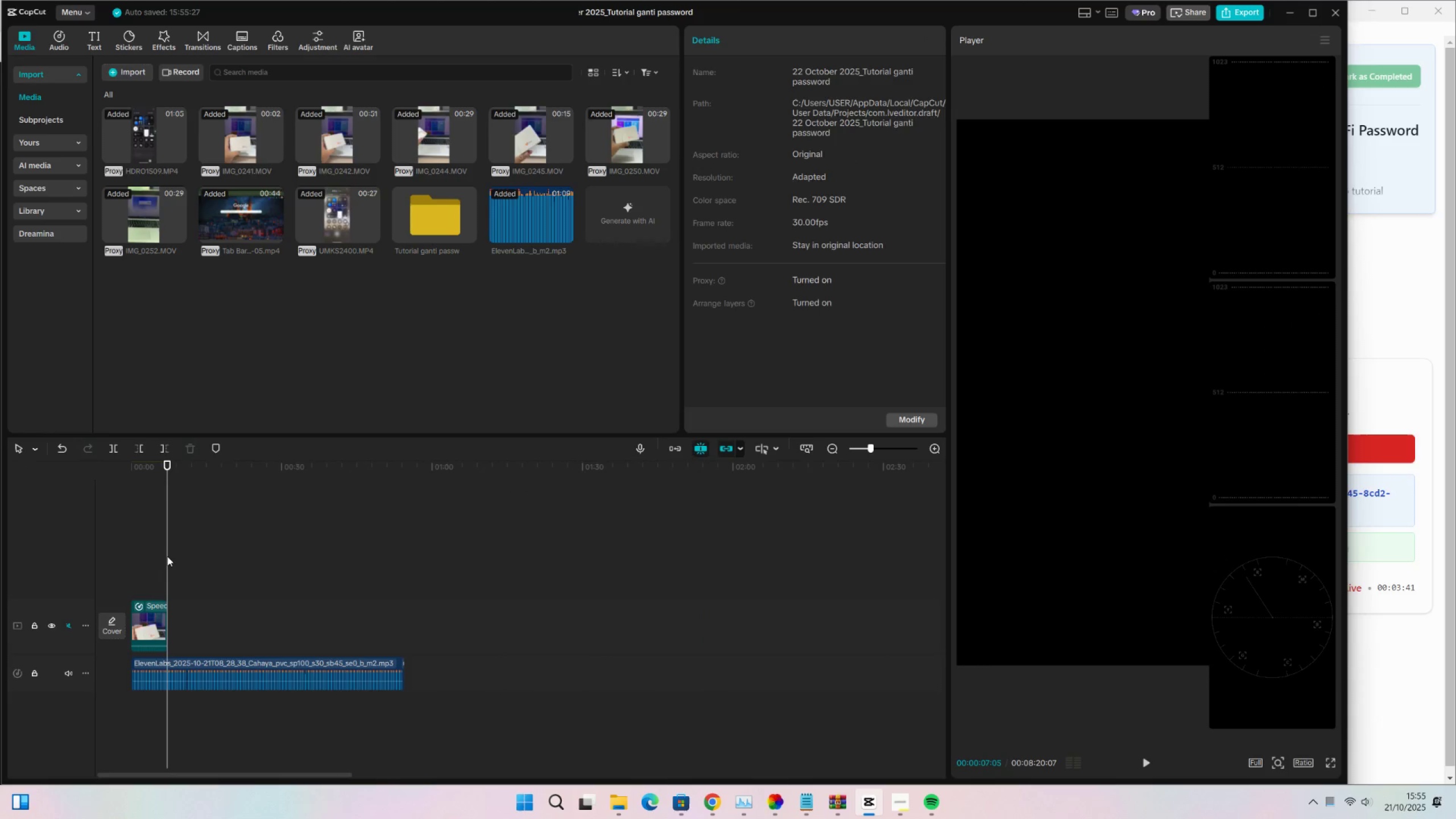 
key(Control+V)
 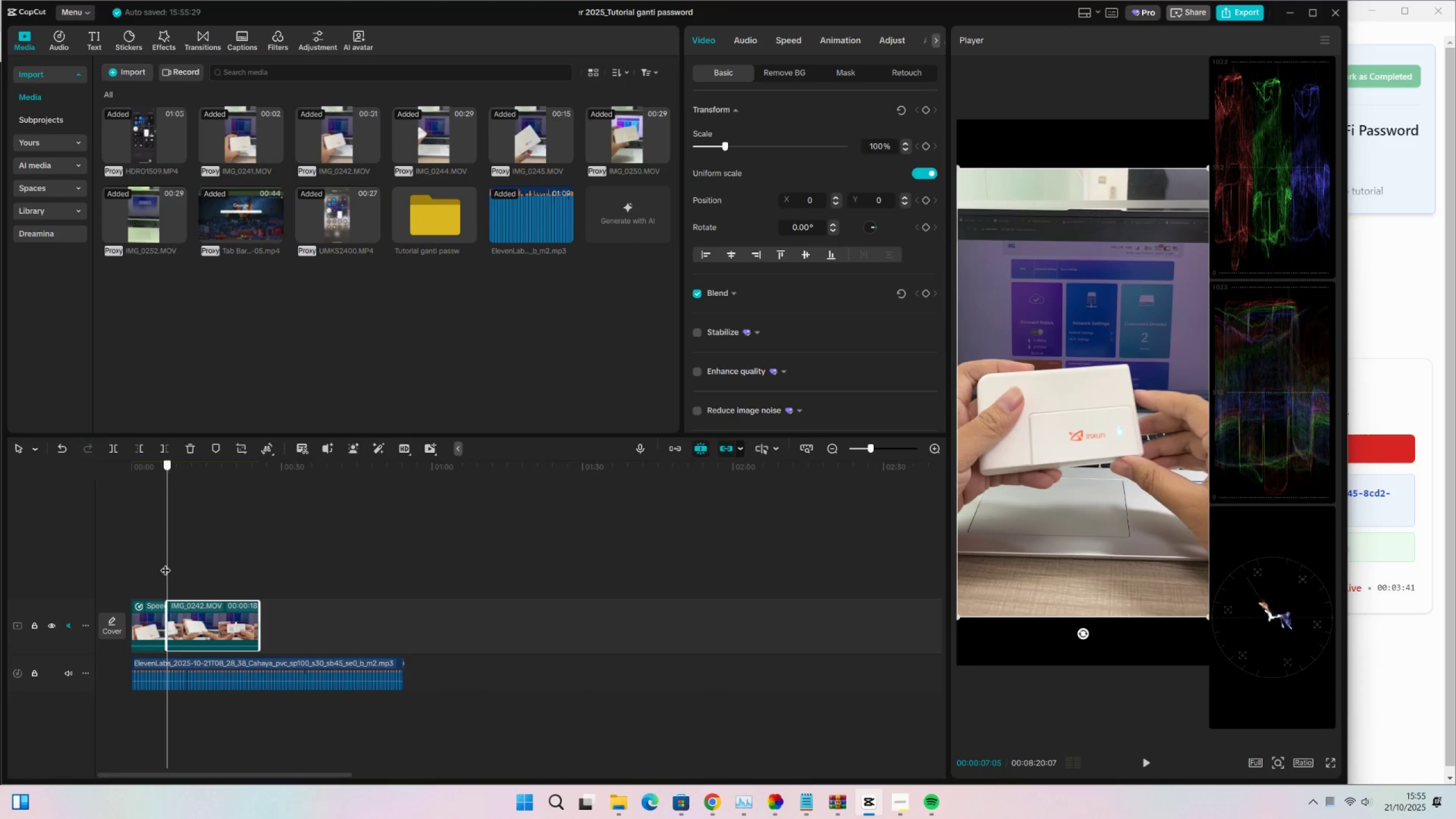 
left_click_drag(start_coordinate=[162, 535], to_coordinate=[163, 530])
 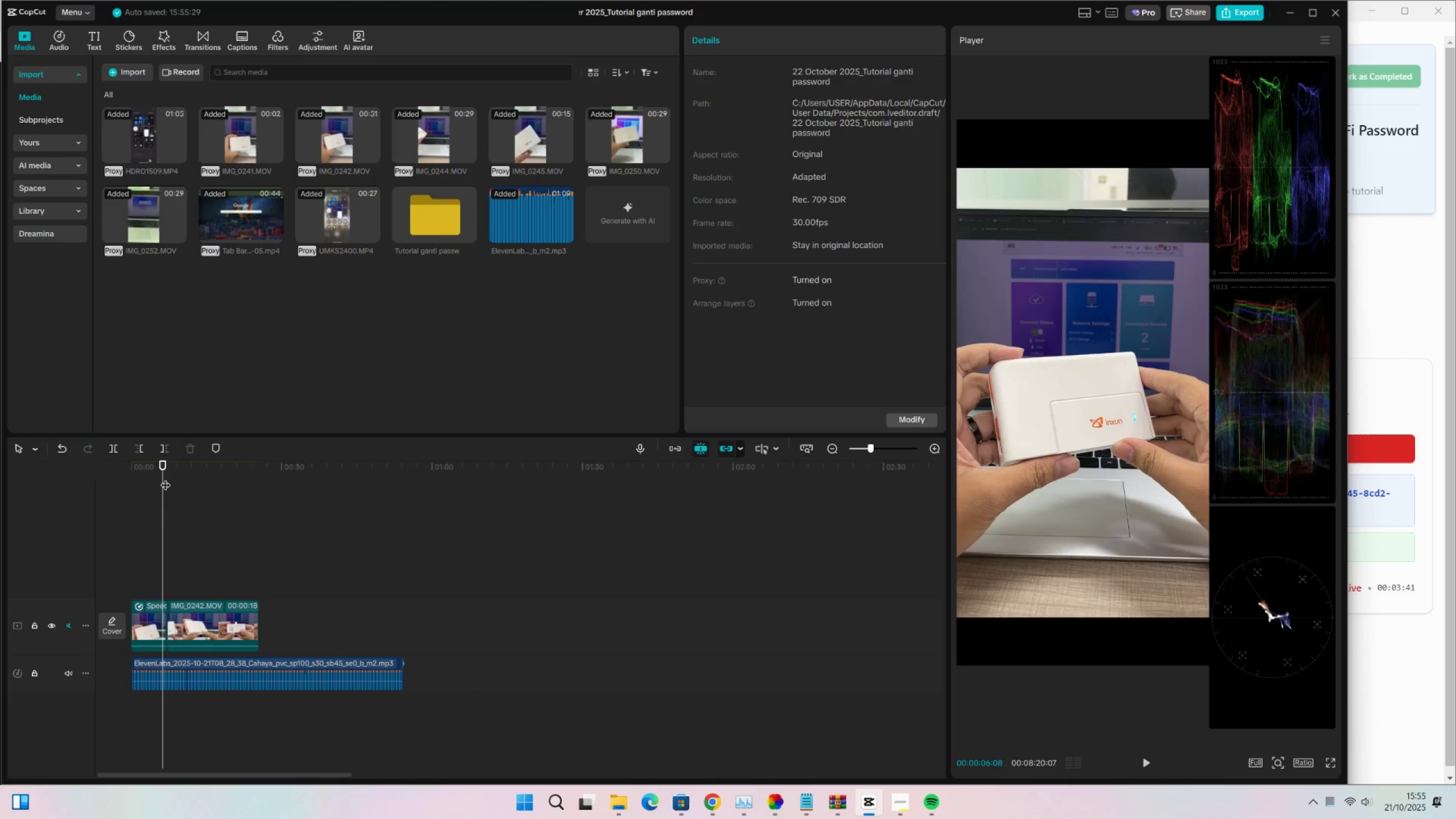 
left_click_drag(start_coordinate=[164, 468], to_coordinate=[57, 482])
 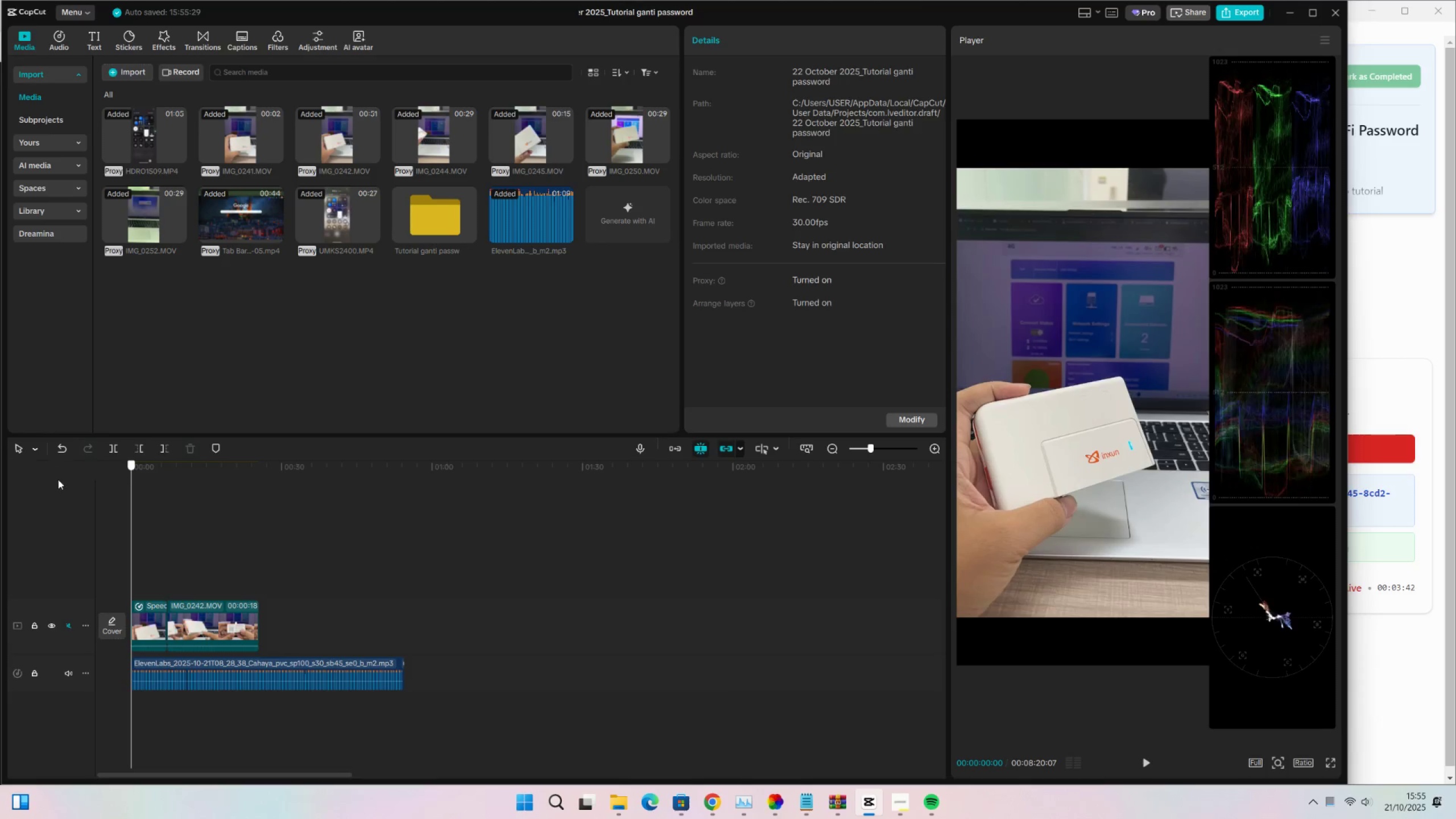 
key(Space)
 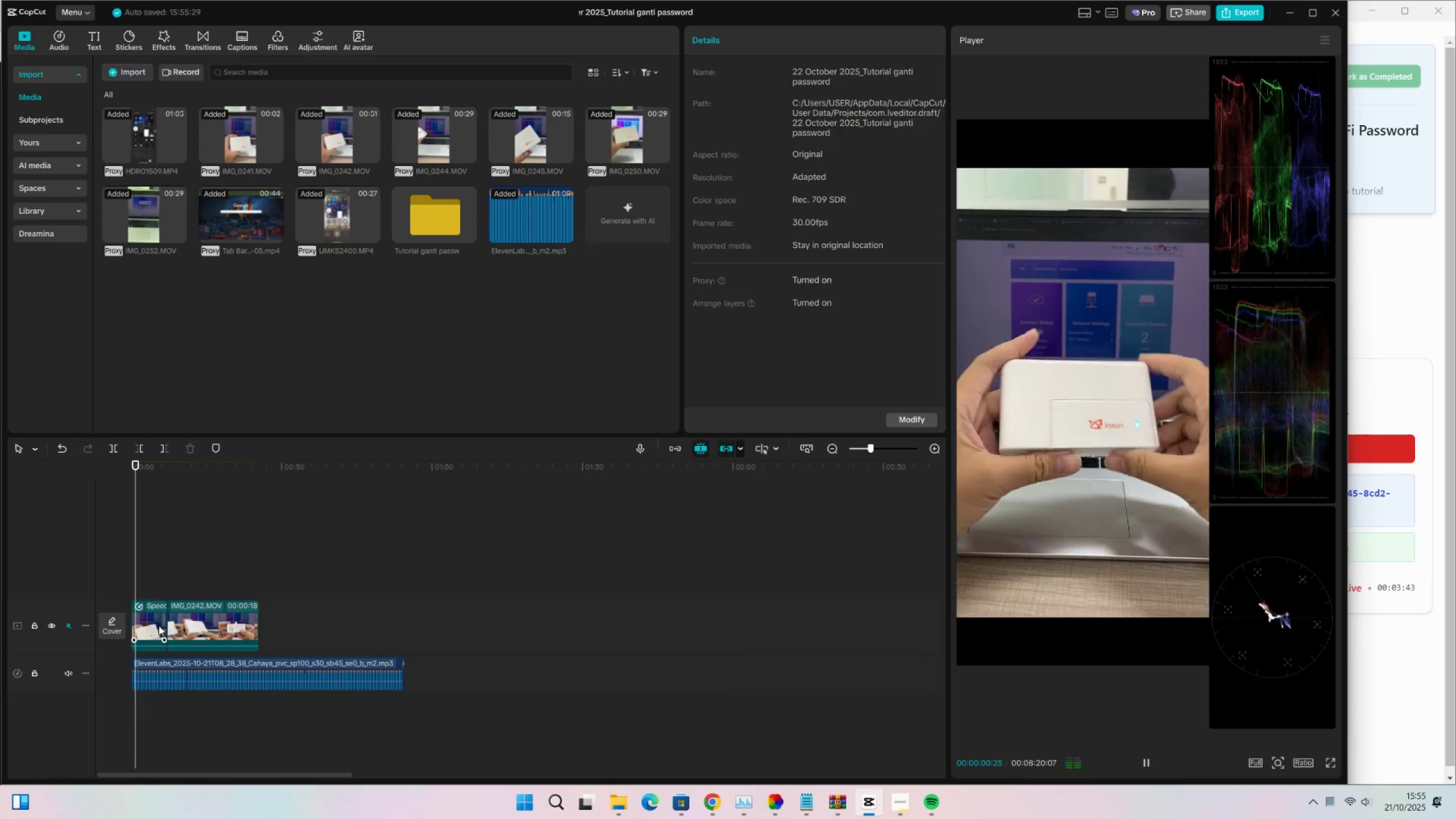 
left_click([154, 624])
 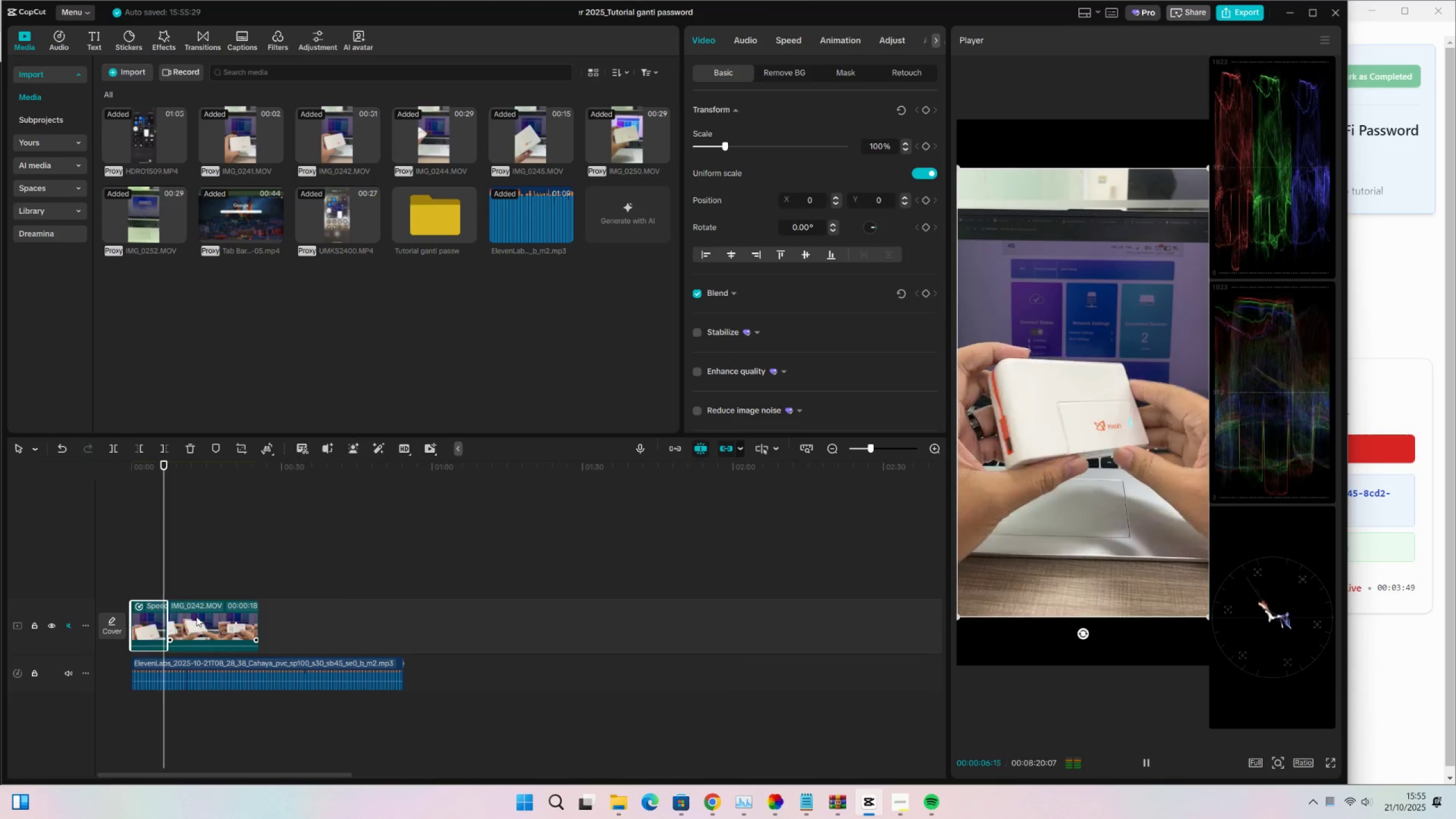 
wait(10.37)
 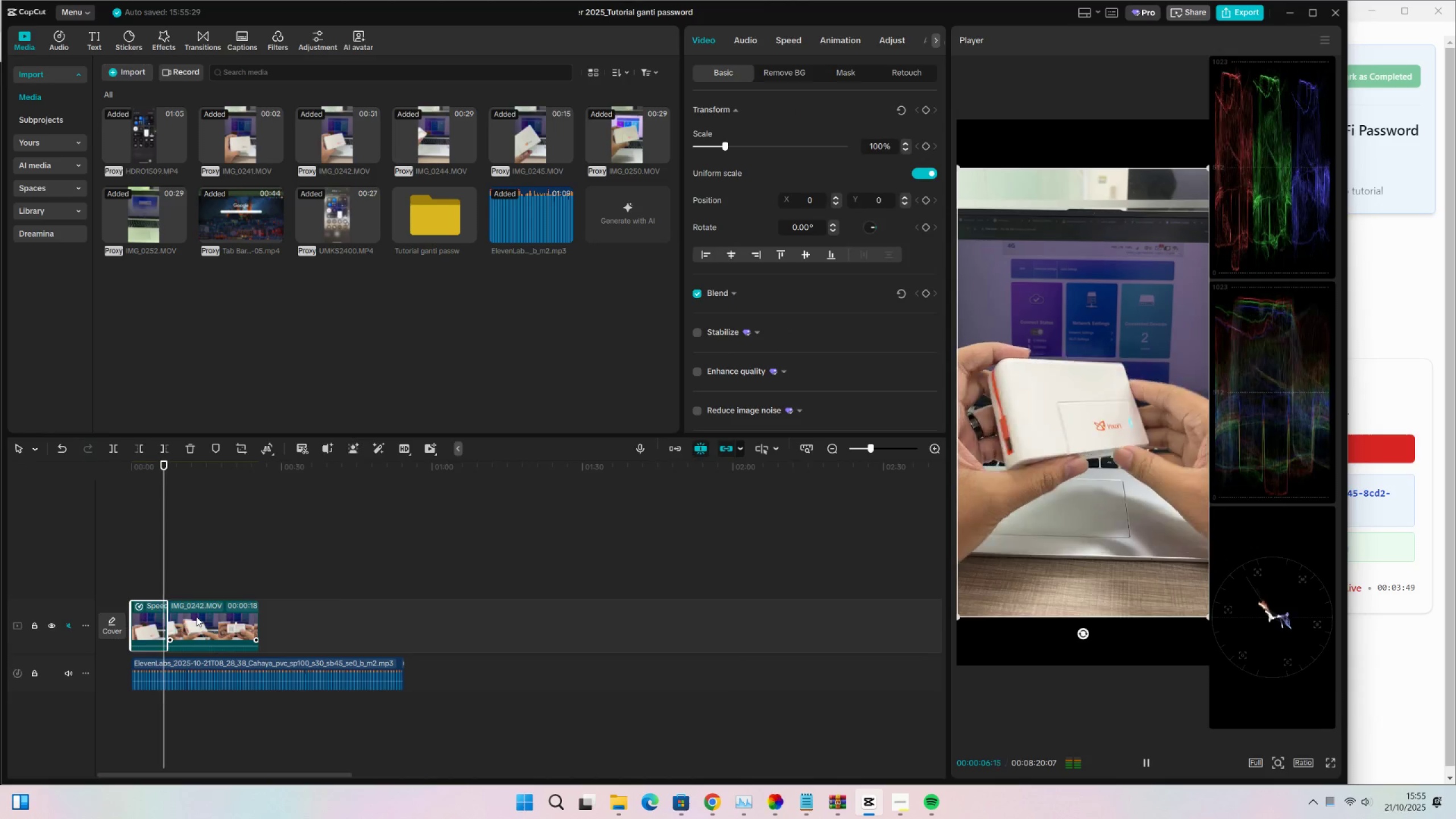 
left_click([181, 617])
 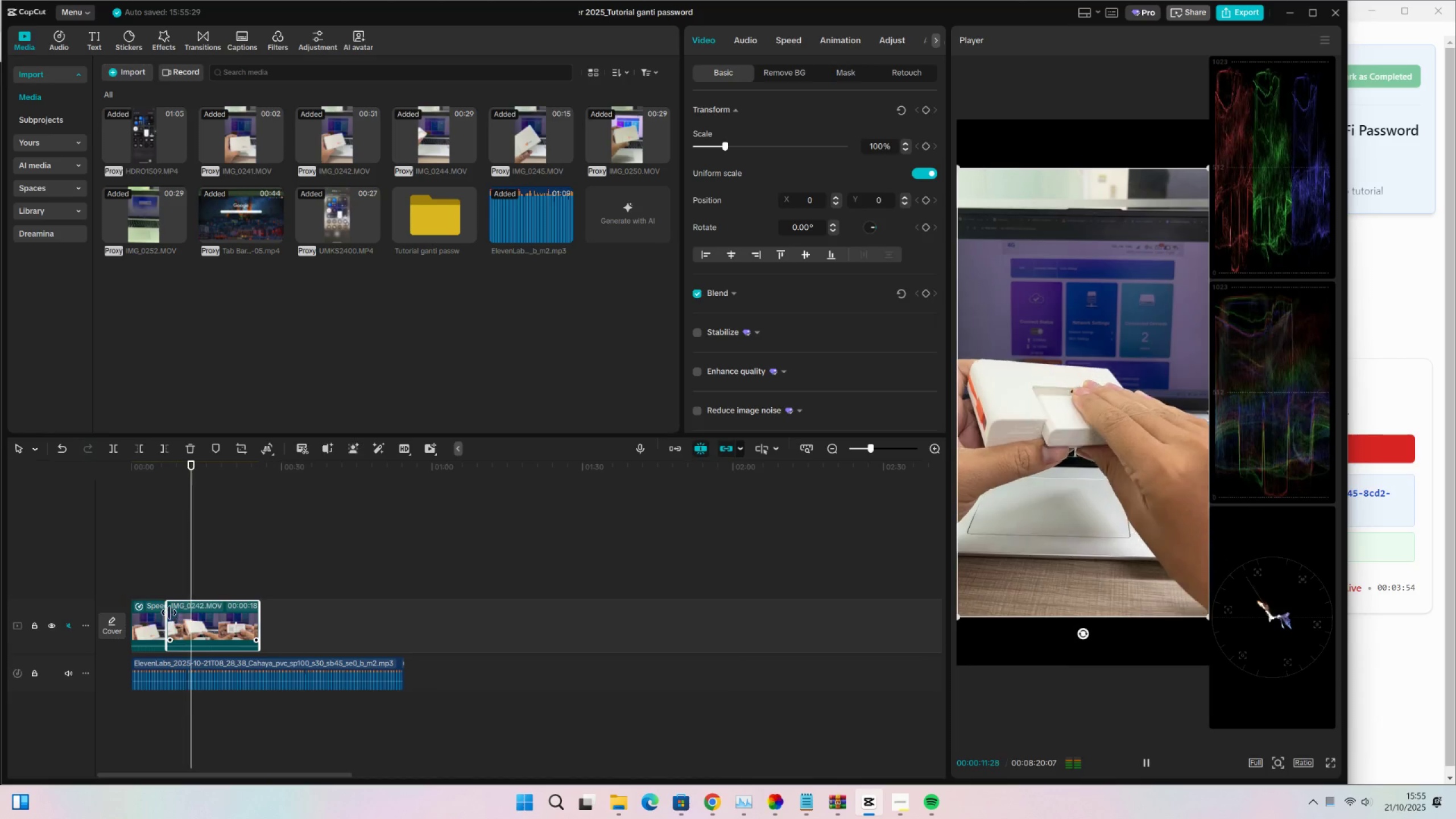 
left_click_drag(start_coordinate=[168, 613], to_coordinate=[184, 613])
 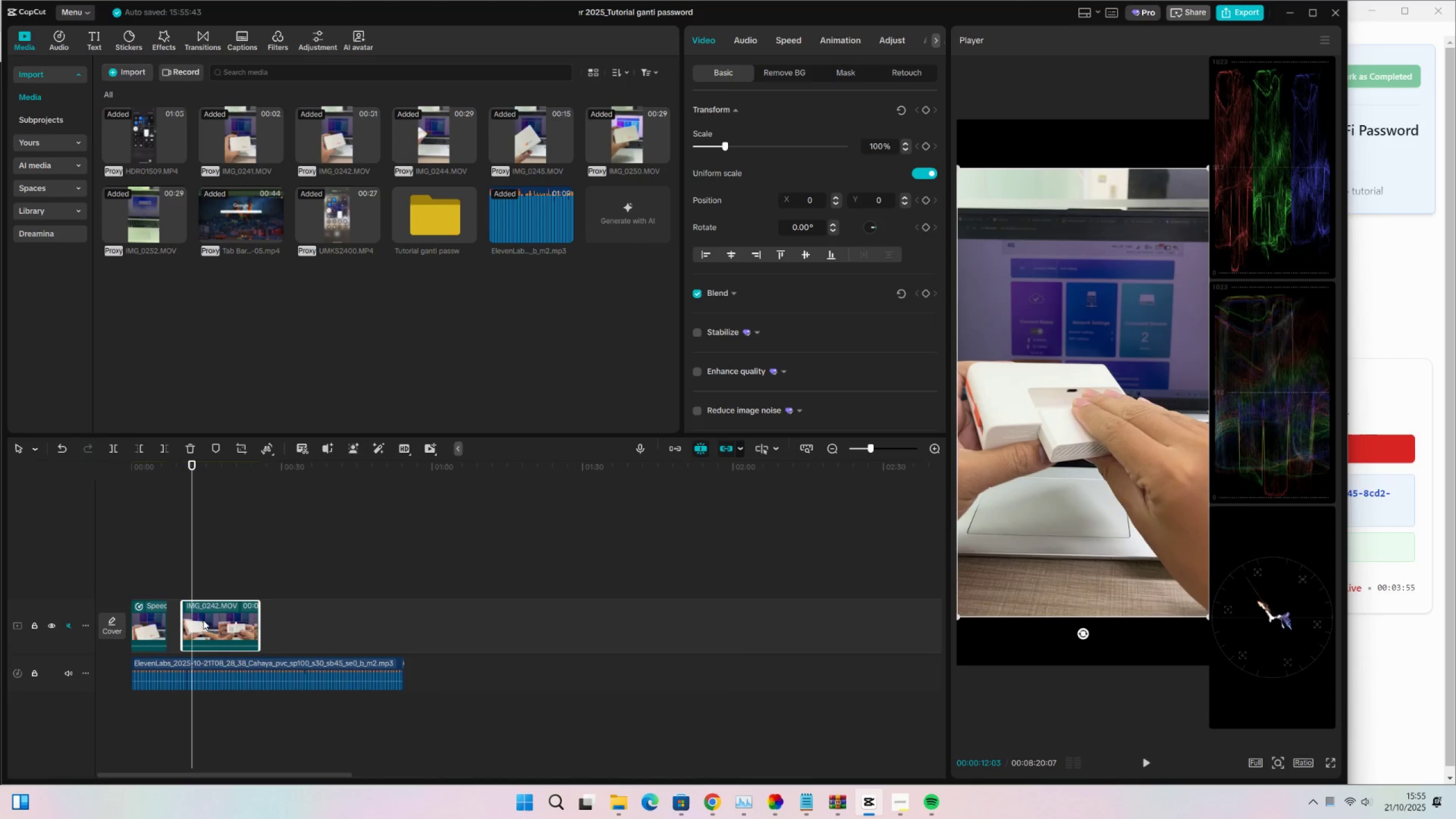 
left_click_drag(start_coordinate=[209, 620], to_coordinate=[196, 622])
 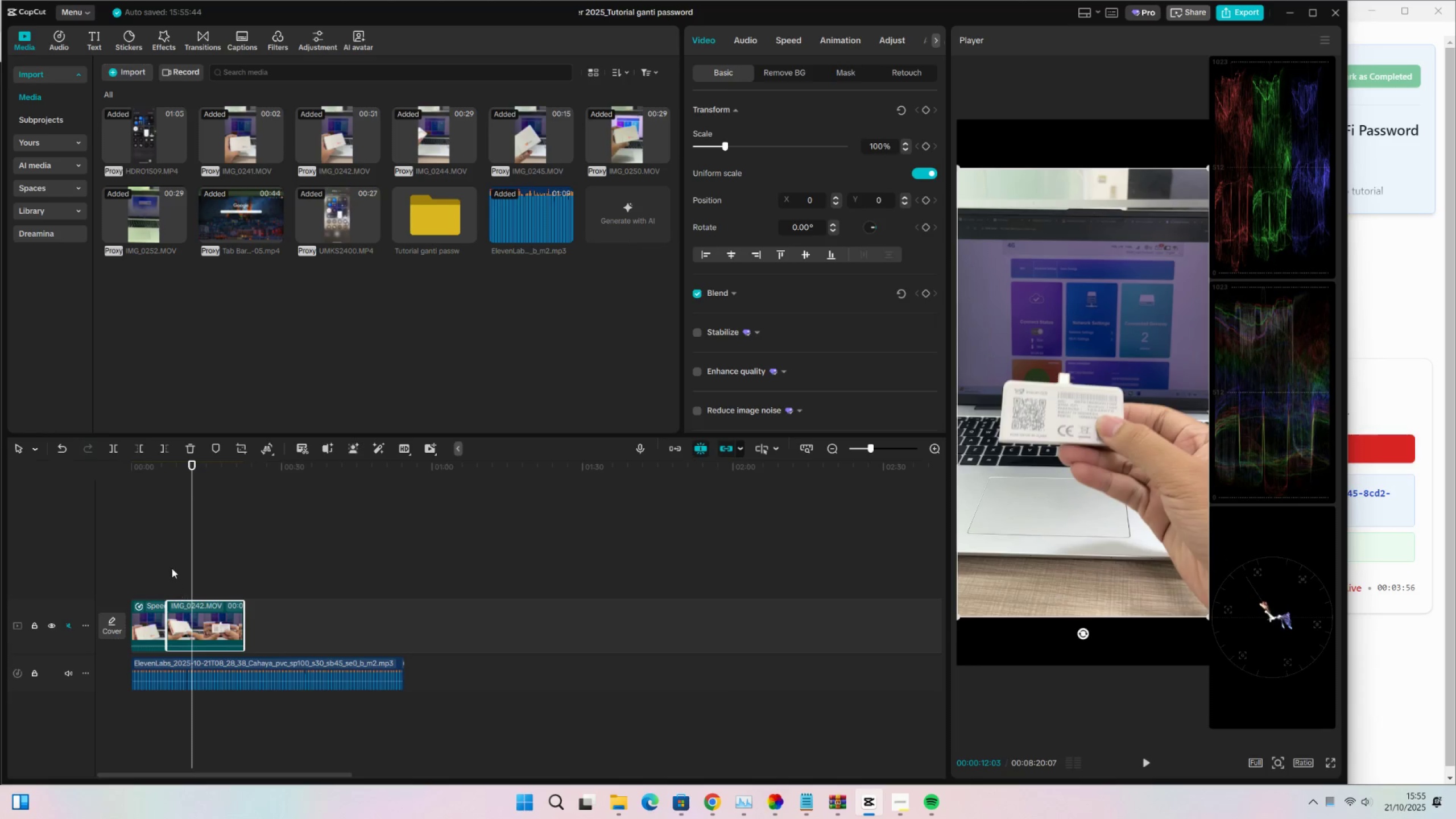 
left_click([172, 568])
 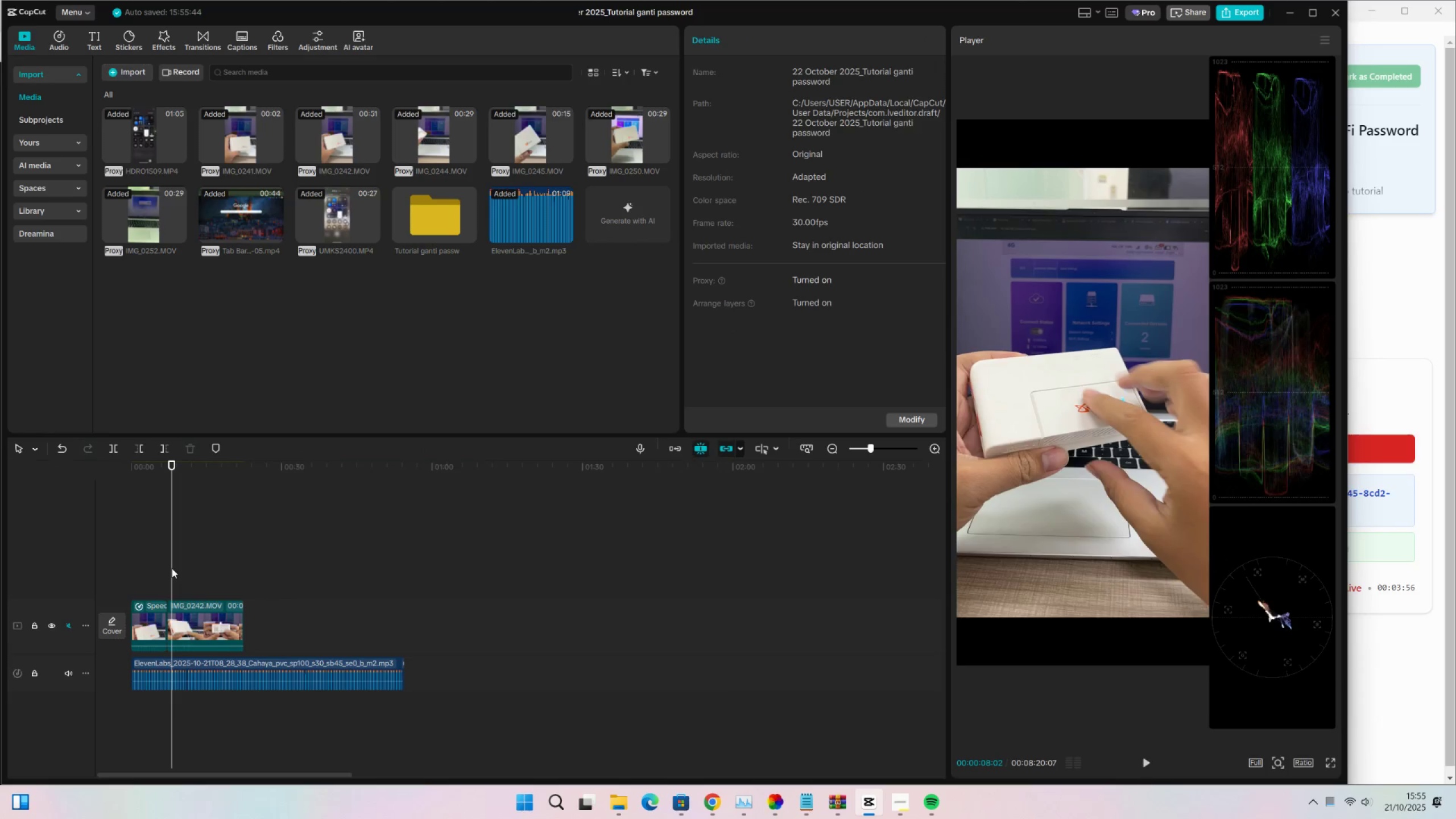 
key(Space)
 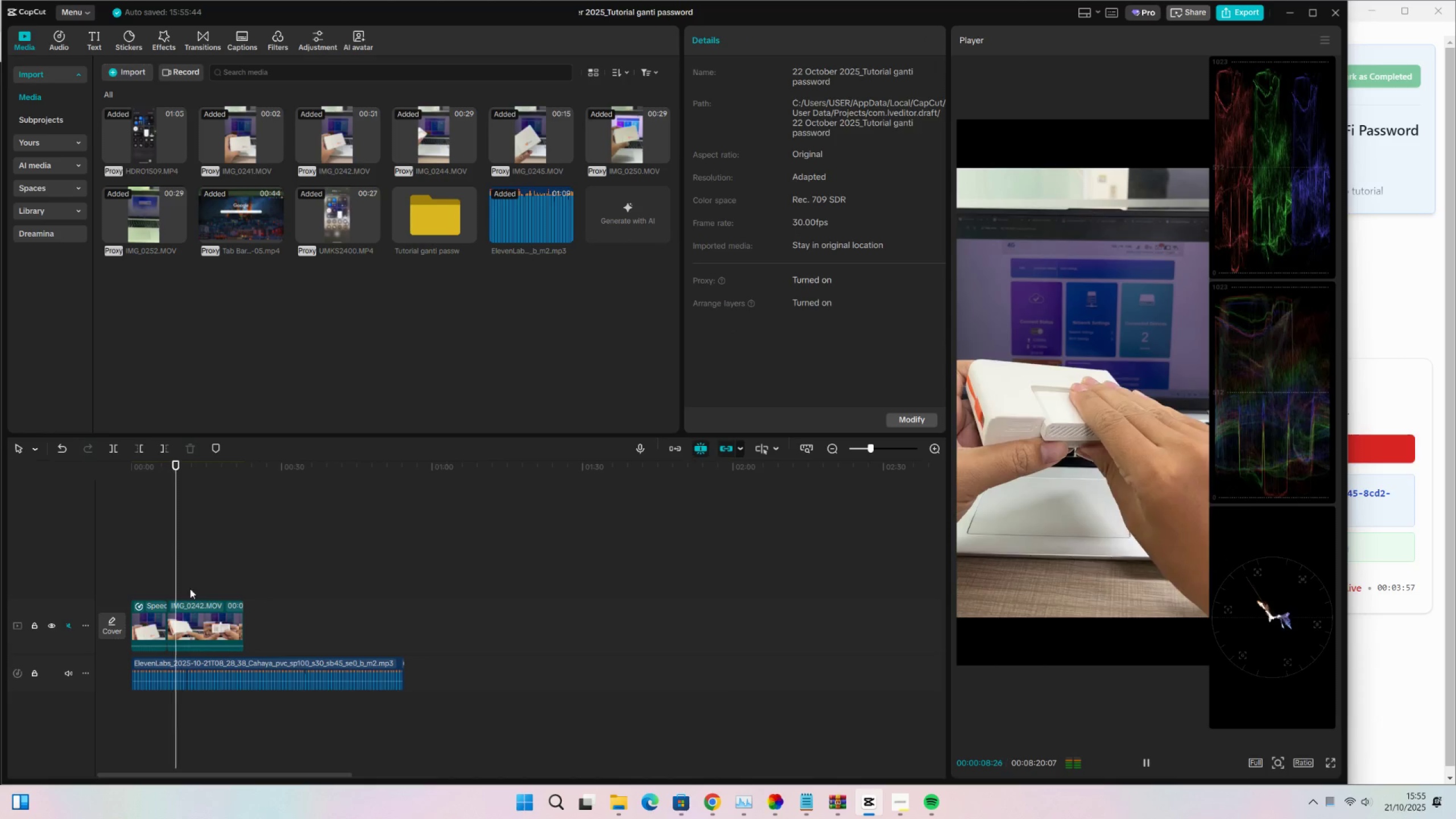 
left_click([213, 610])
 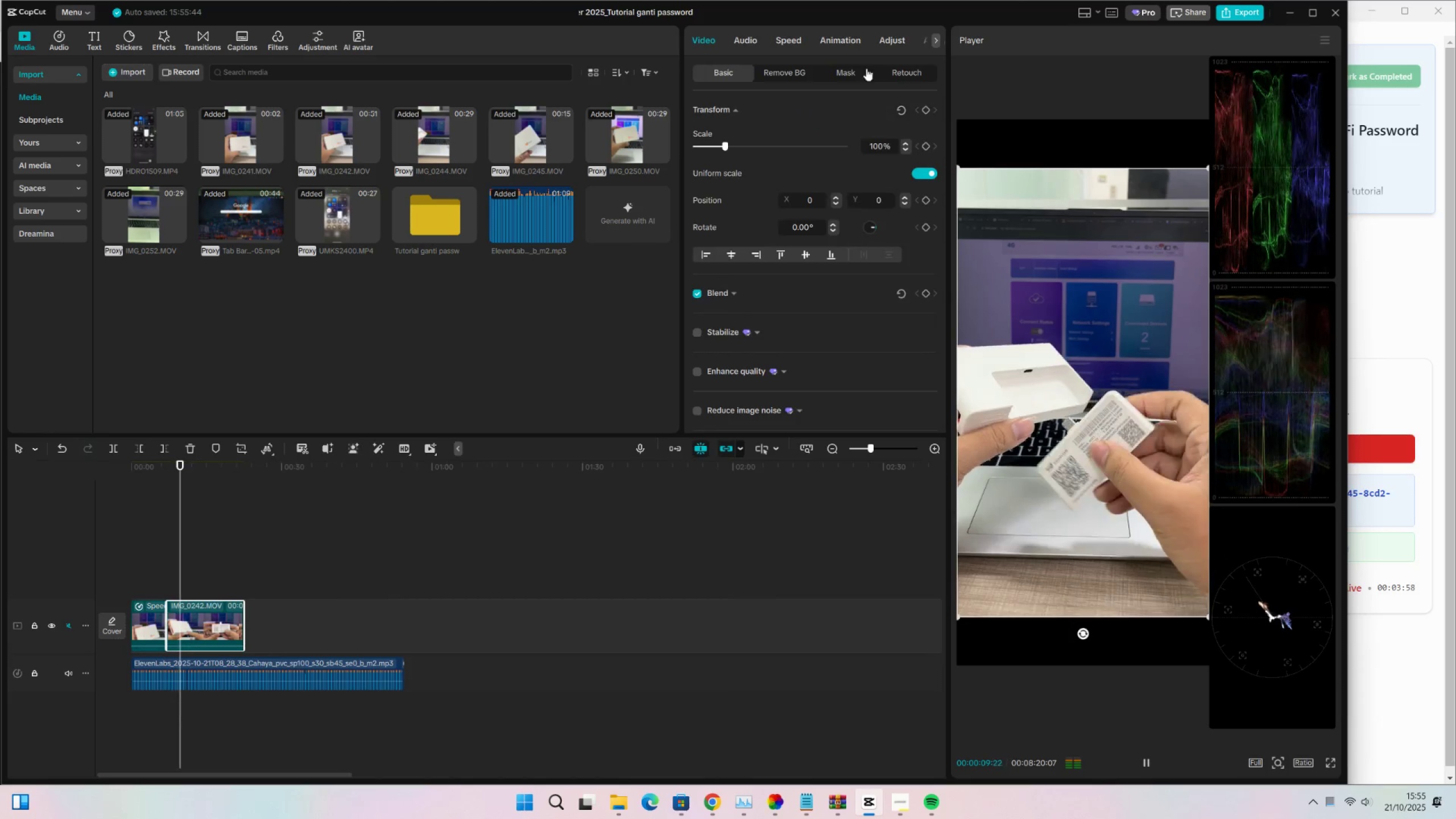 
key(Space)
 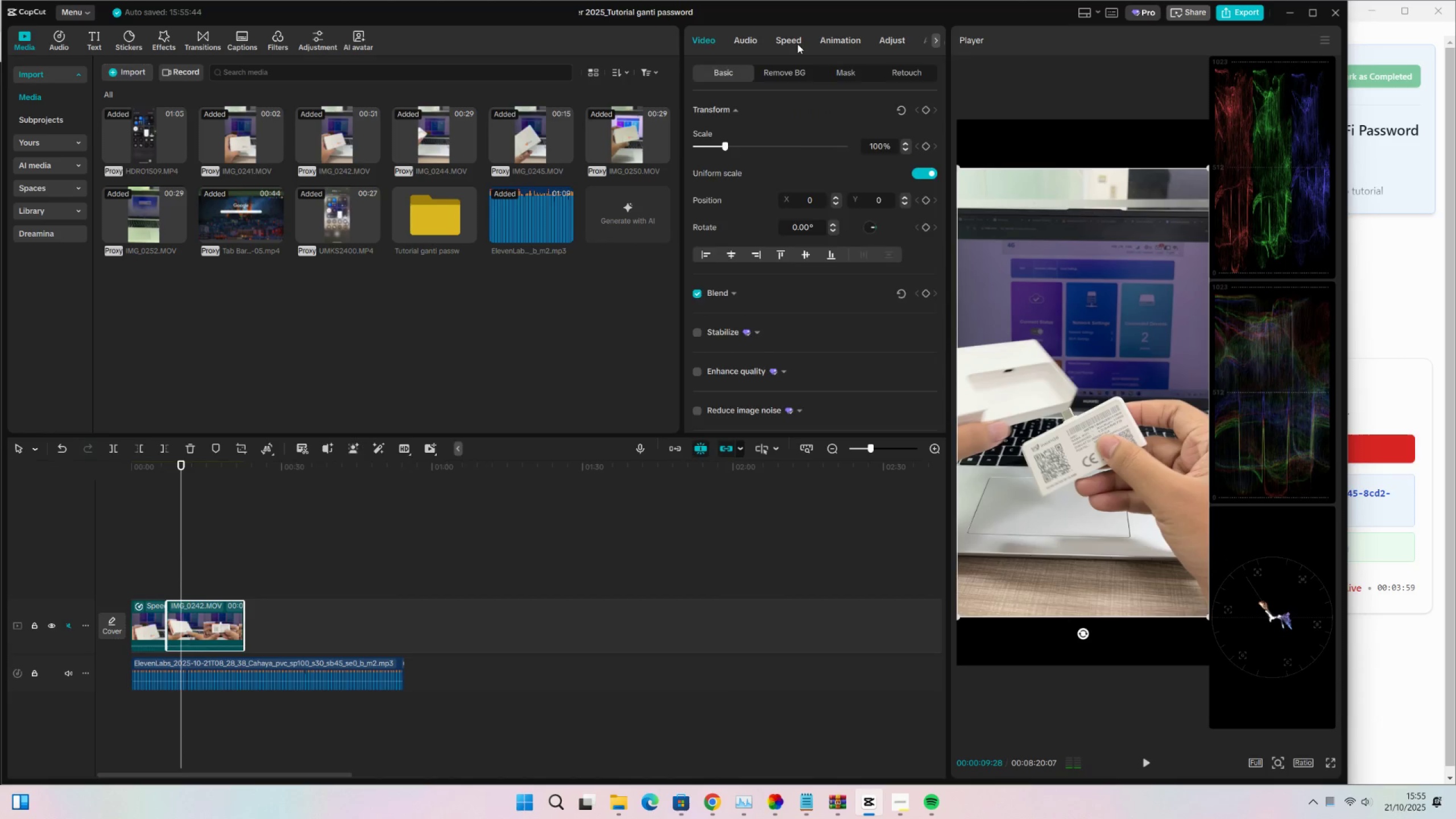 
double_click([798, 44])
 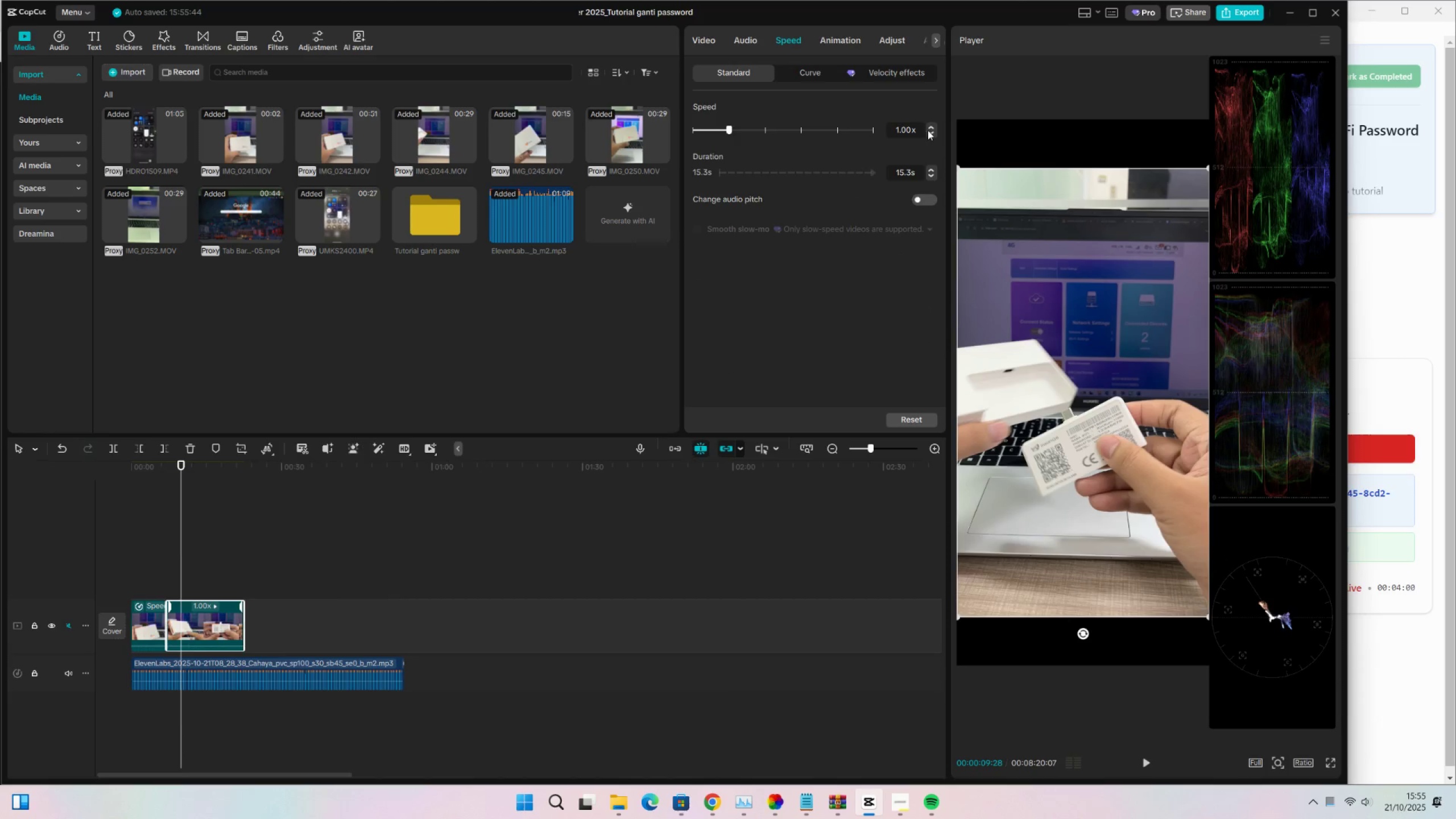 
double_click([932, 125])
 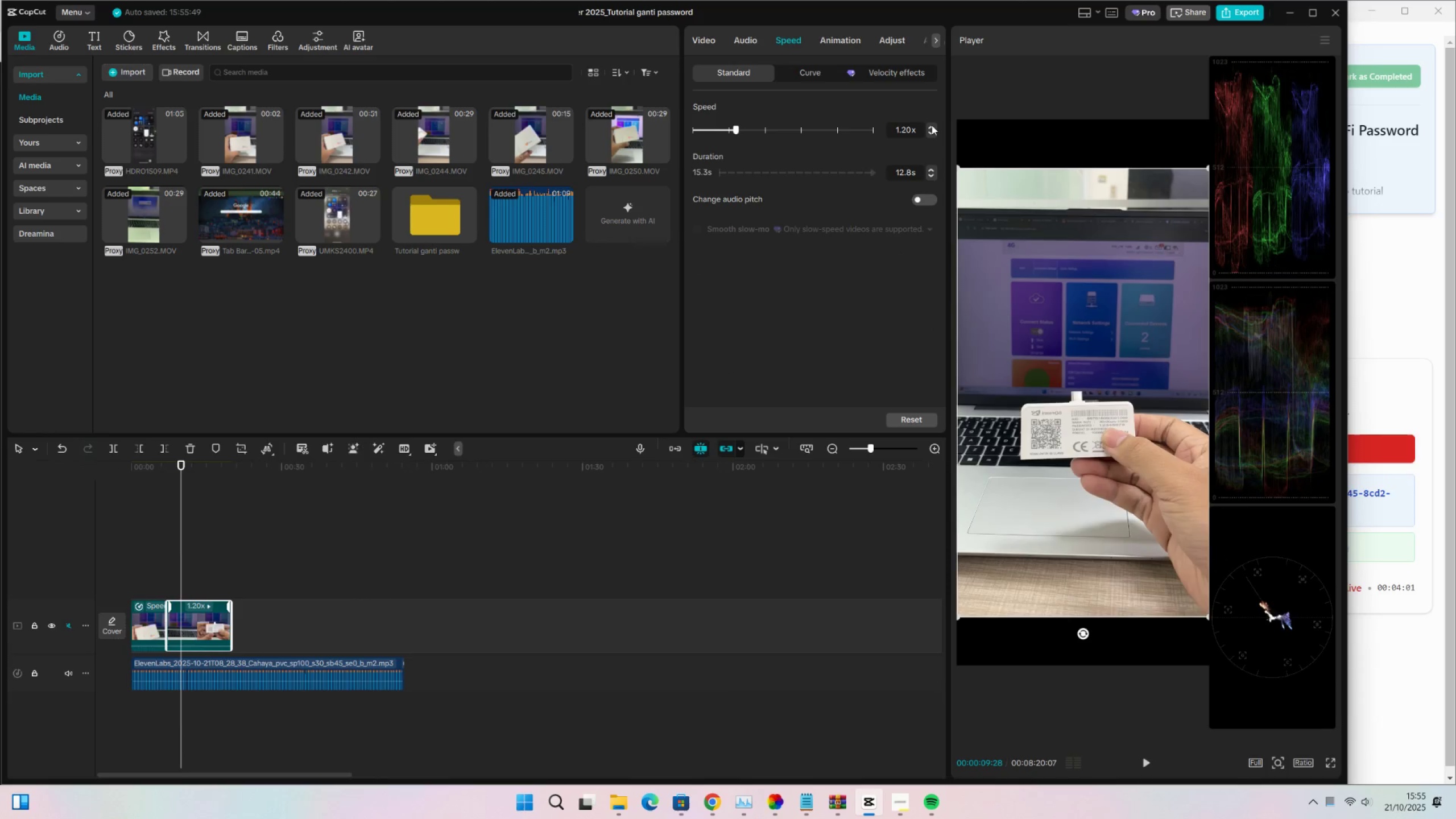 
triple_click([932, 125])
 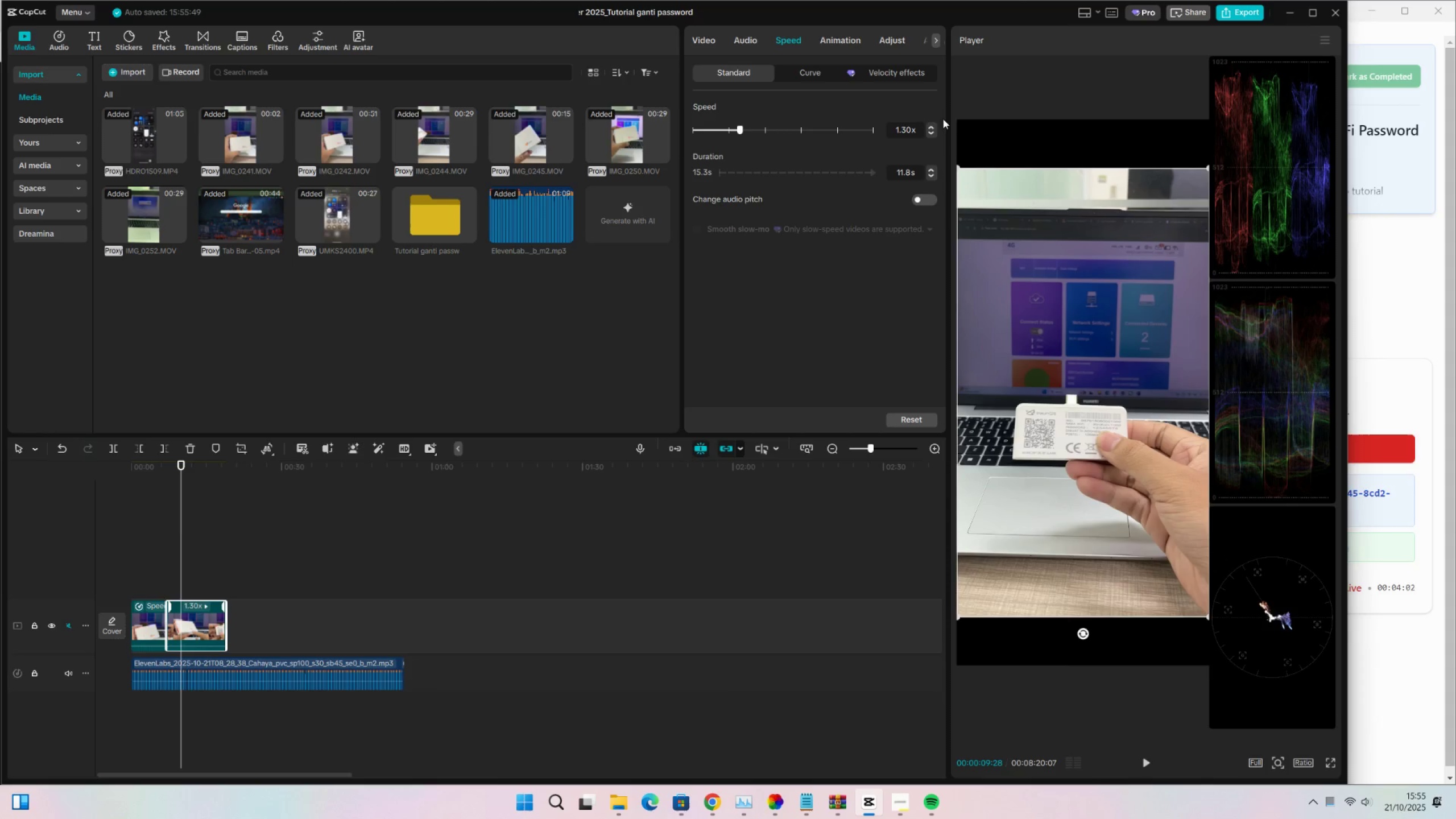 
left_click([933, 123])
 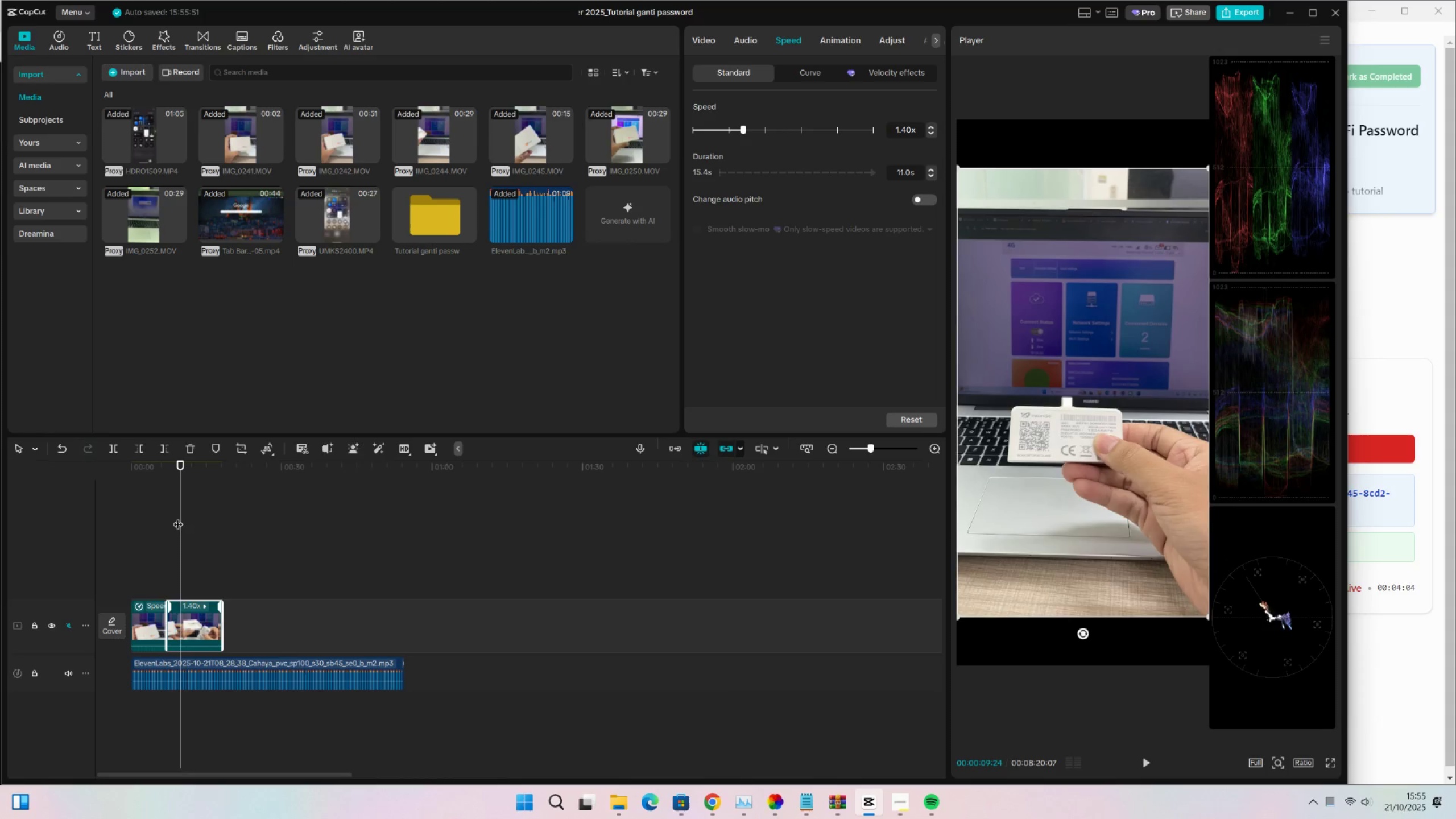 
triple_click([146, 466])
 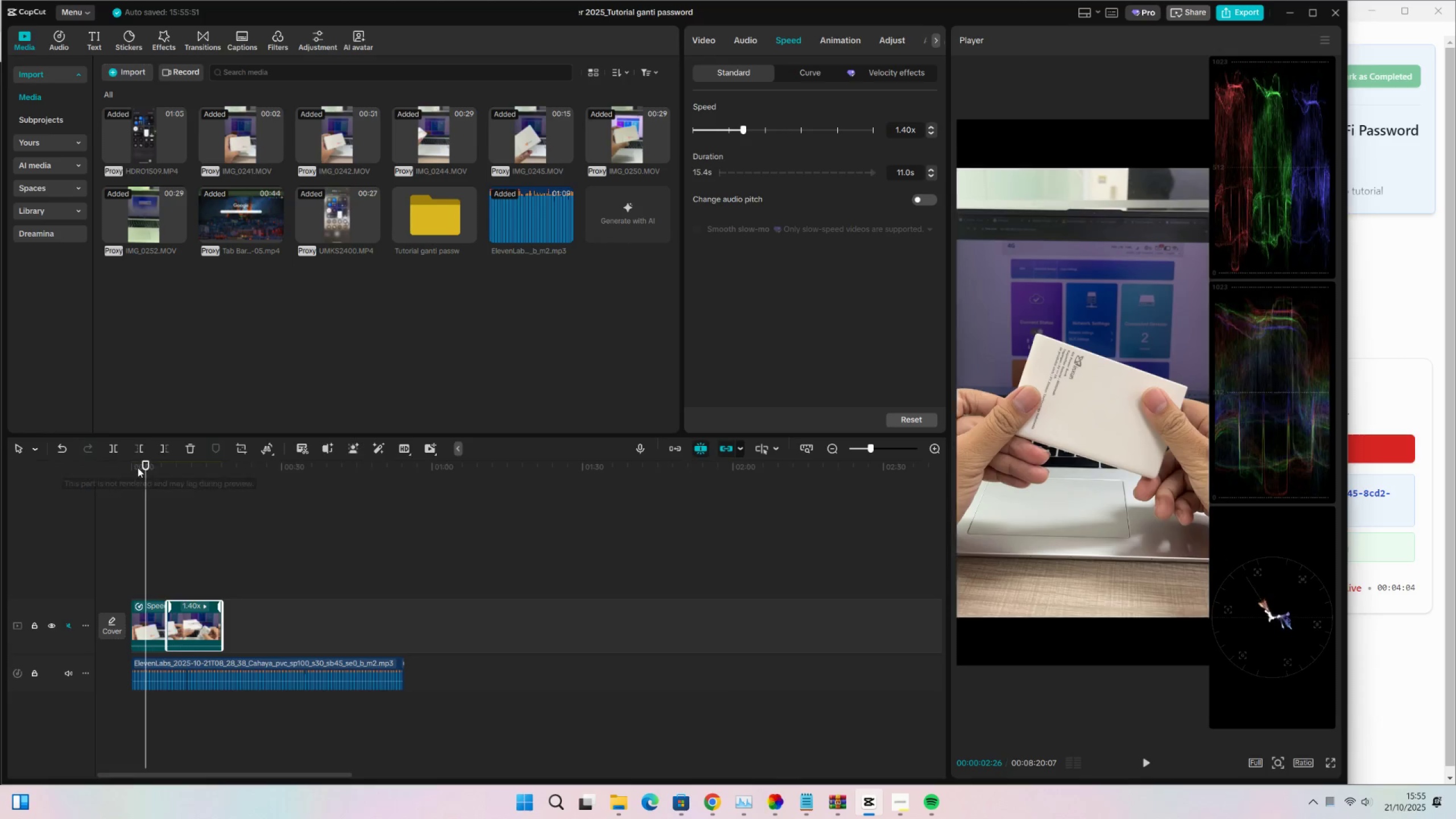 
left_click_drag(start_coordinate=[137, 468], to_coordinate=[64, 491])
 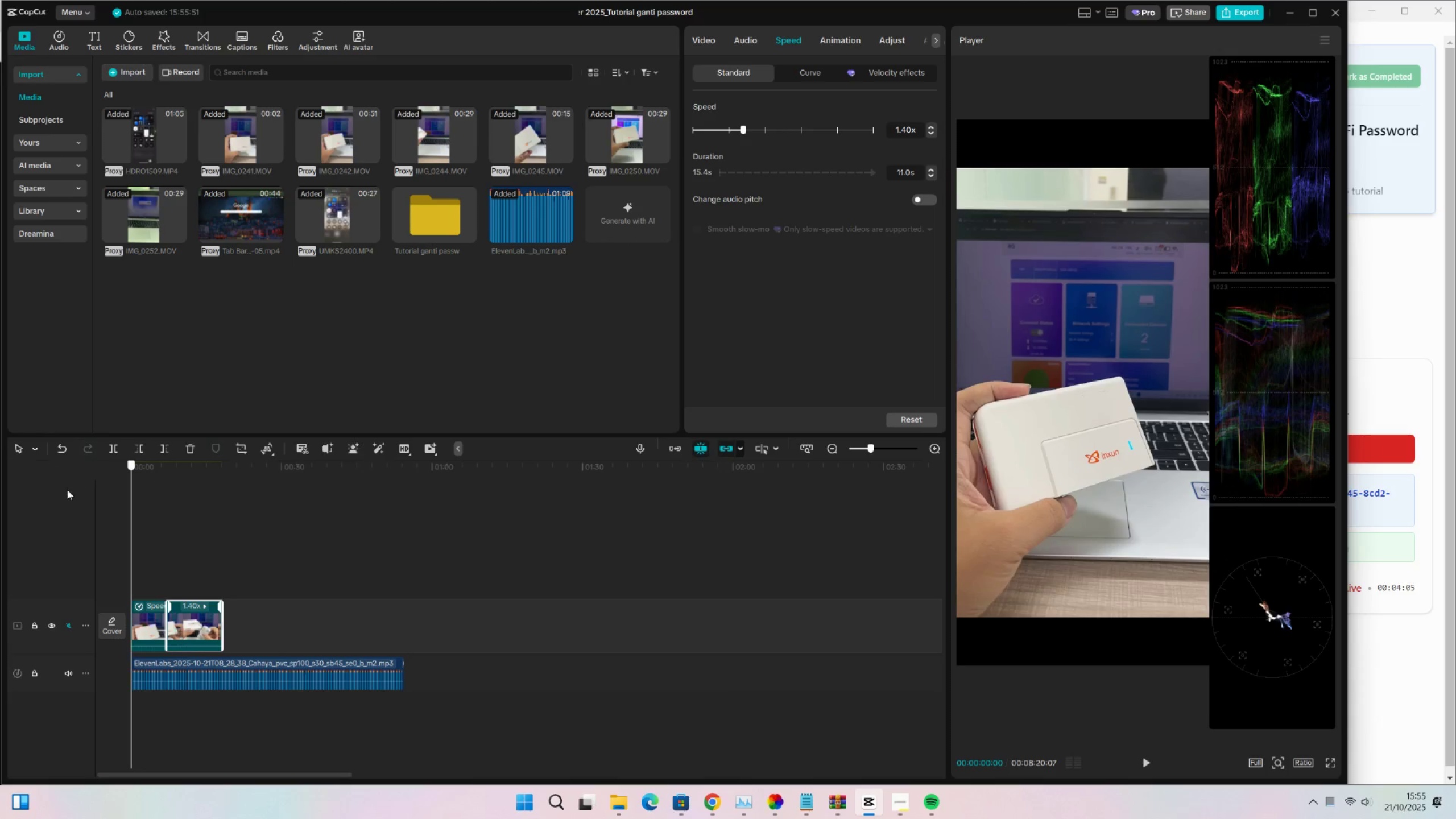 
key(Space)
 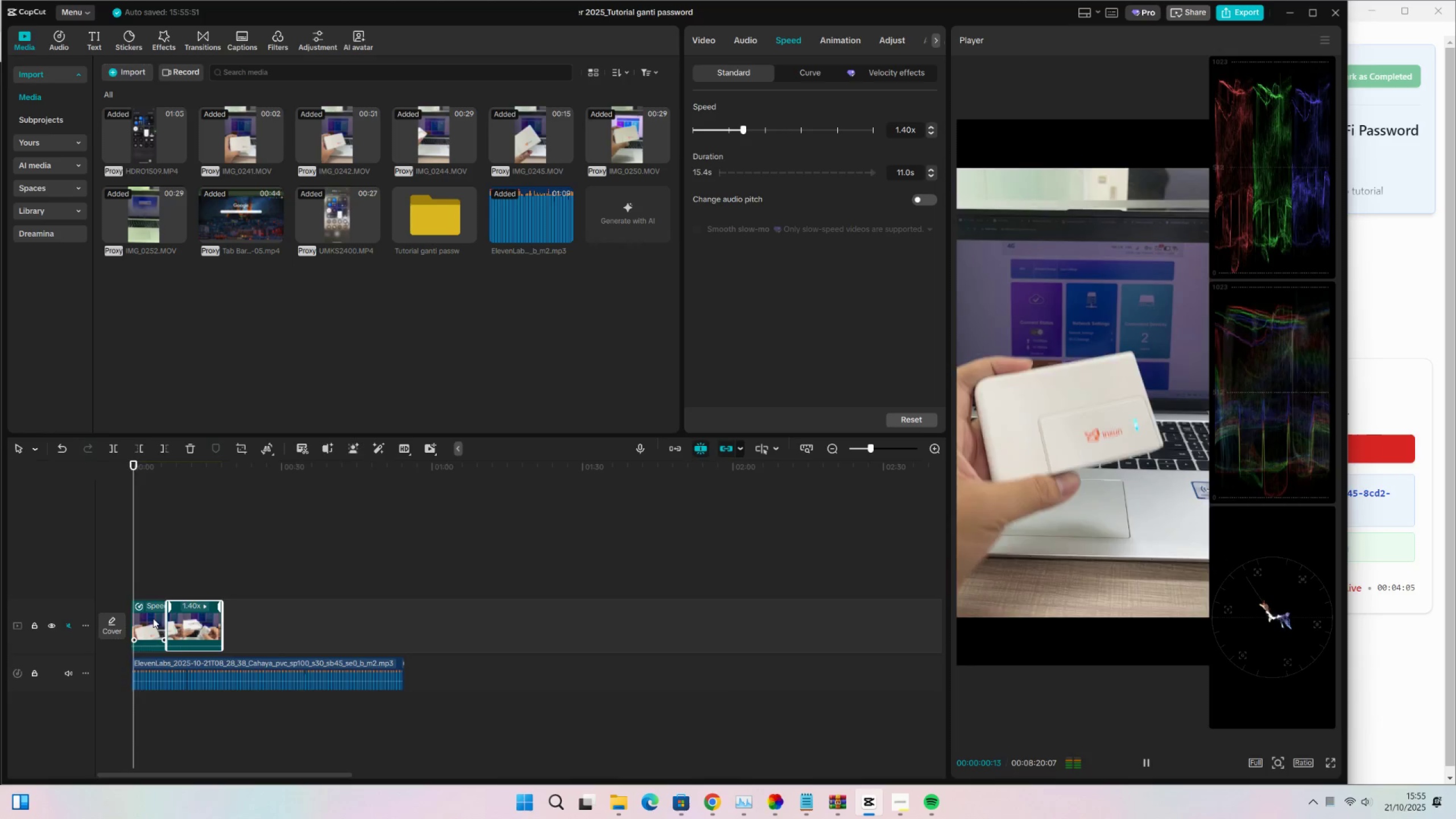 
left_click([154, 617])
 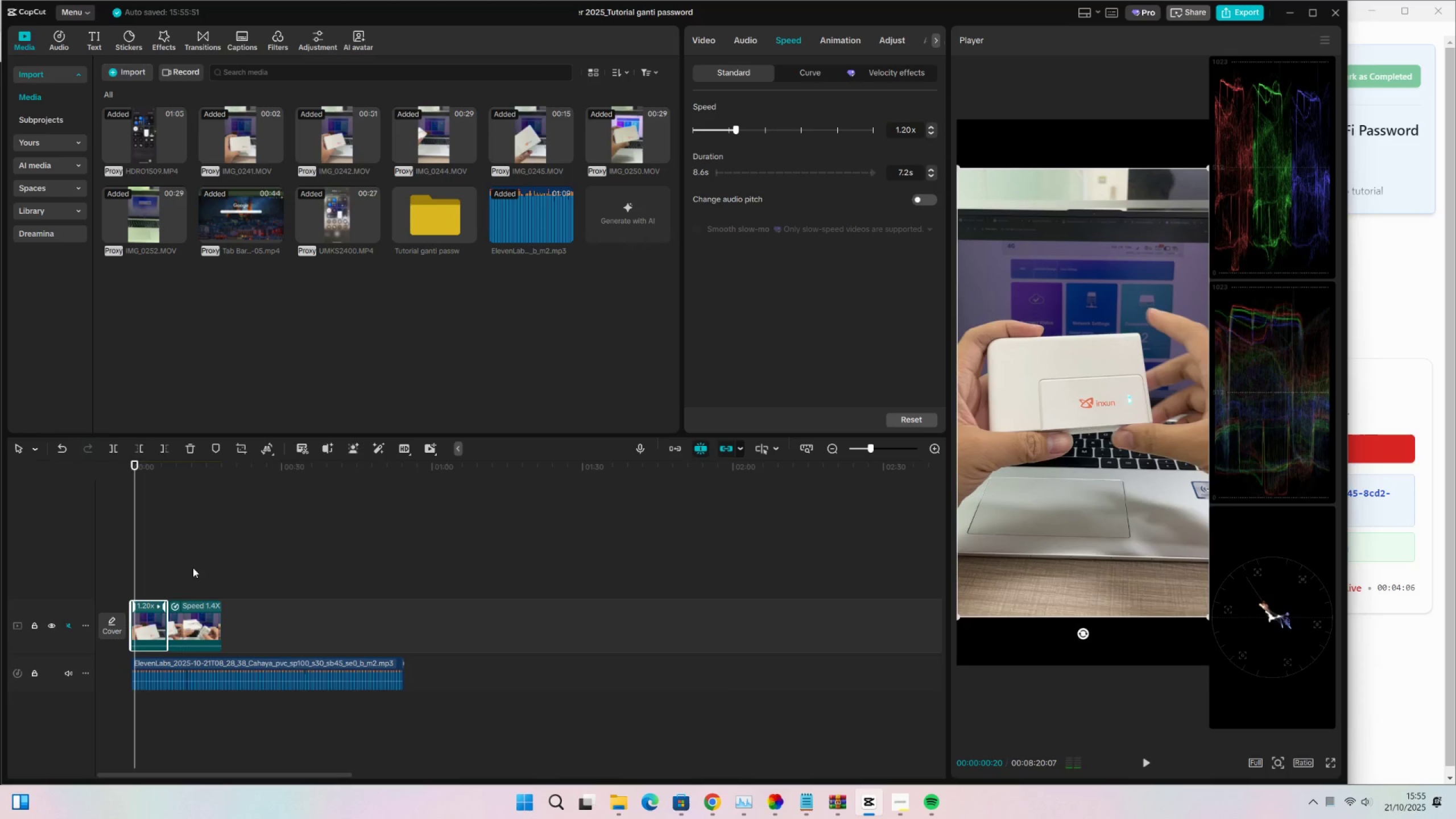 
key(Space)
 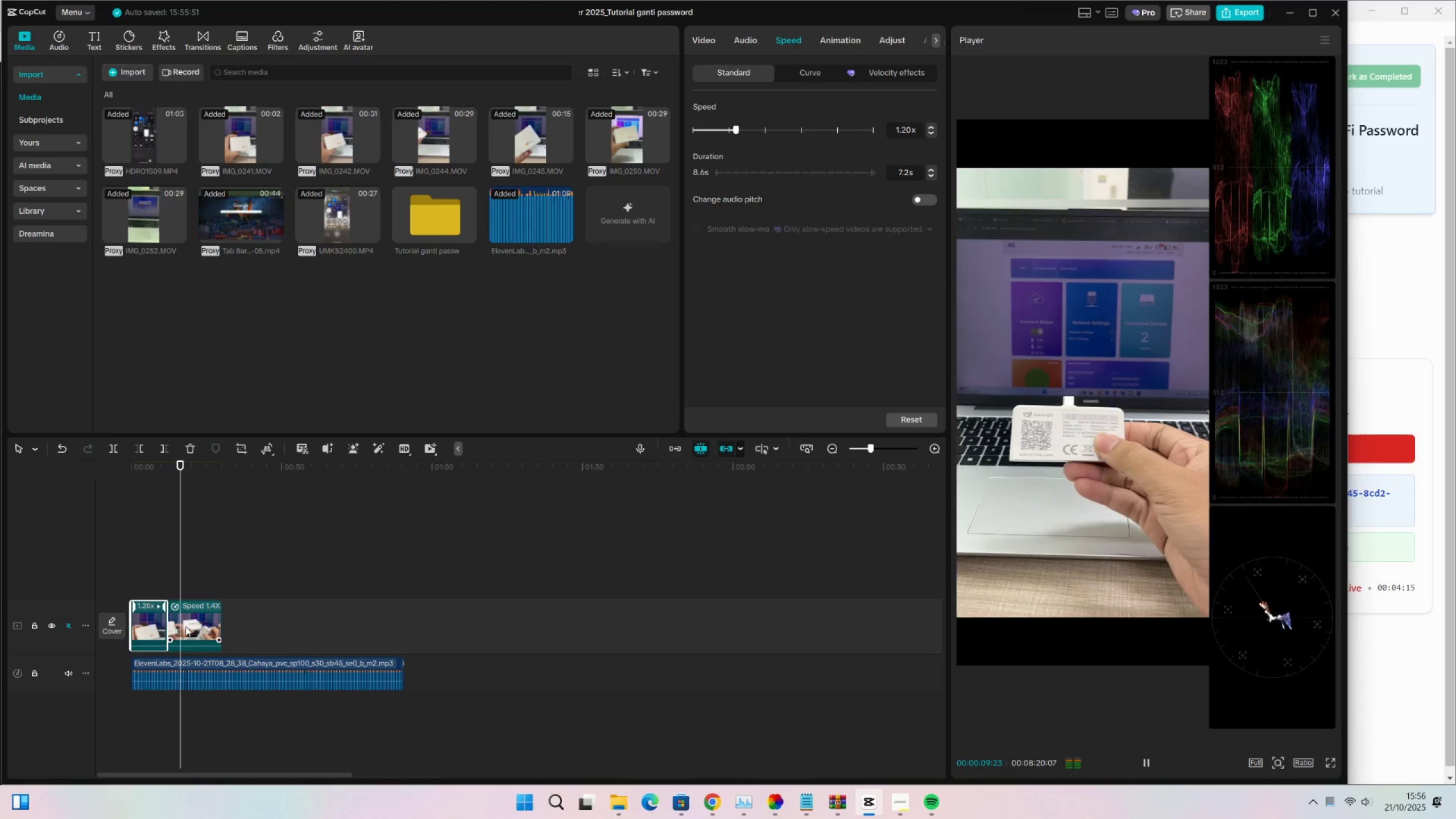 
wait(14.24)
 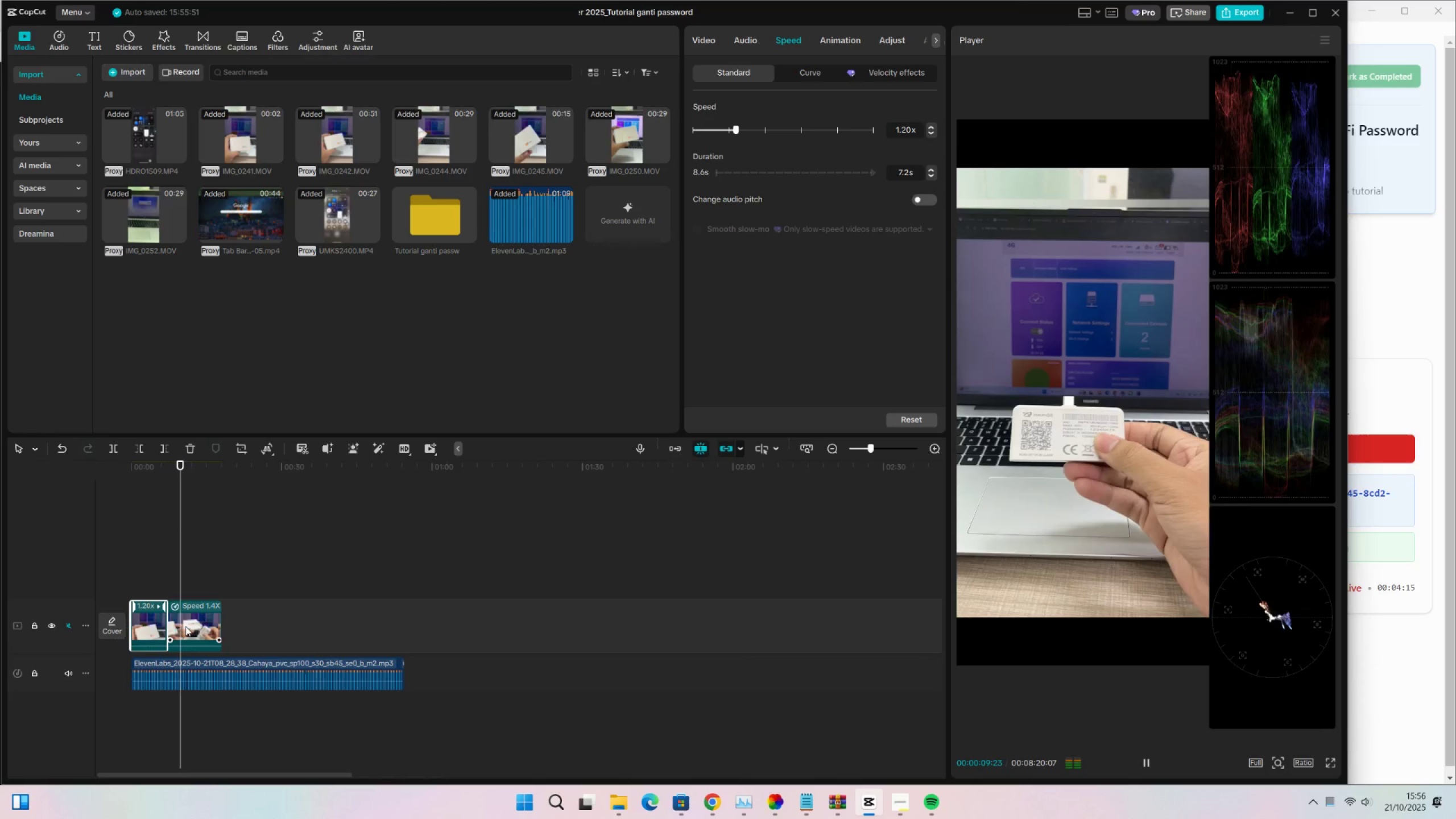 
key(Space)
 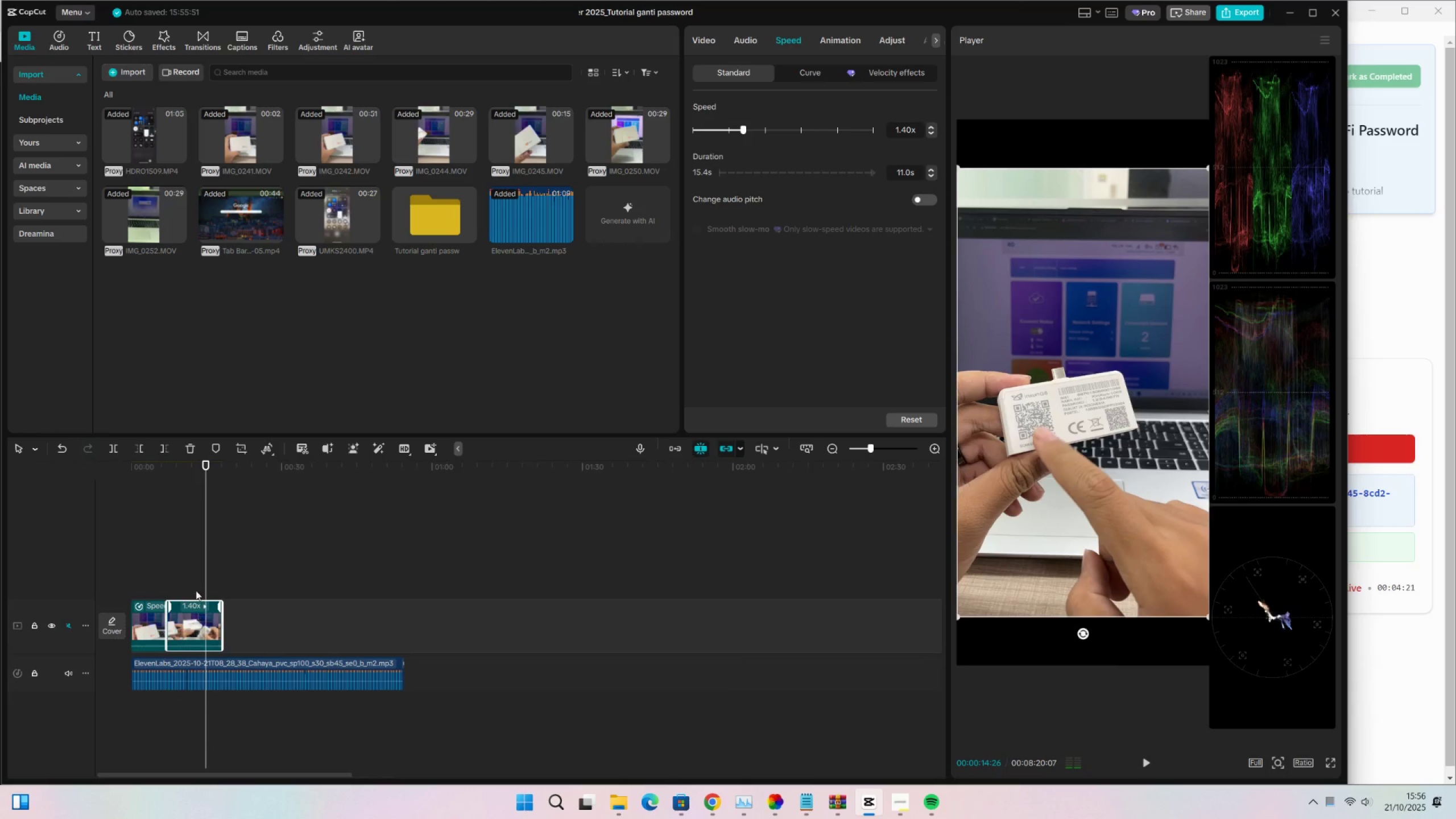 
double_click([196, 580])
 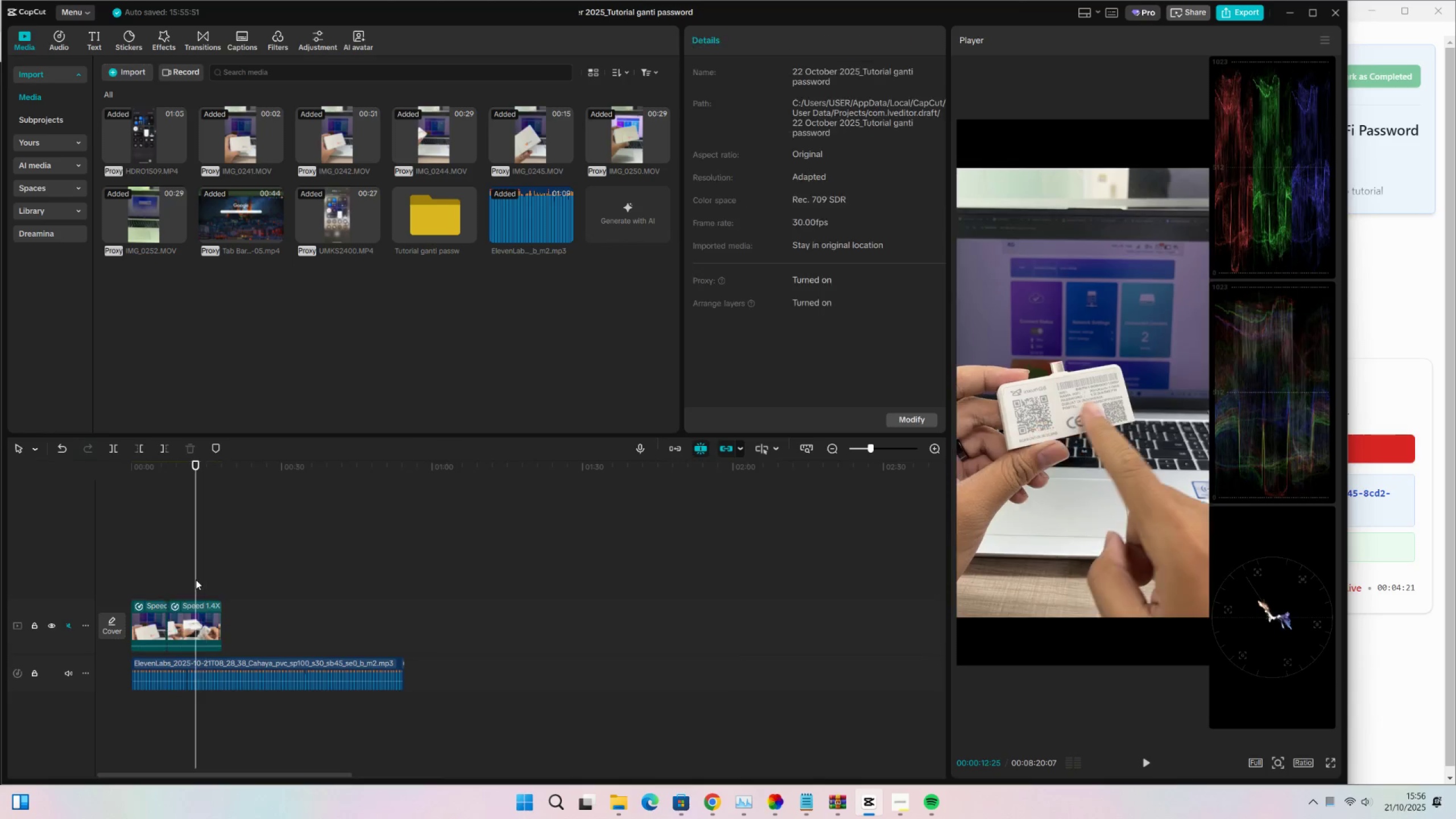 
key(Space)
 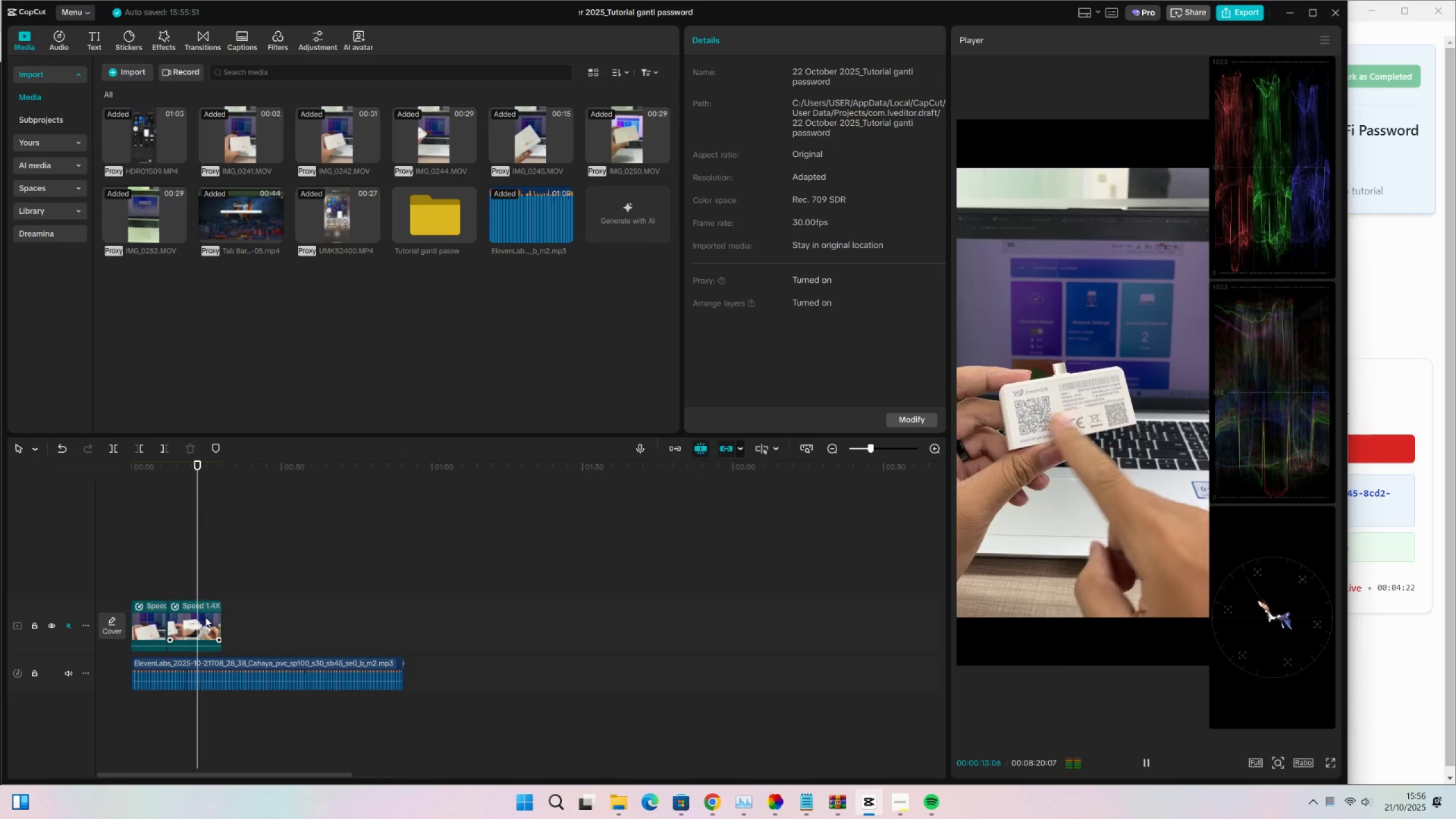 
left_click([201, 617])
 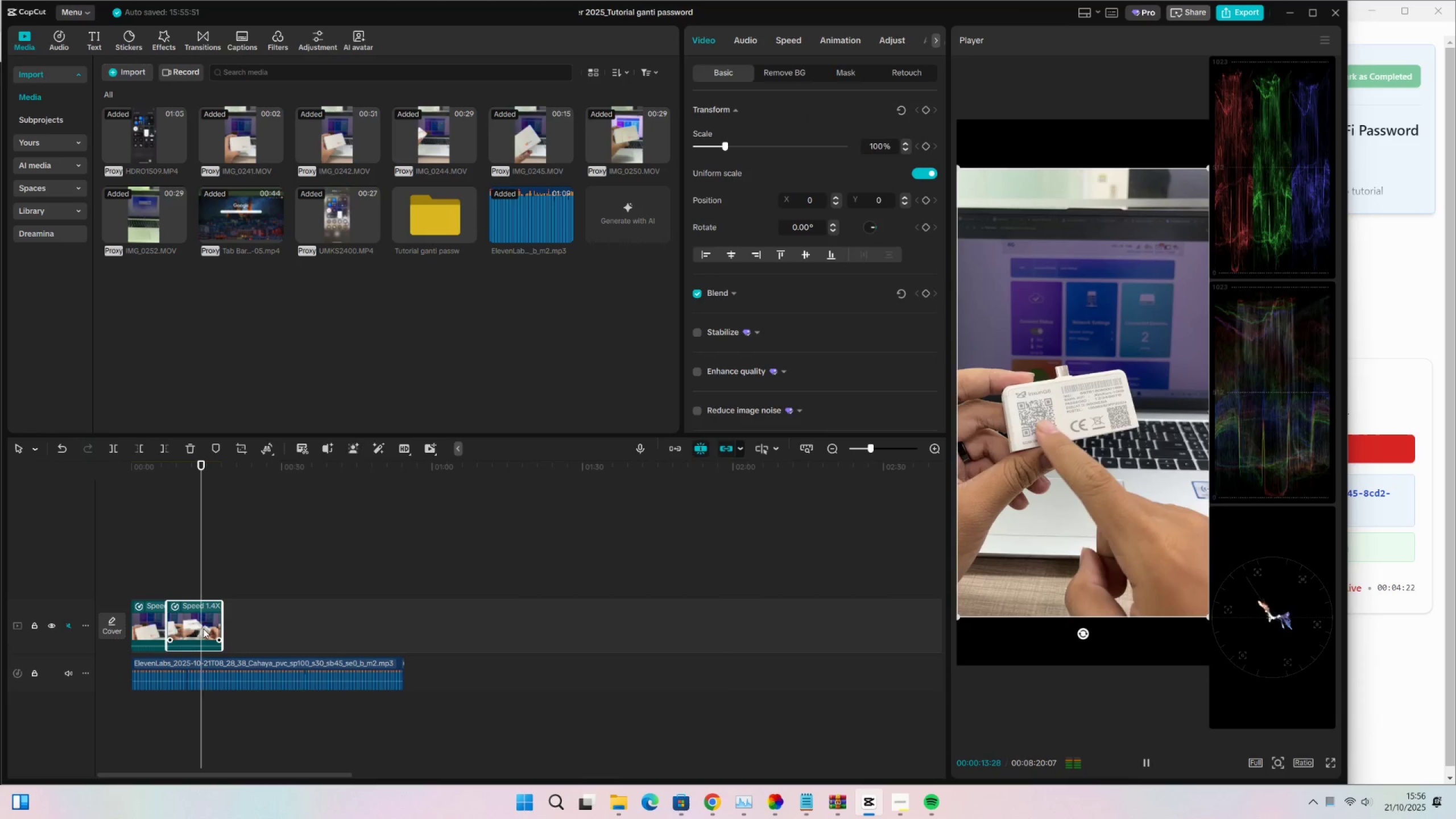 
key(Space)
 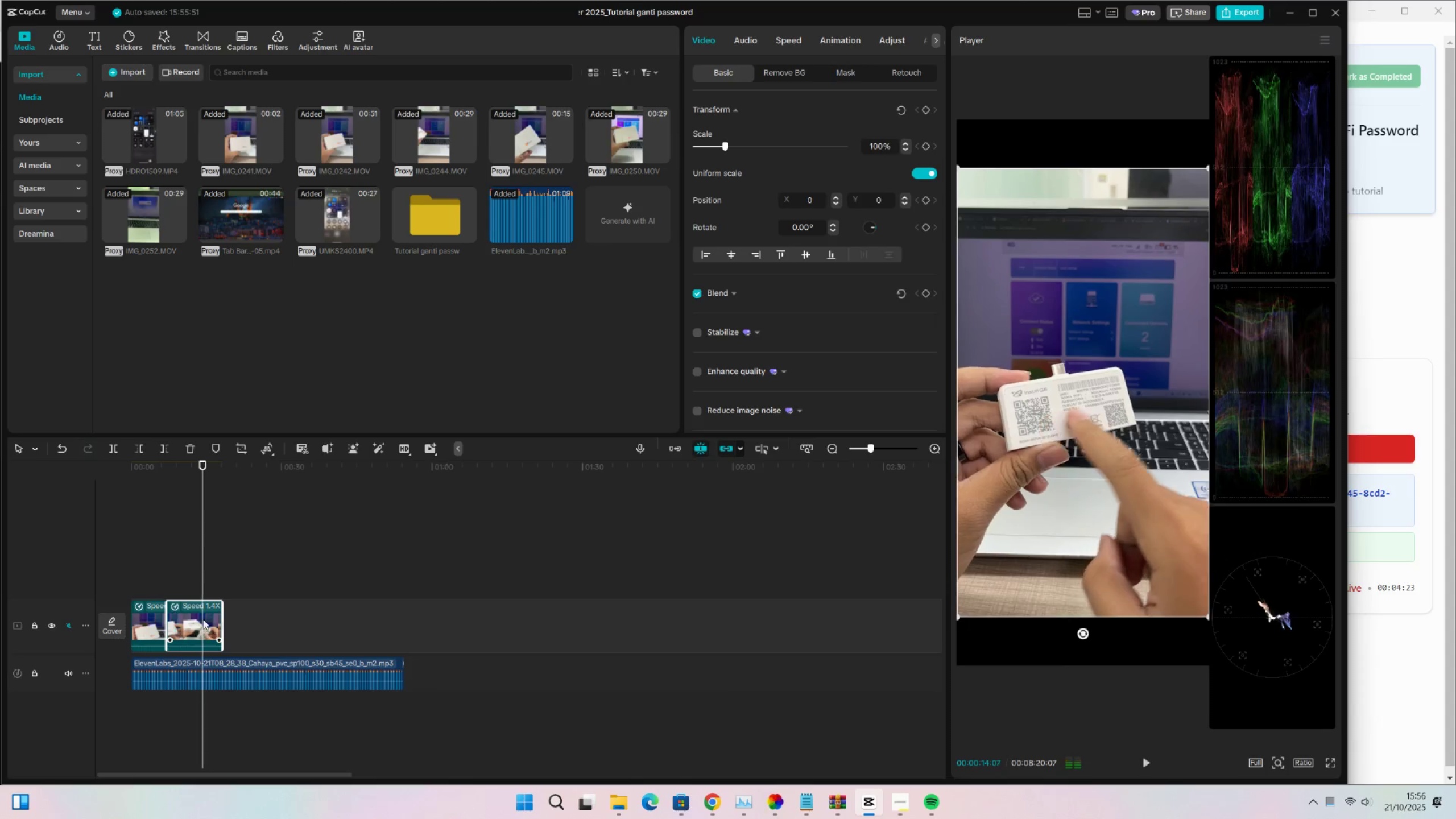 
key(C)
 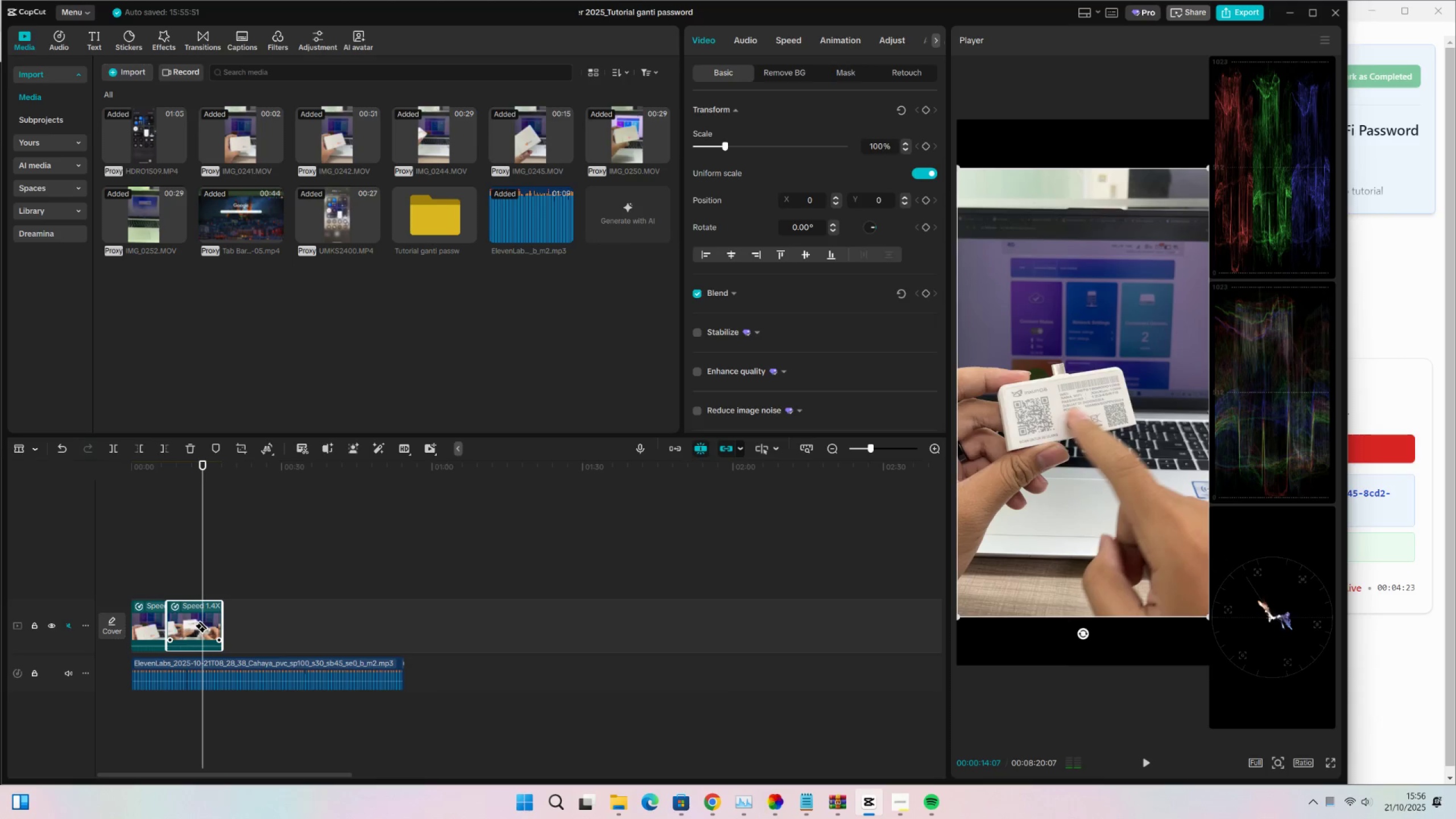 
left_click([201, 620])
 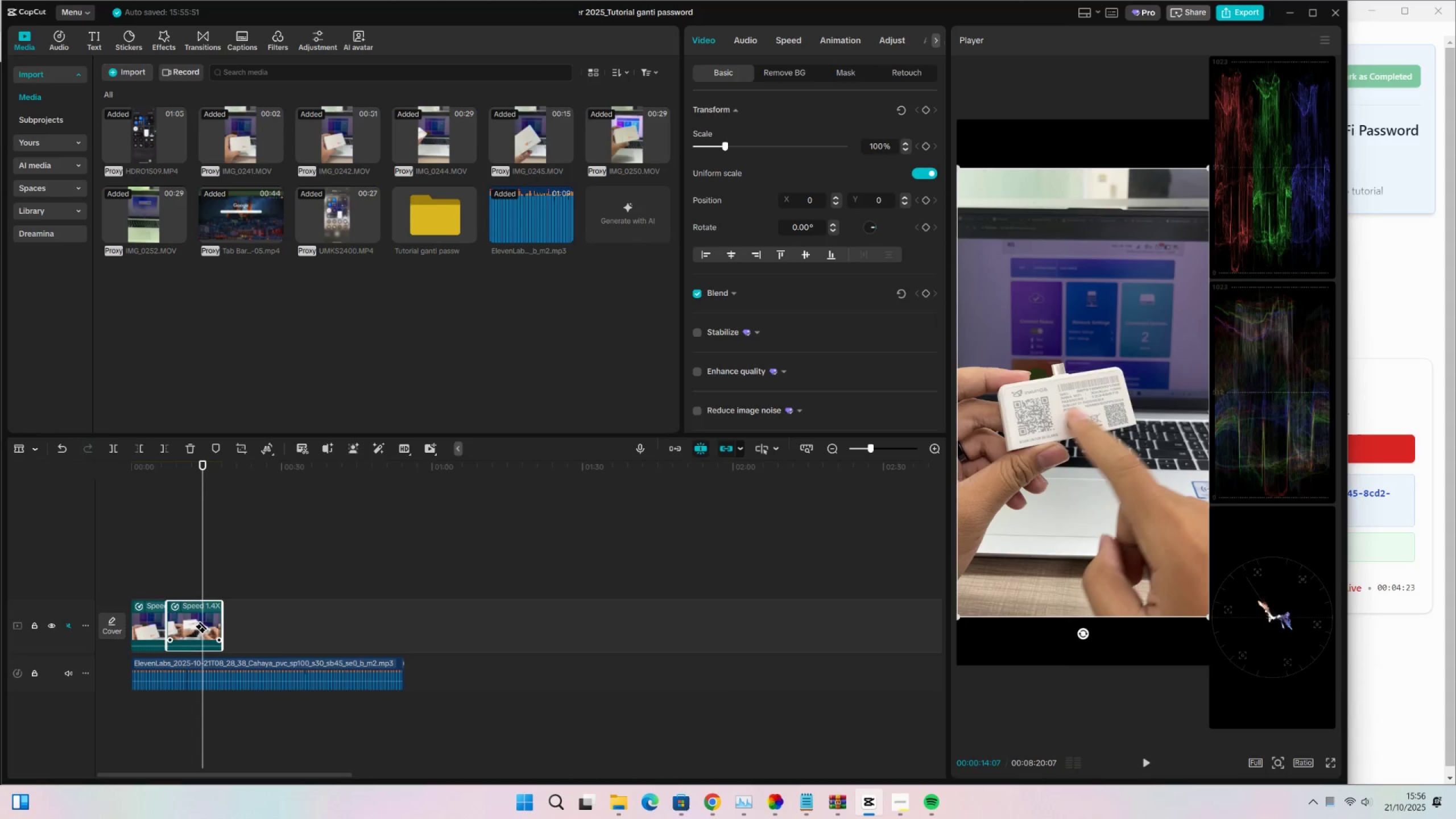 
type(vx)
 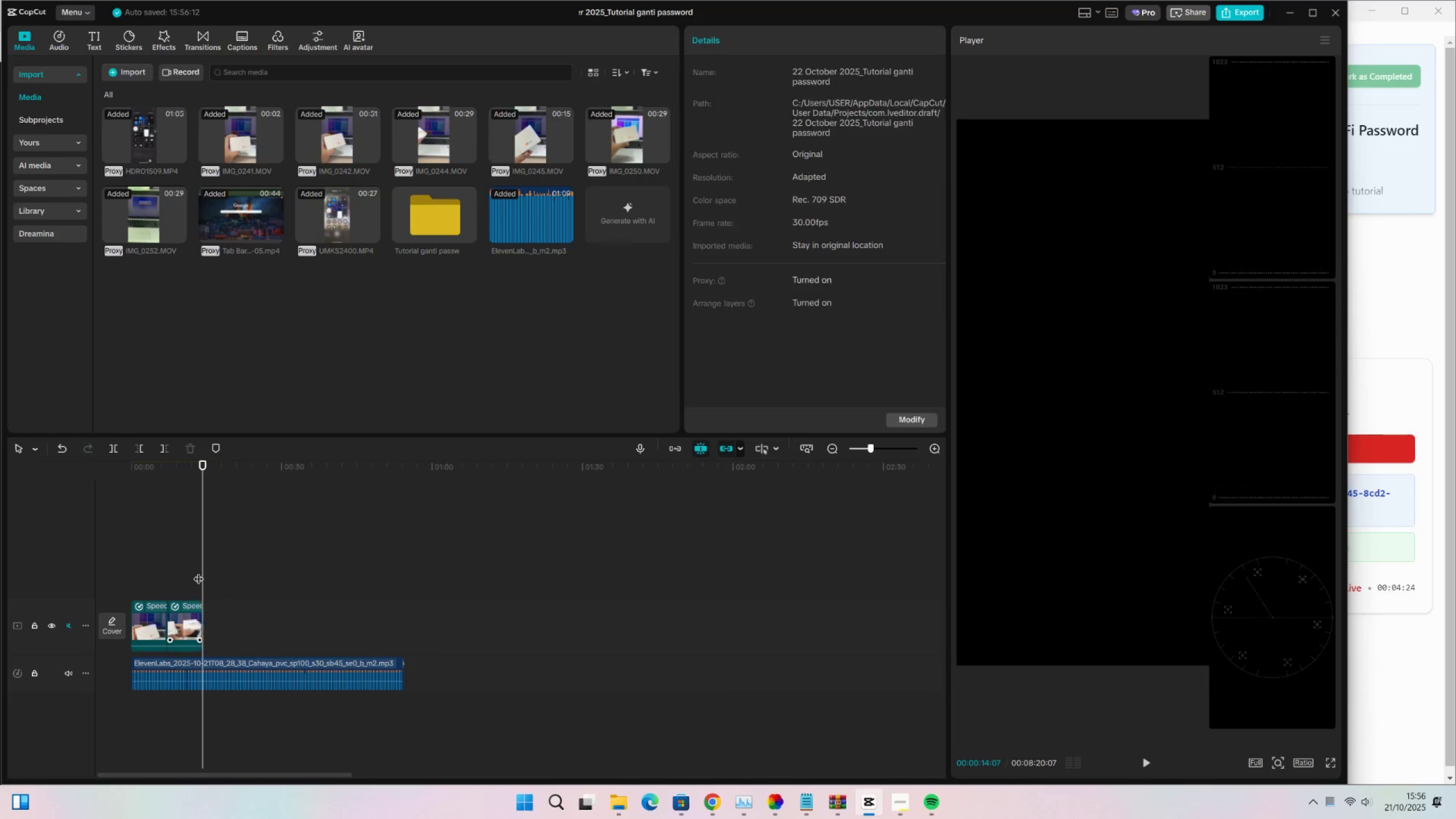 
triple_click([198, 572])
 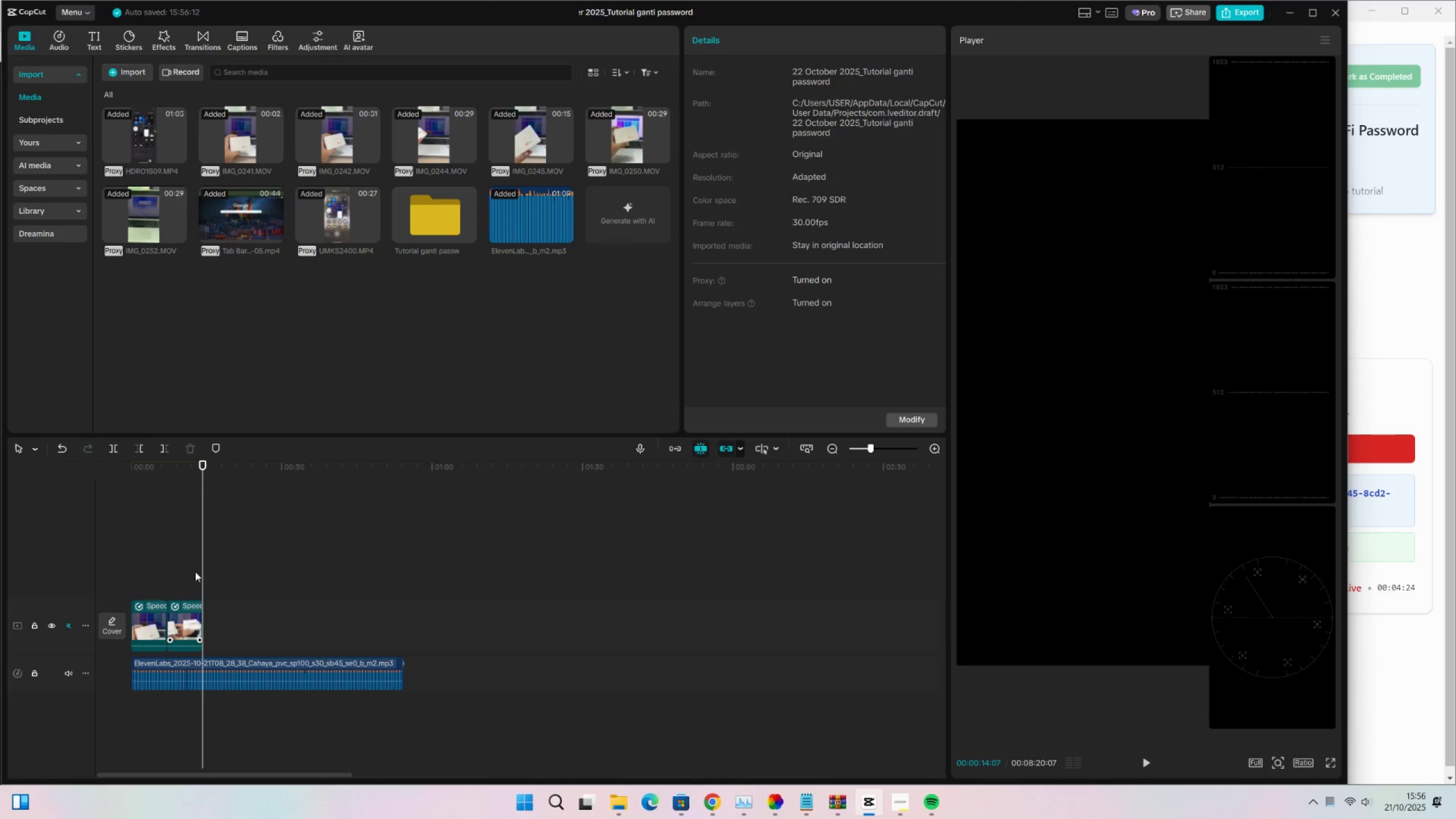 
key(Control+ControlLeft)
 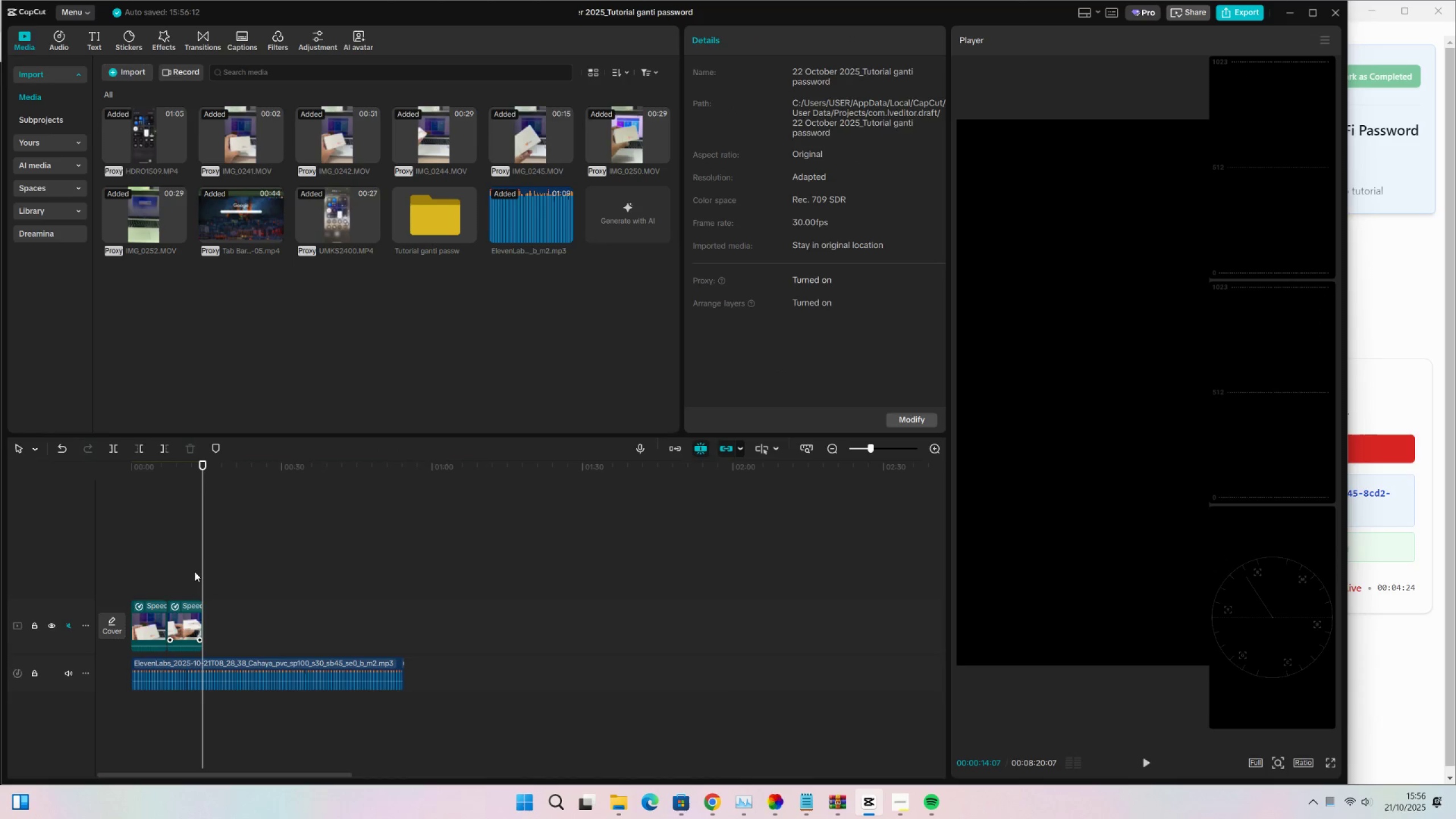 
key(Control+S)
 